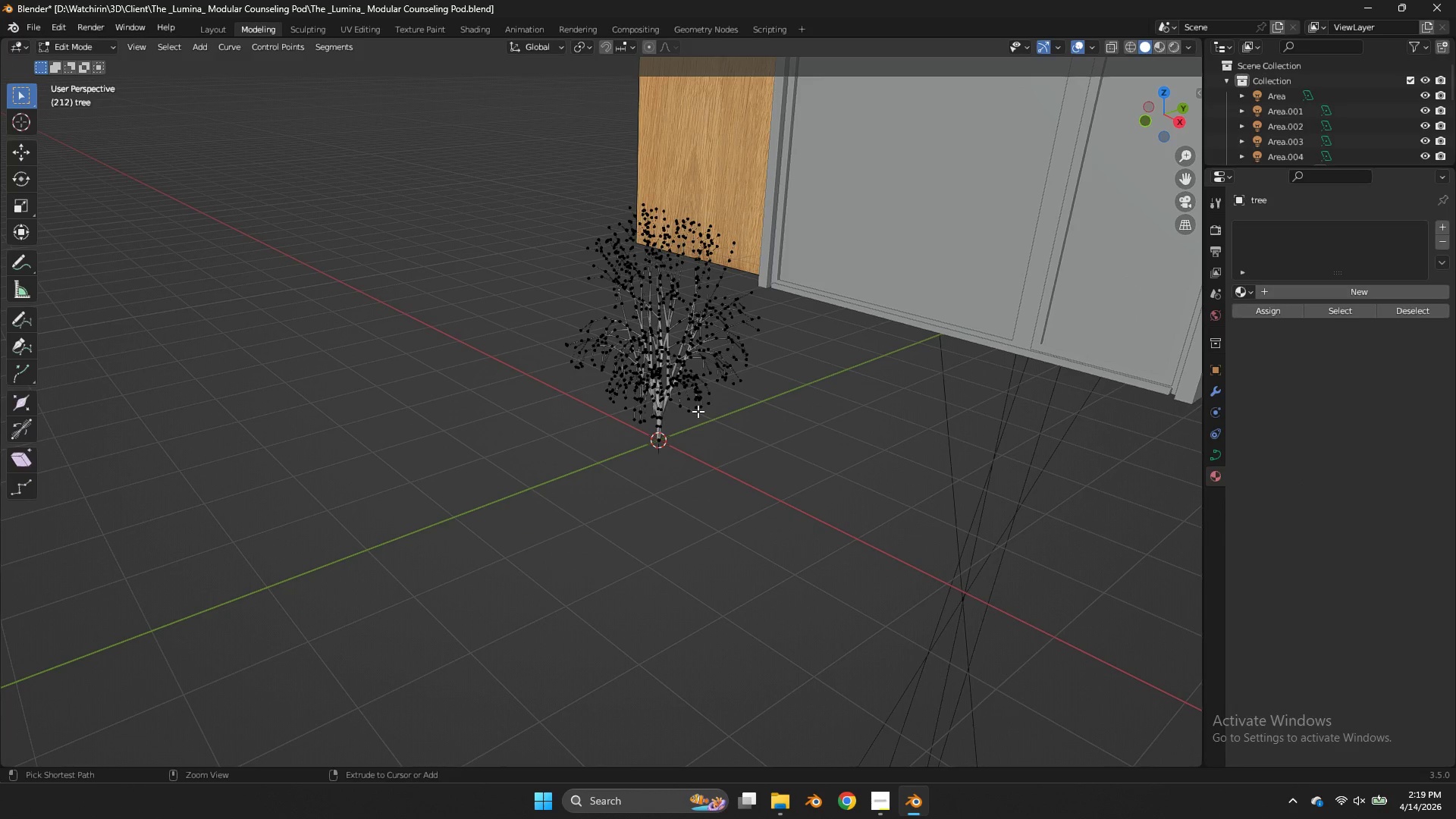 
key(Control+Z)
 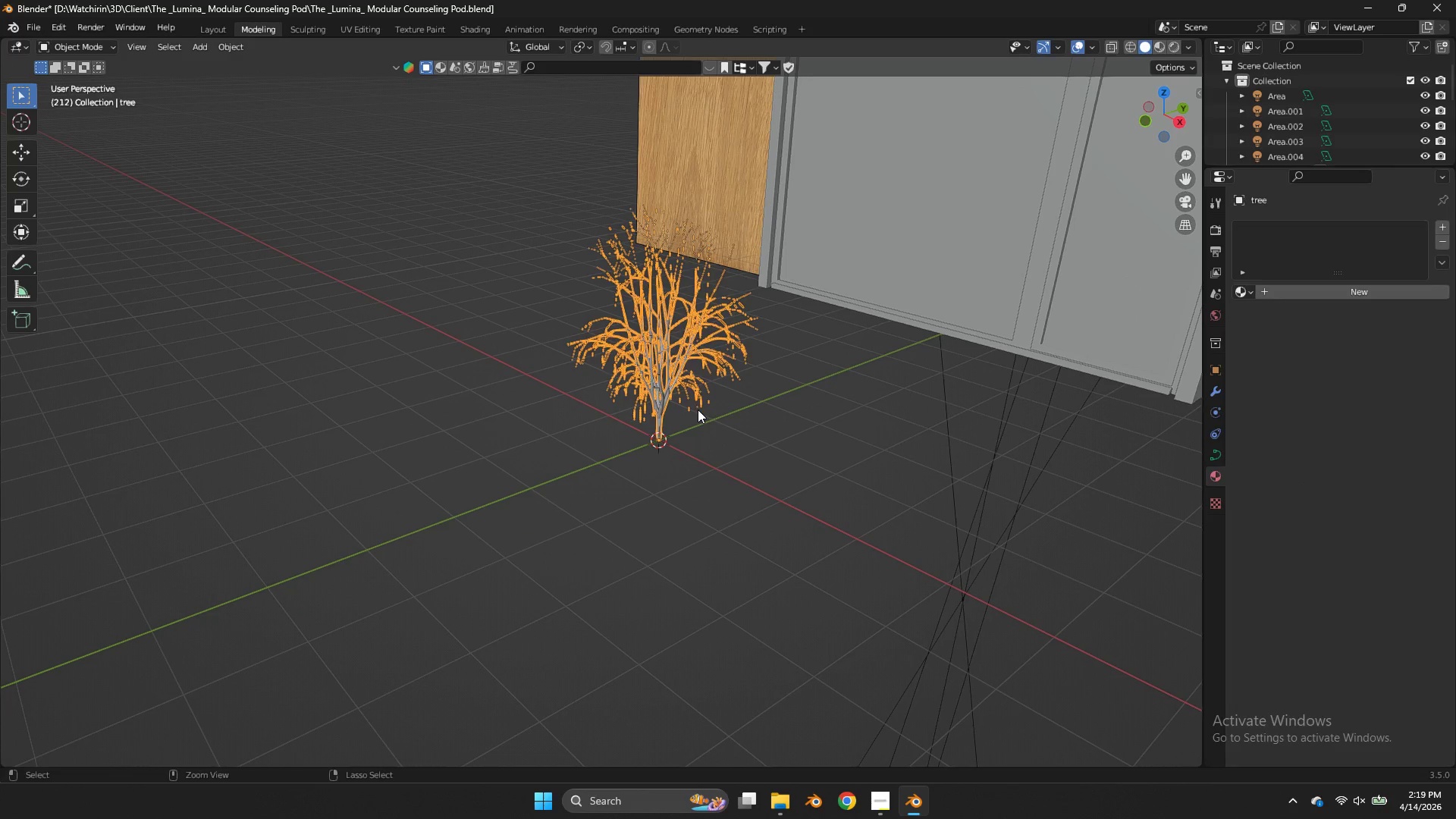 
key(Control+Z)
 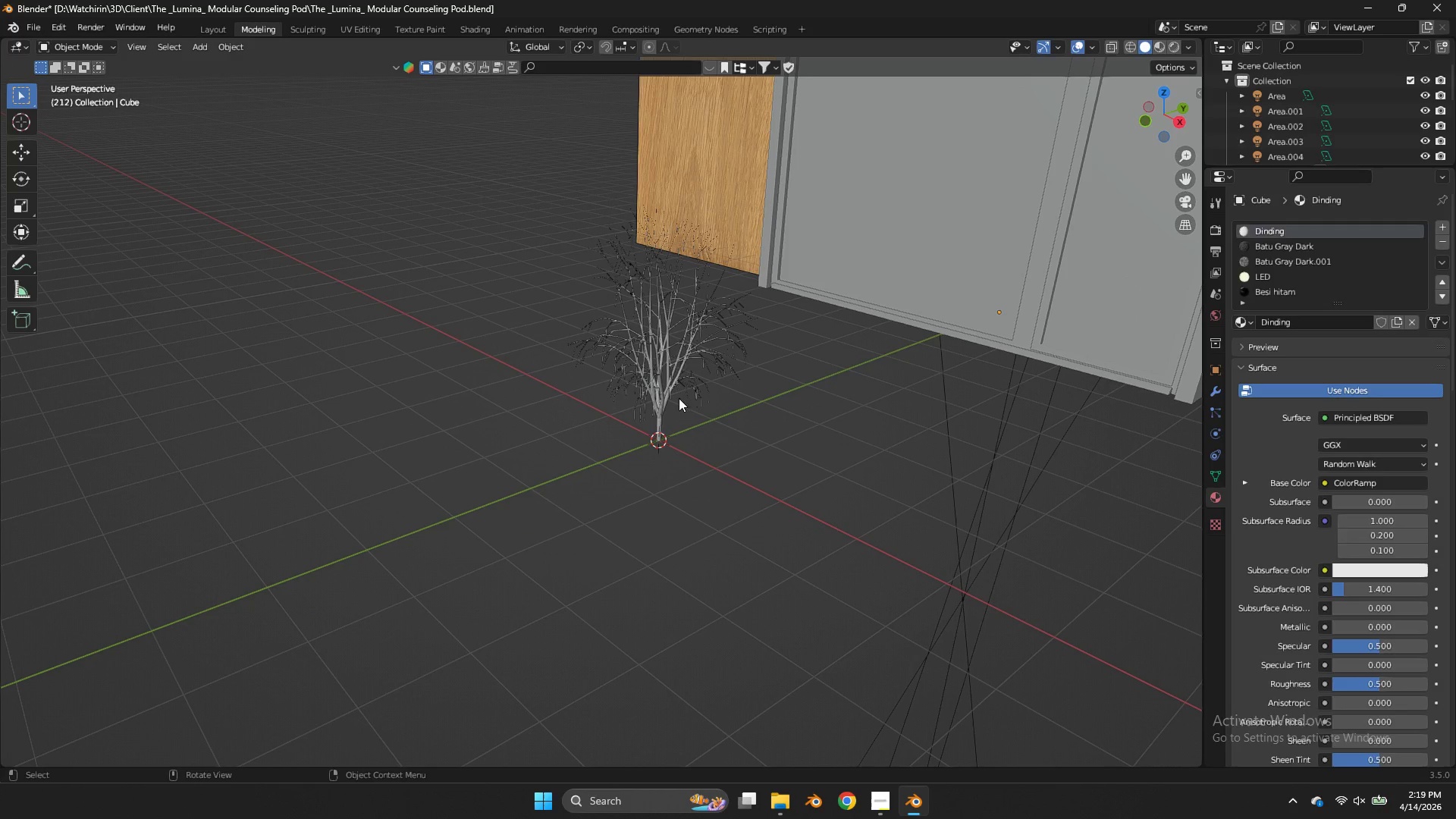 
left_click([668, 394])
 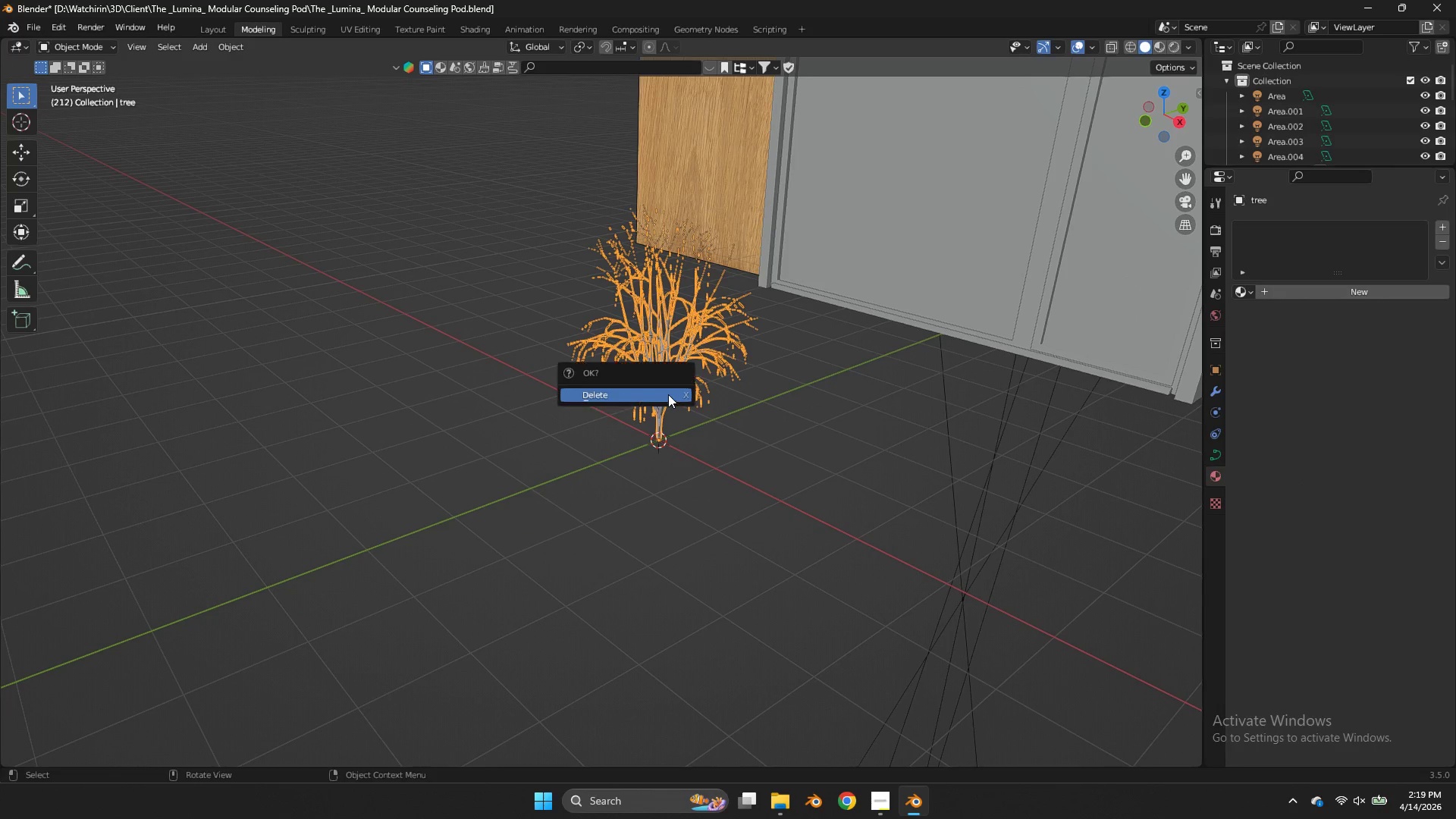 
key(X)
 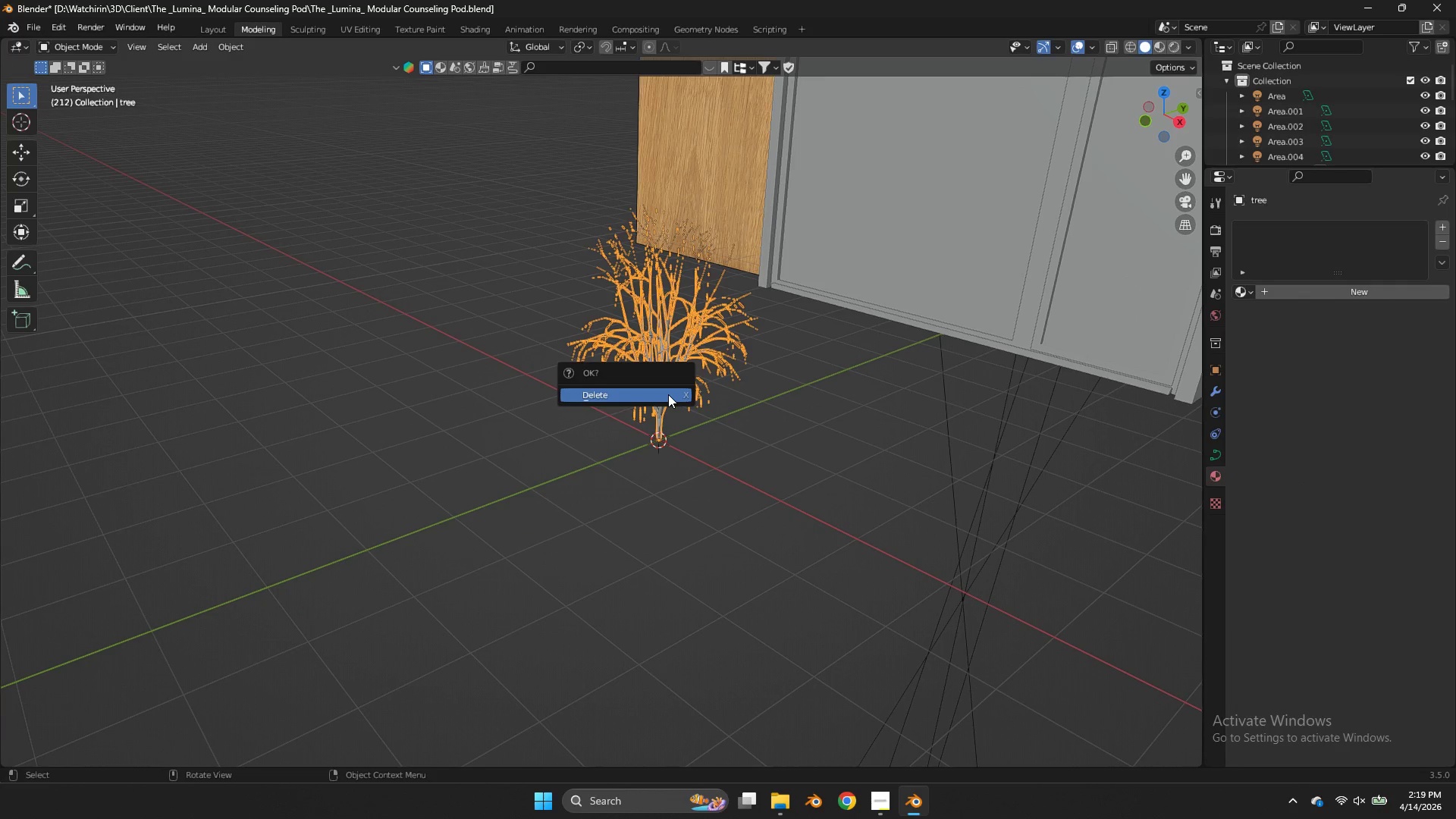 
double_click([668, 394])
 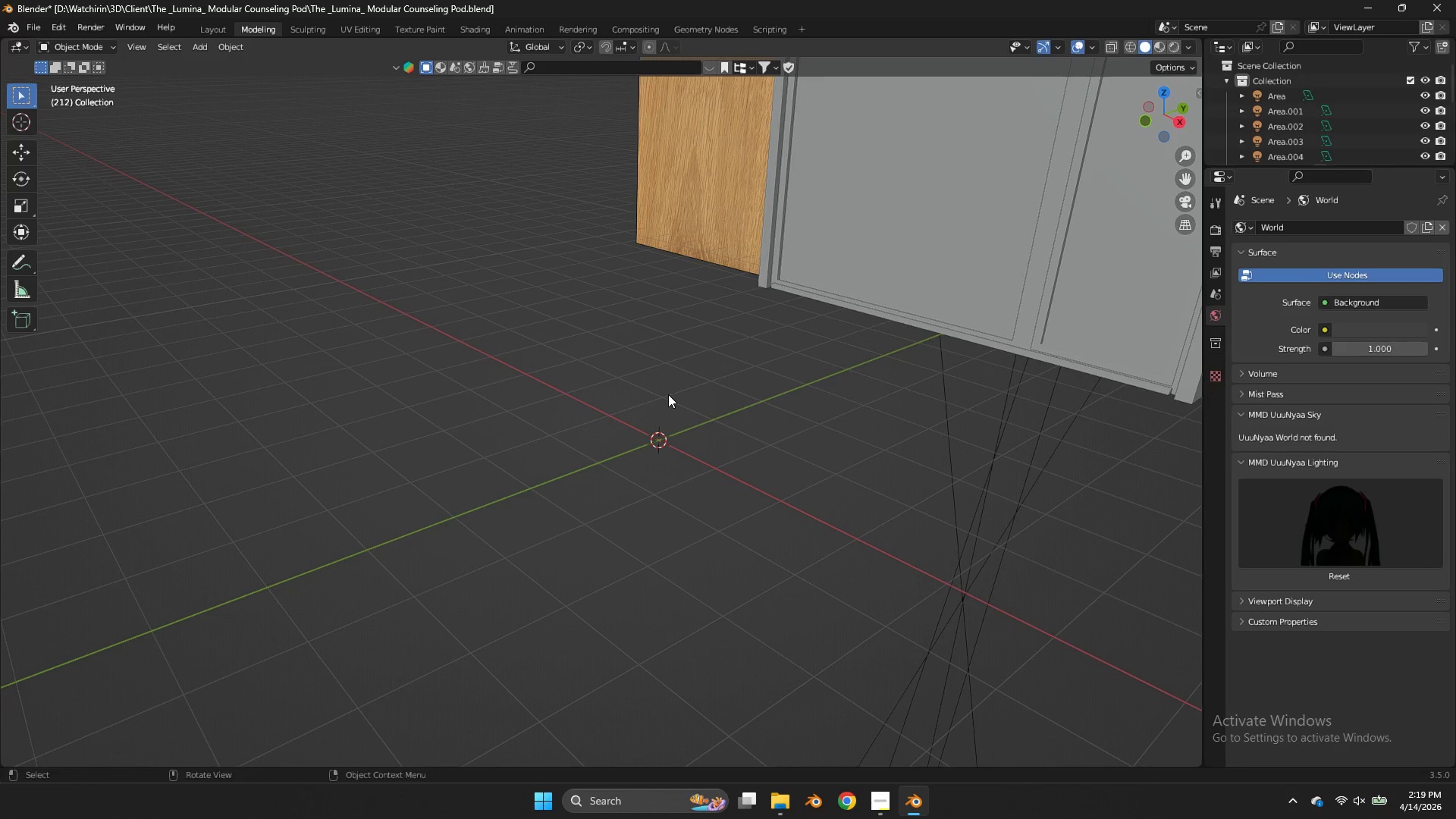 
key(Shift+ShiftLeft)
 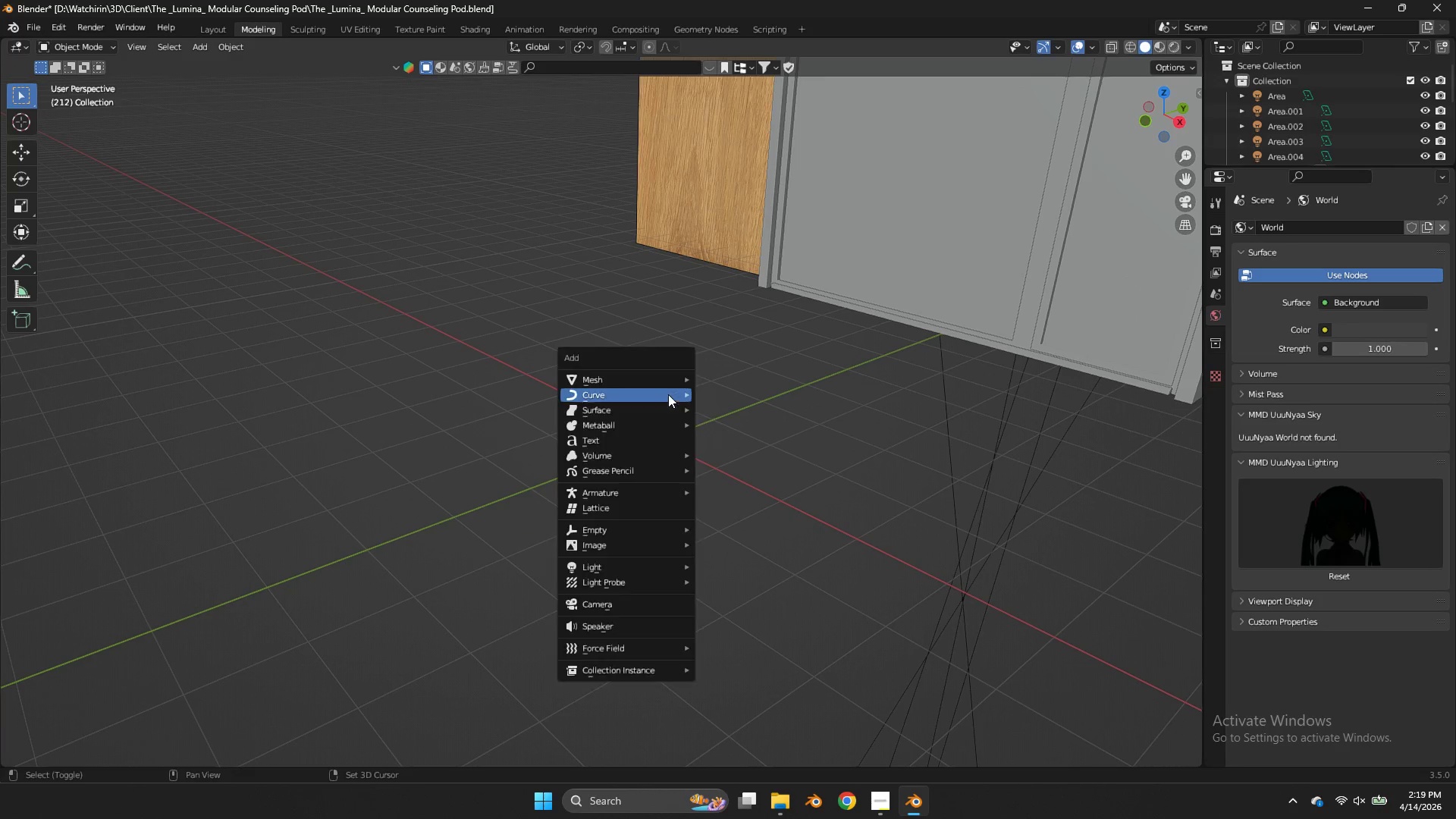 
key(Shift+A)
 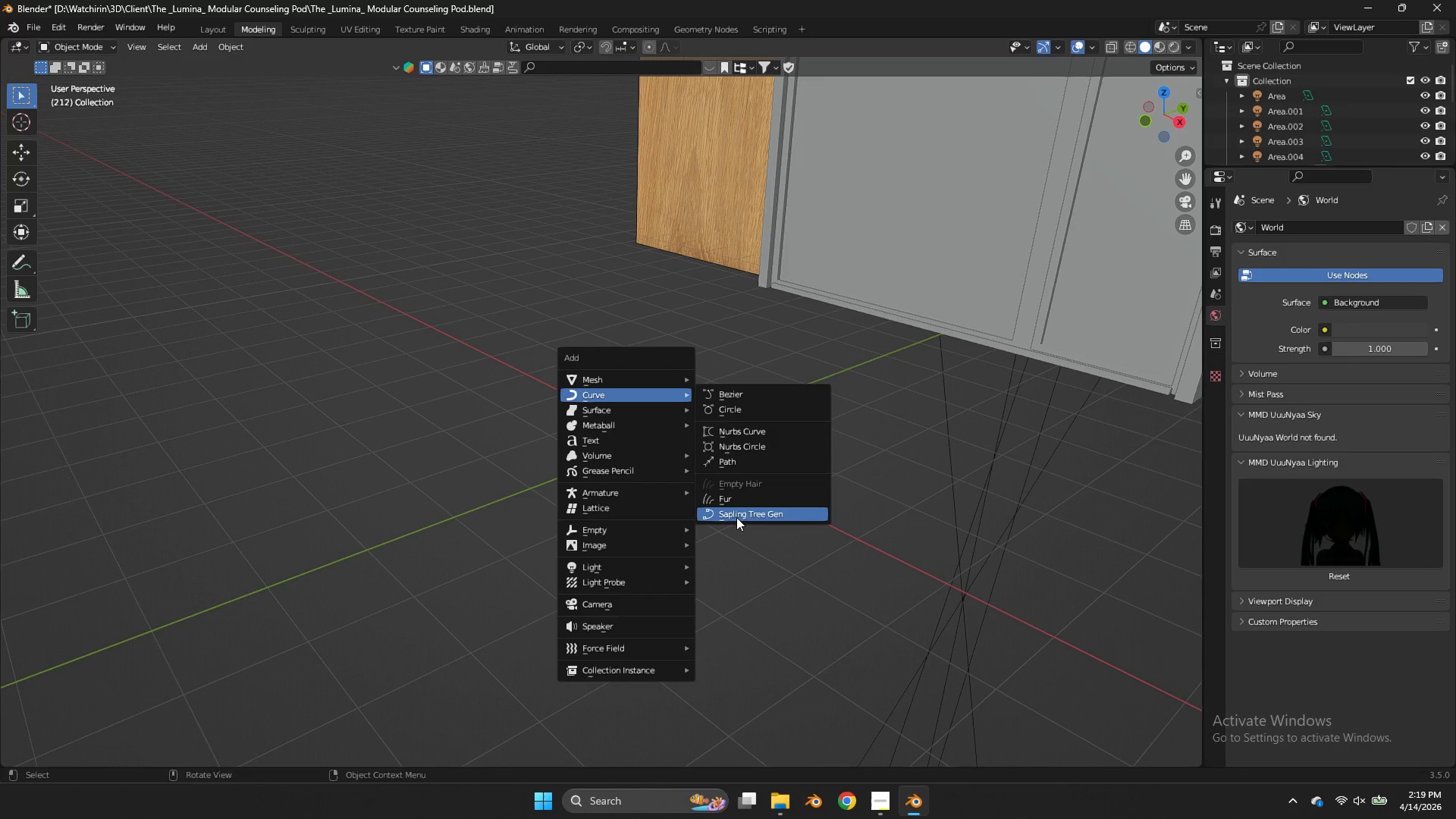 
left_click([736, 518])
 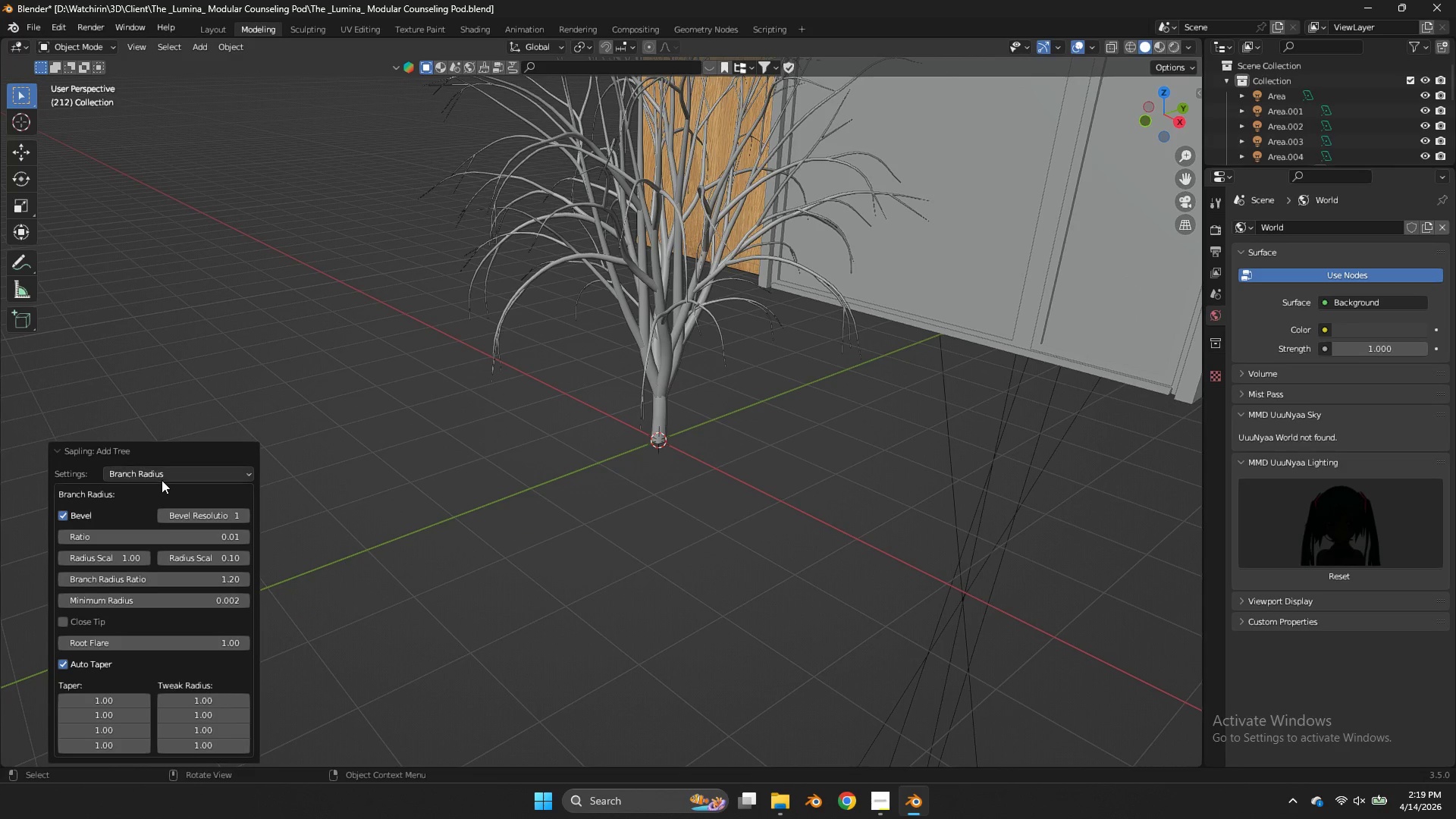 
left_click([162, 479])
 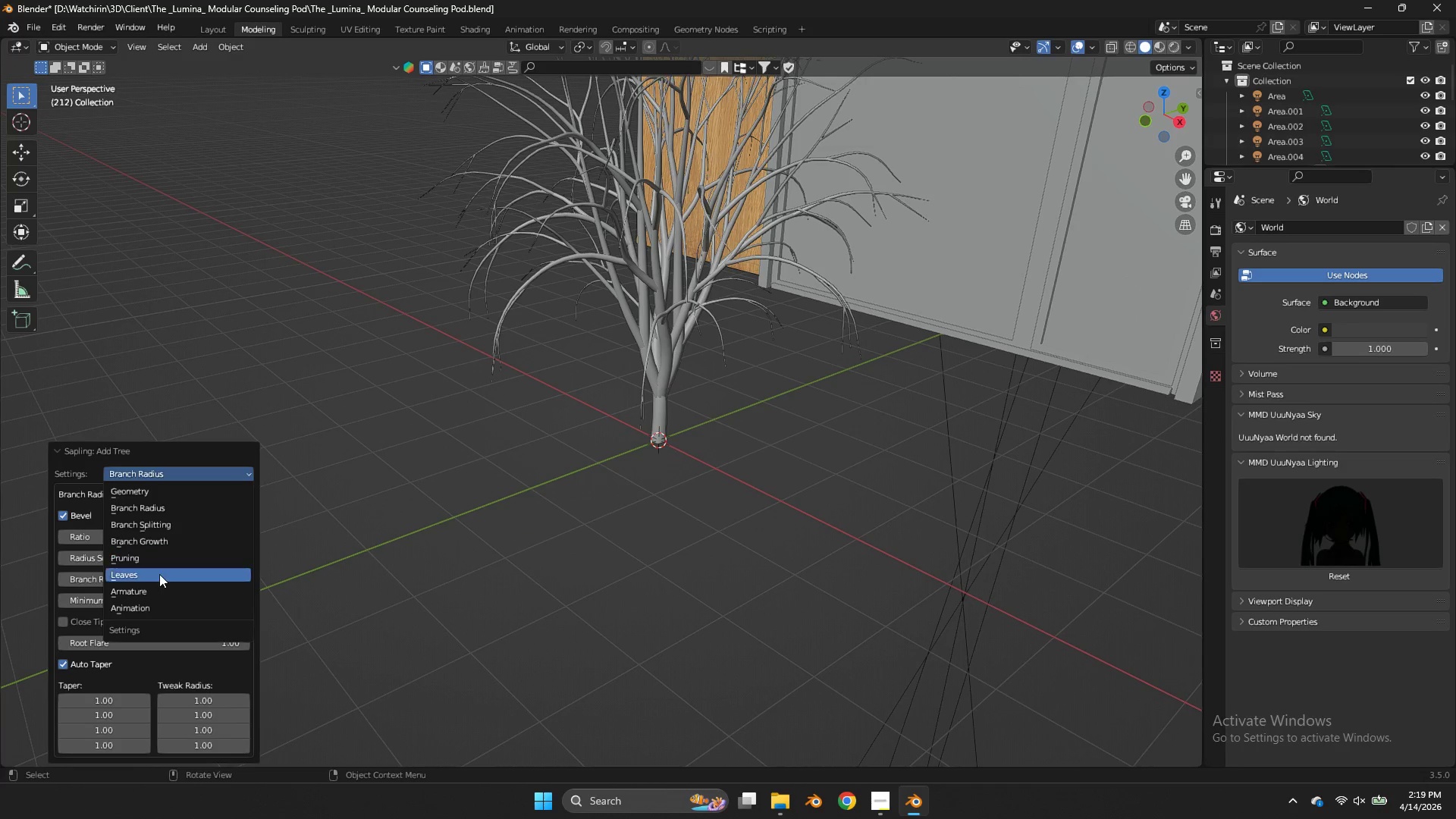 
left_click([159, 574])
 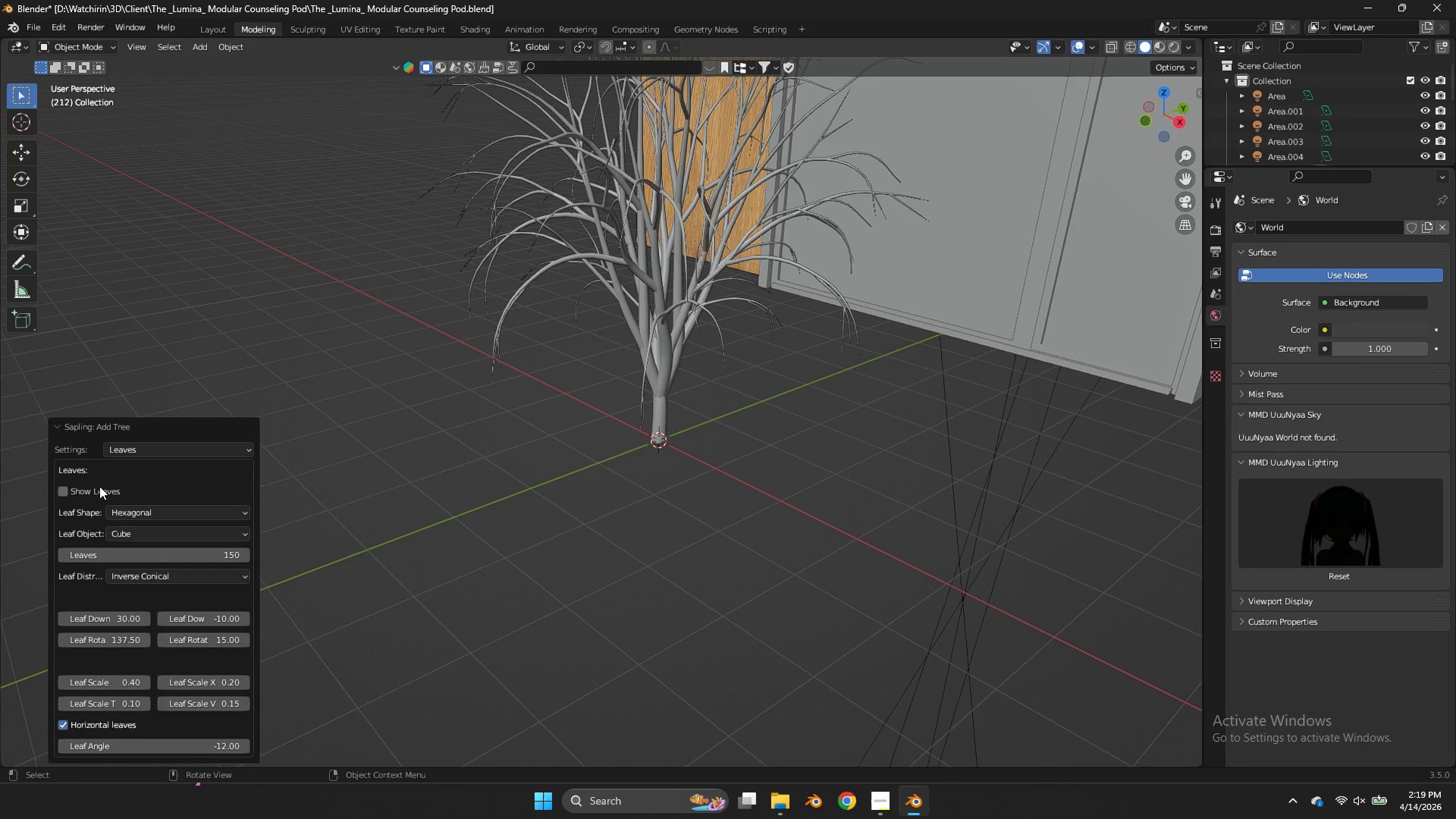 
left_click([99, 486])
 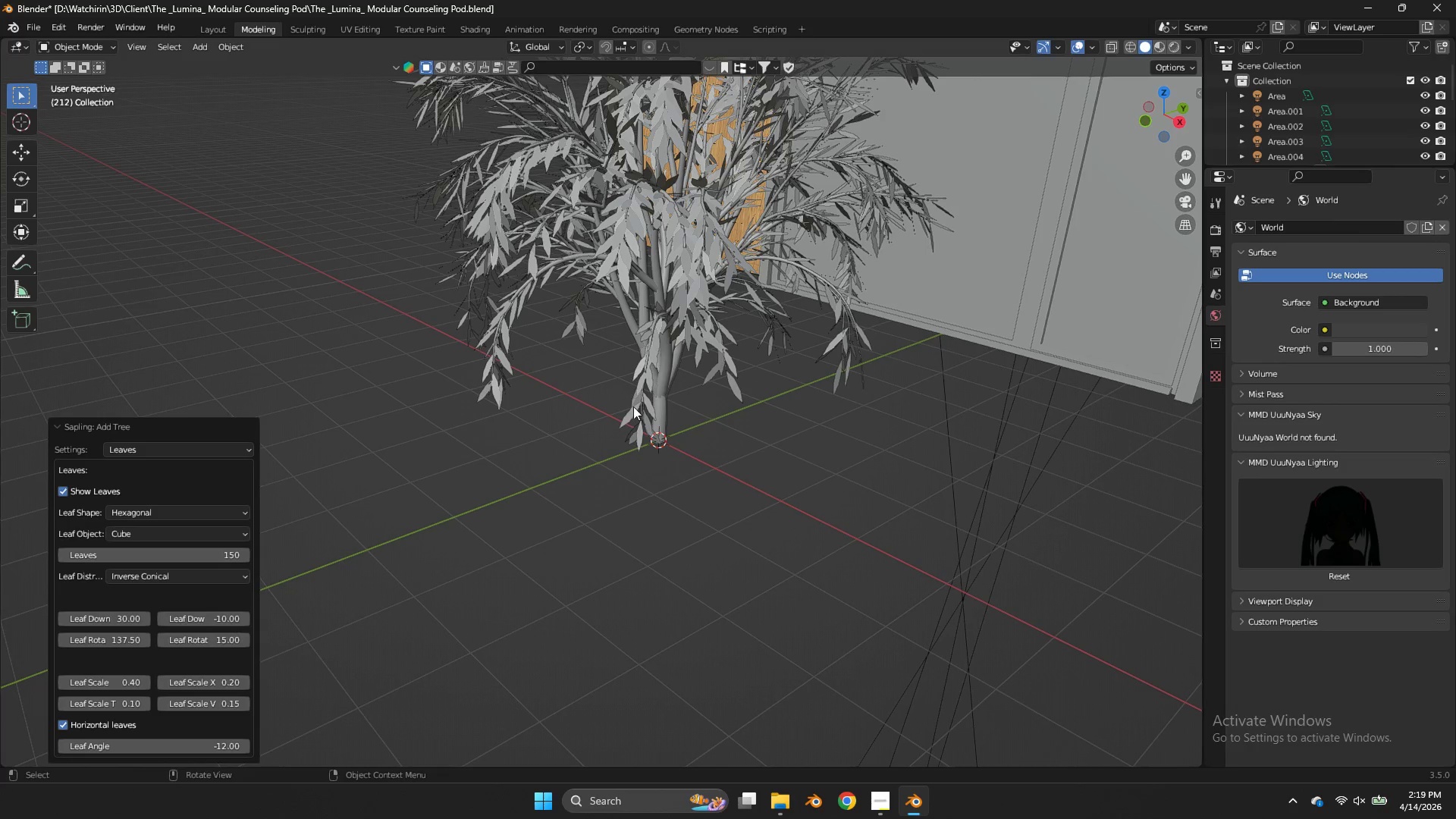 
left_click([241, 449])
 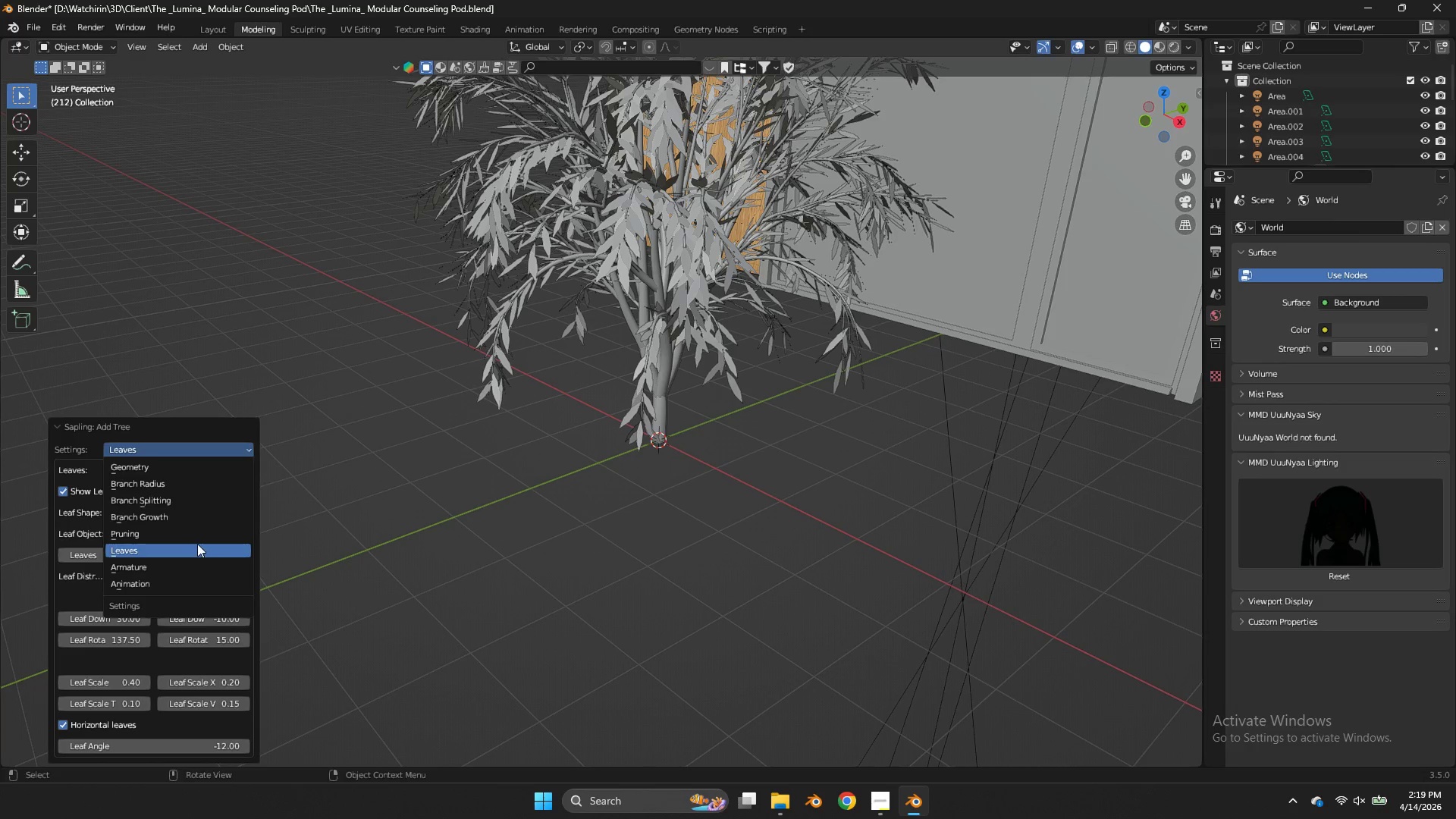 
left_click([205, 510])
 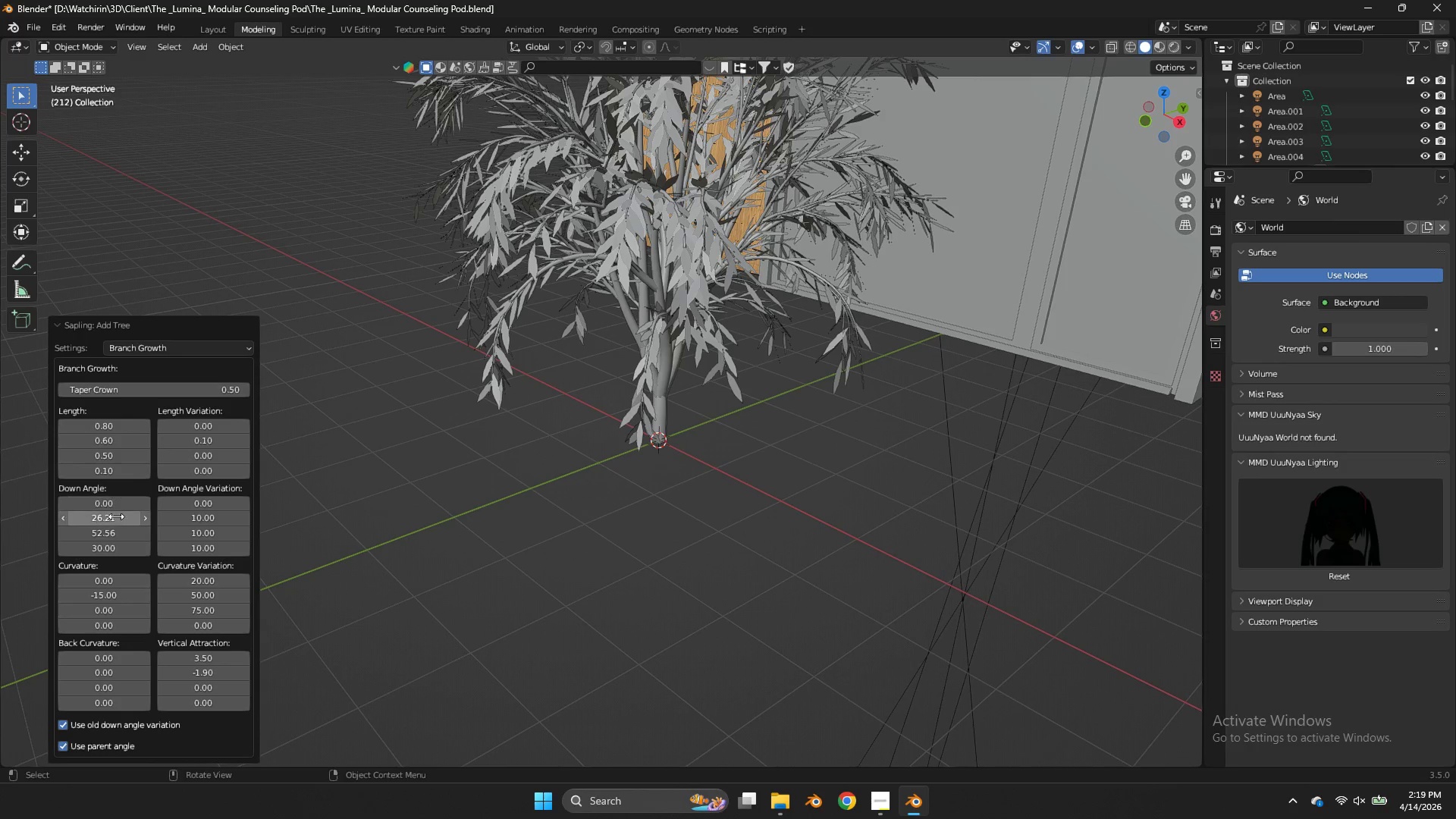 
left_click_drag(start_coordinate=[116, 517], to_coordinate=[551, 323])
 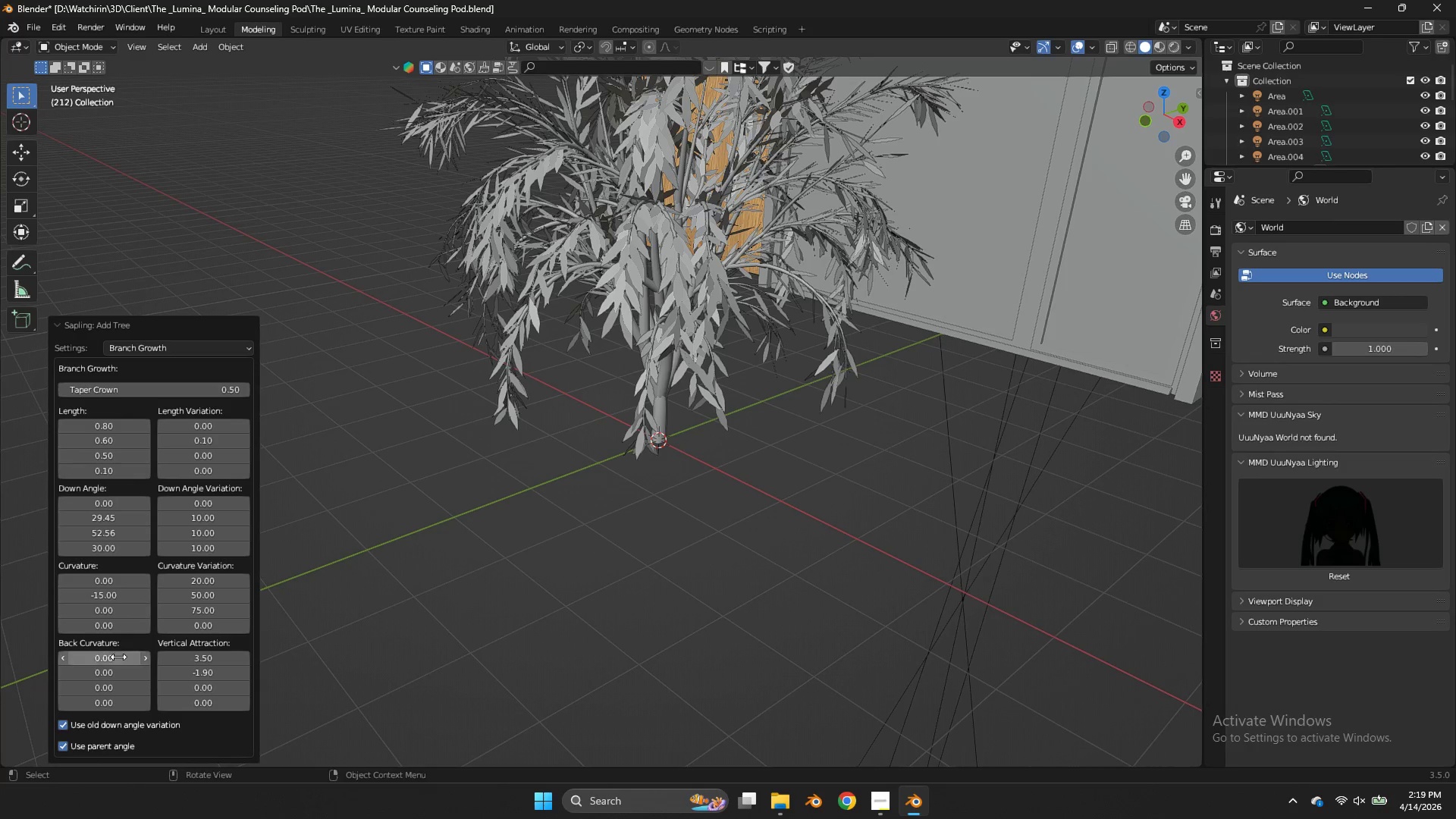 
left_click_drag(start_coordinate=[116, 673], to_coordinate=[568, 470])
 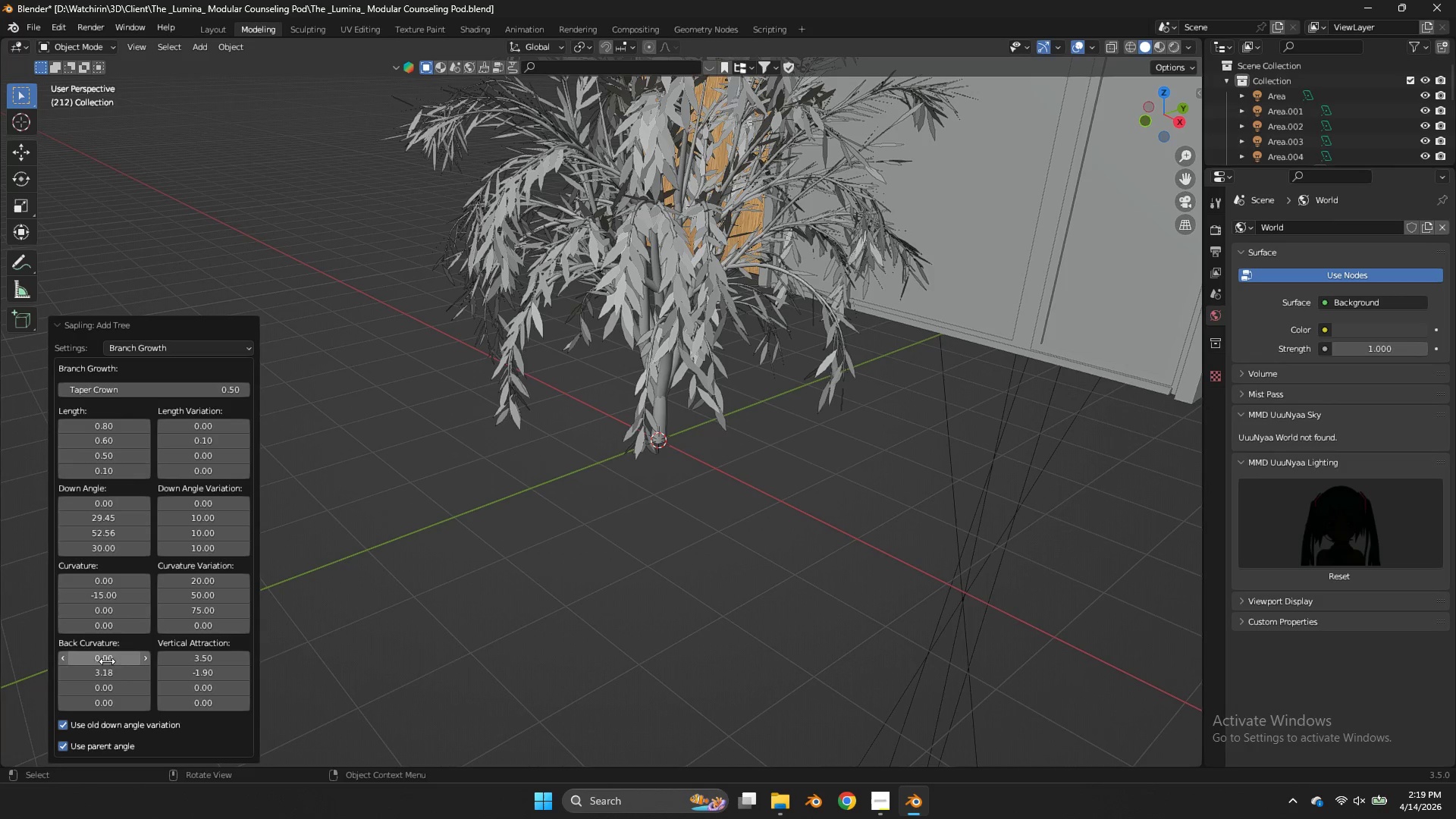 
left_click_drag(start_coordinate=[107, 661], to_coordinate=[857, 471])
 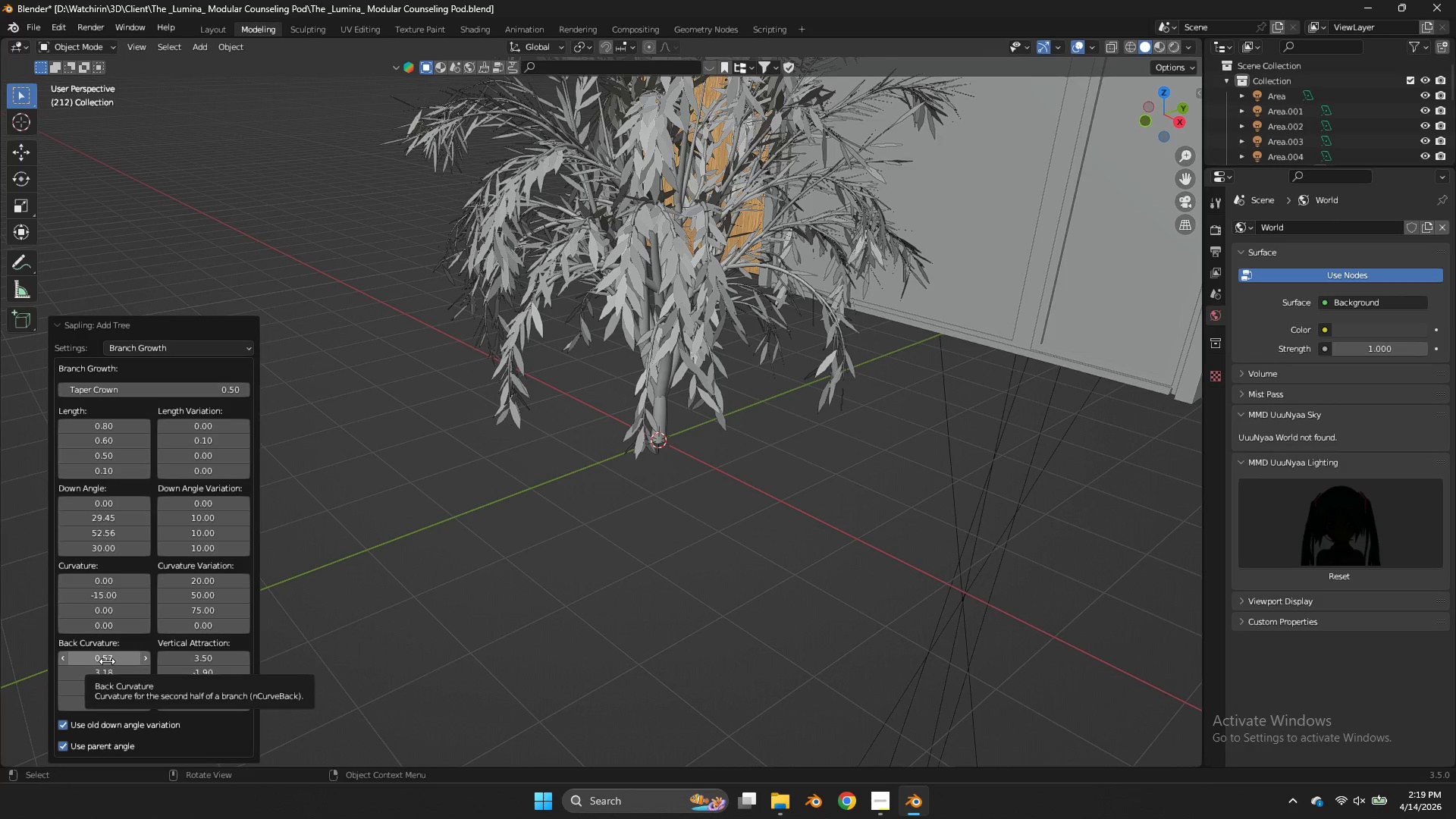 
wait(5.77)
 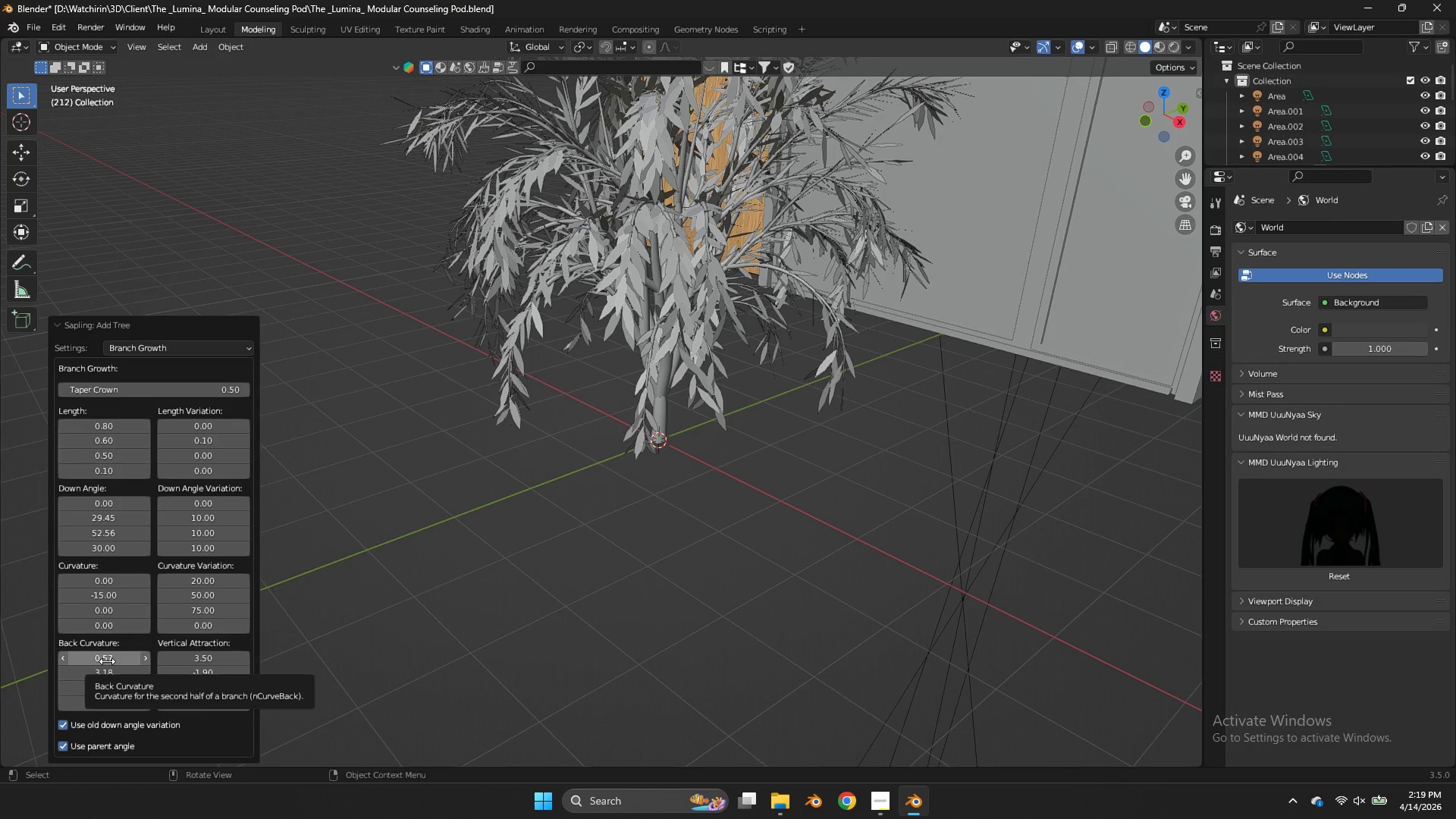 
scroll: coordinate [430, 348], scroll_direction: down, amount: 4.0
 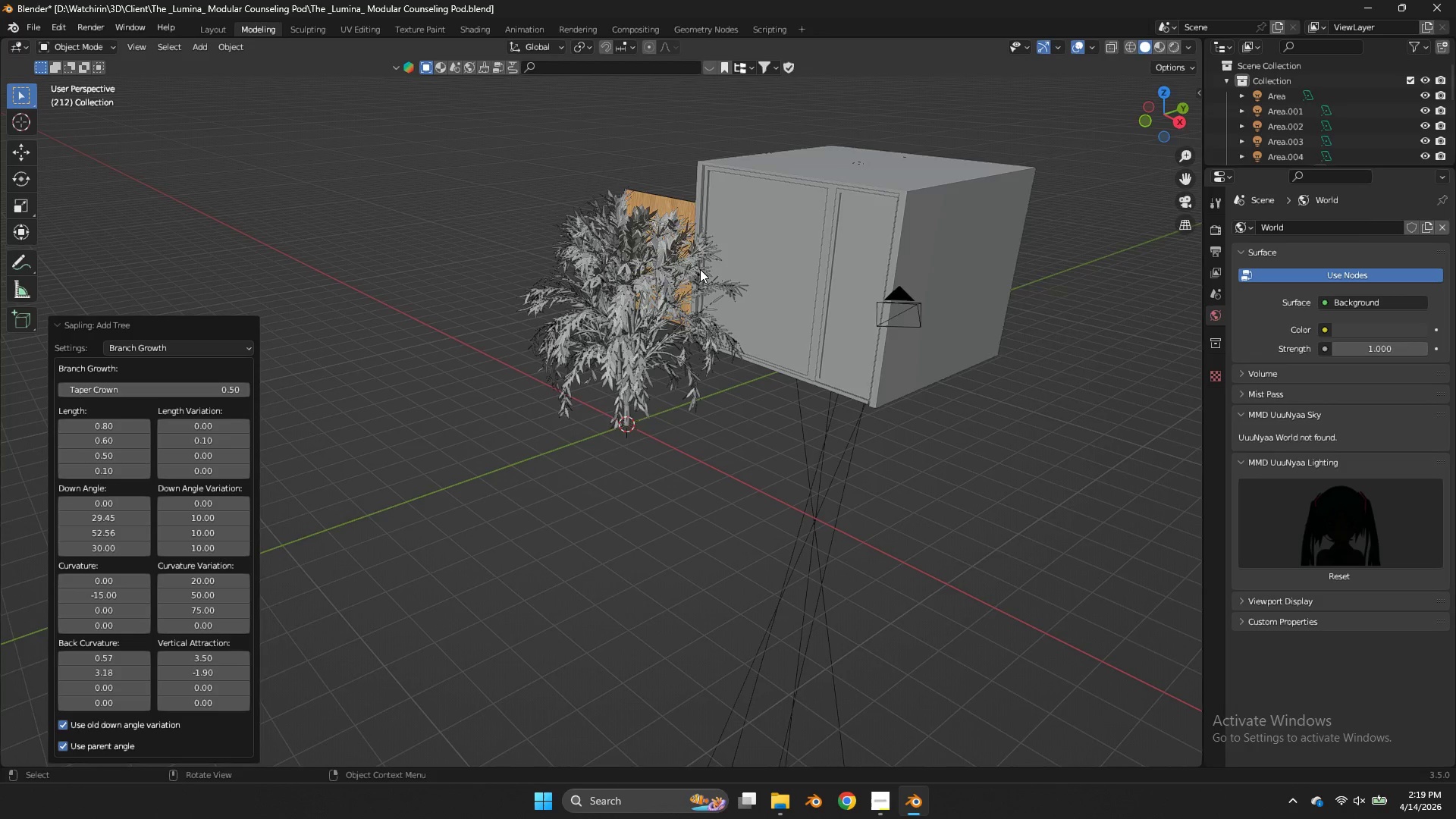 
scroll: coordinate [701, 268], scroll_direction: up, amount: 3.0
 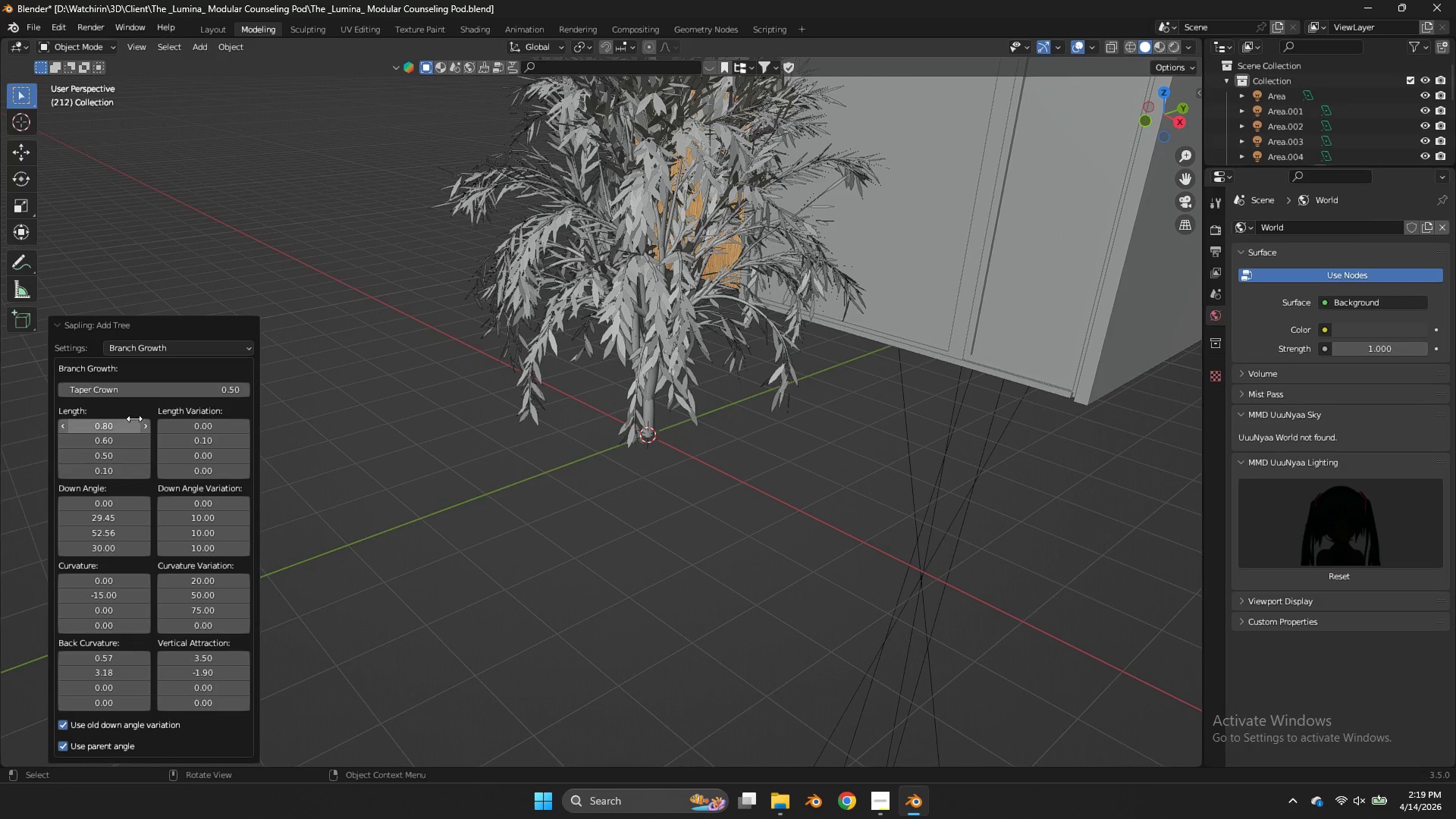 
left_click_drag(start_coordinate=[125, 422], to_coordinate=[852, 429])
 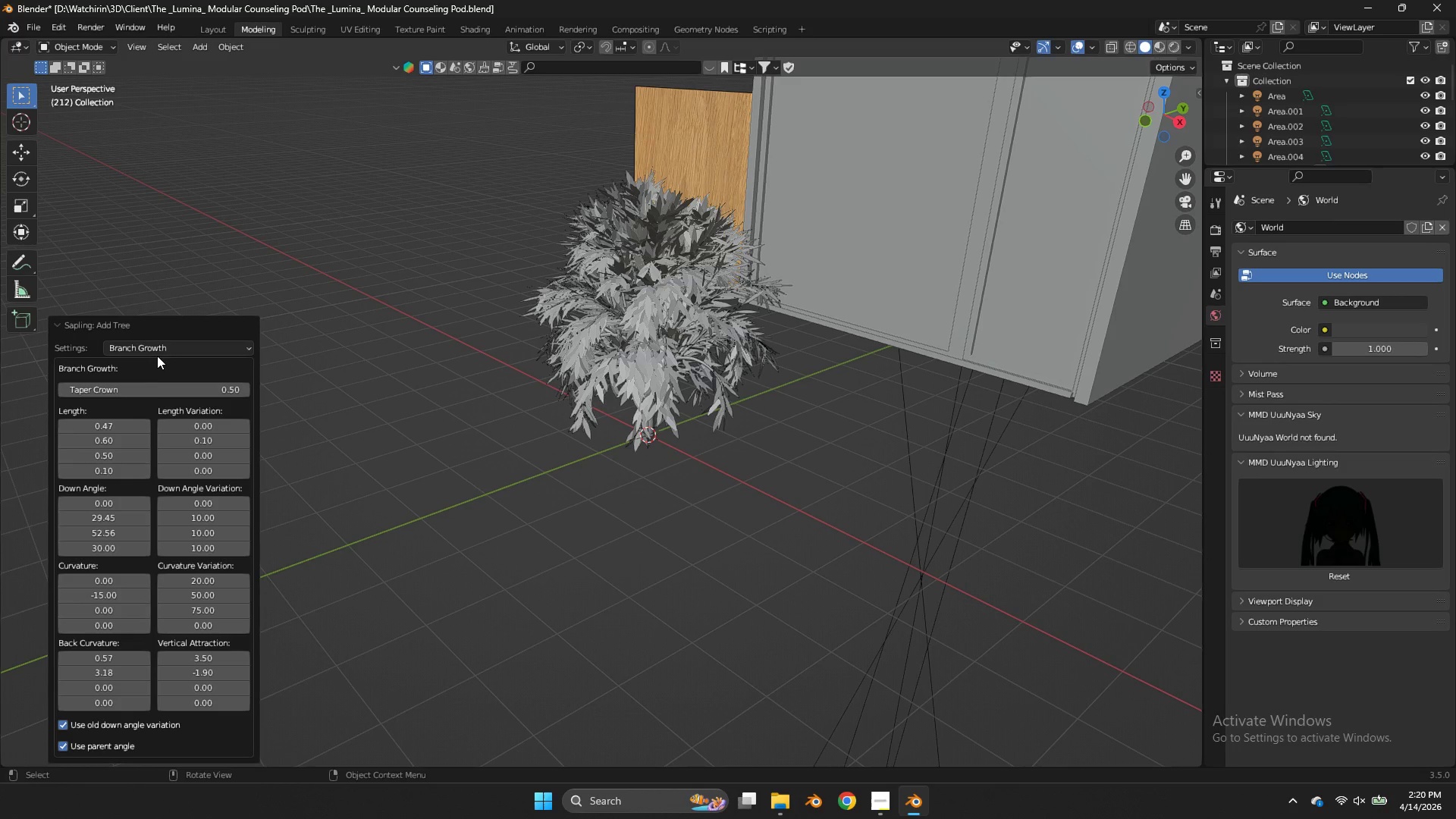 
left_click([158, 351])
 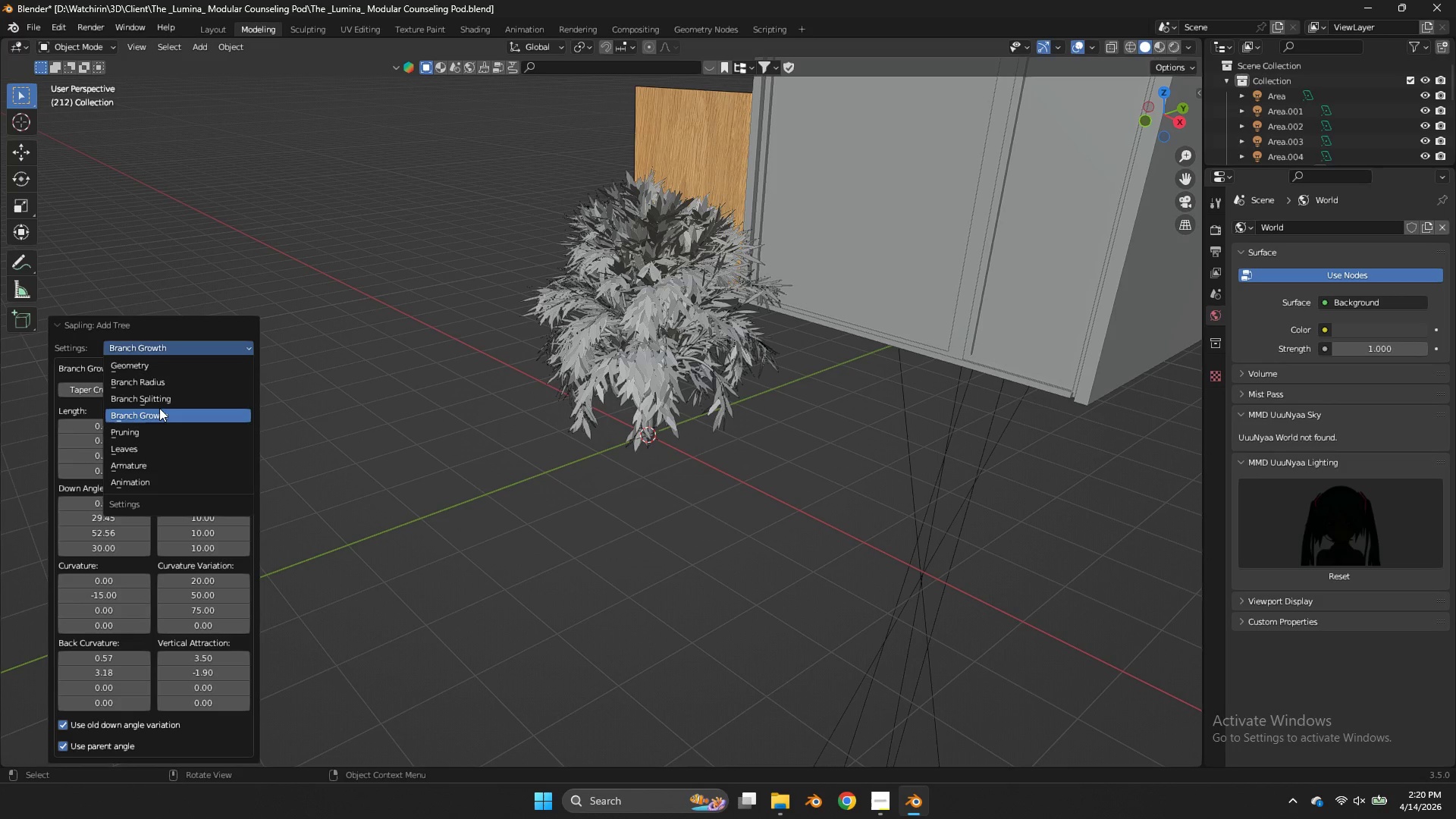 
left_click([159, 408])
 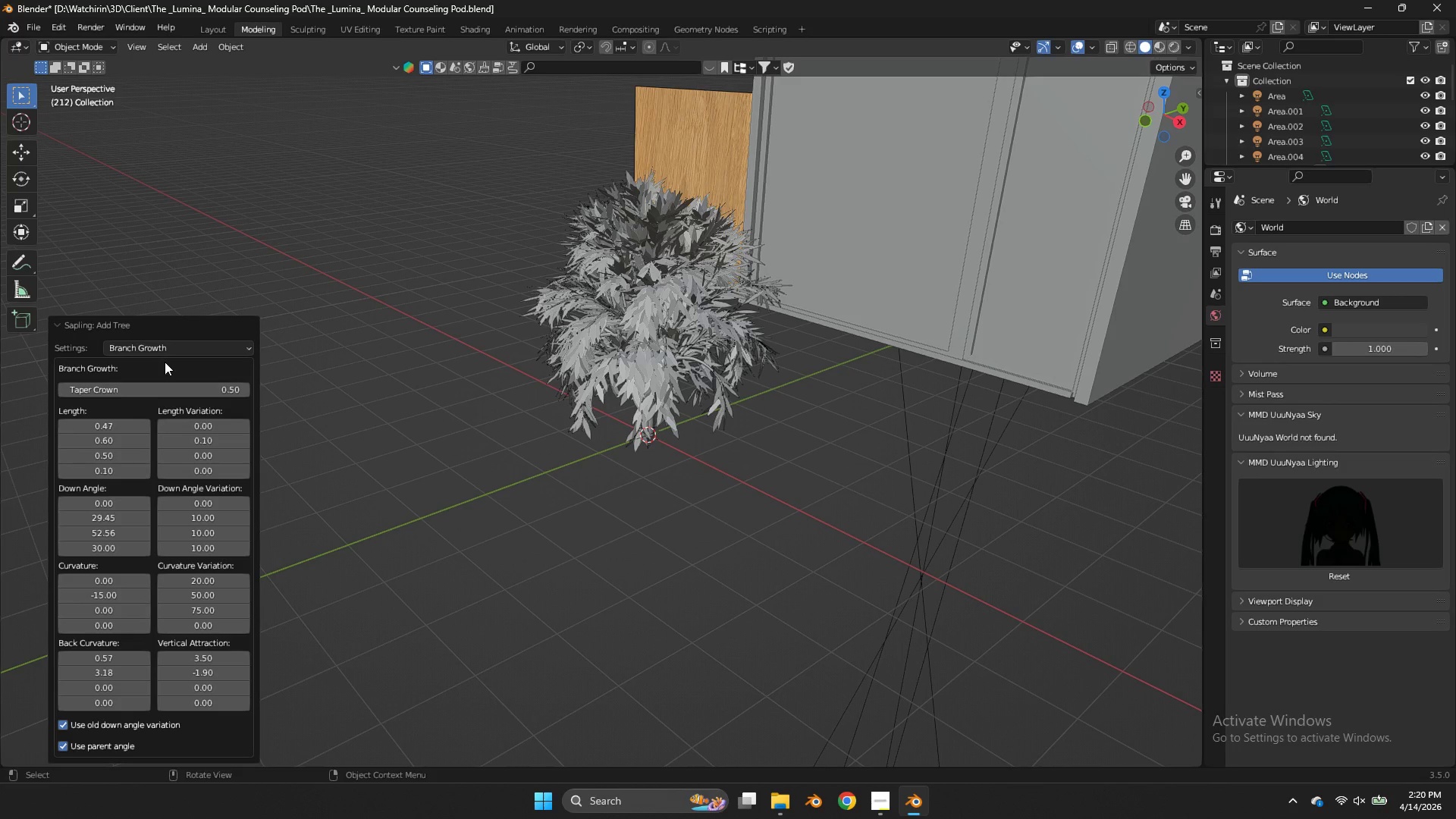 
left_click([168, 353])
 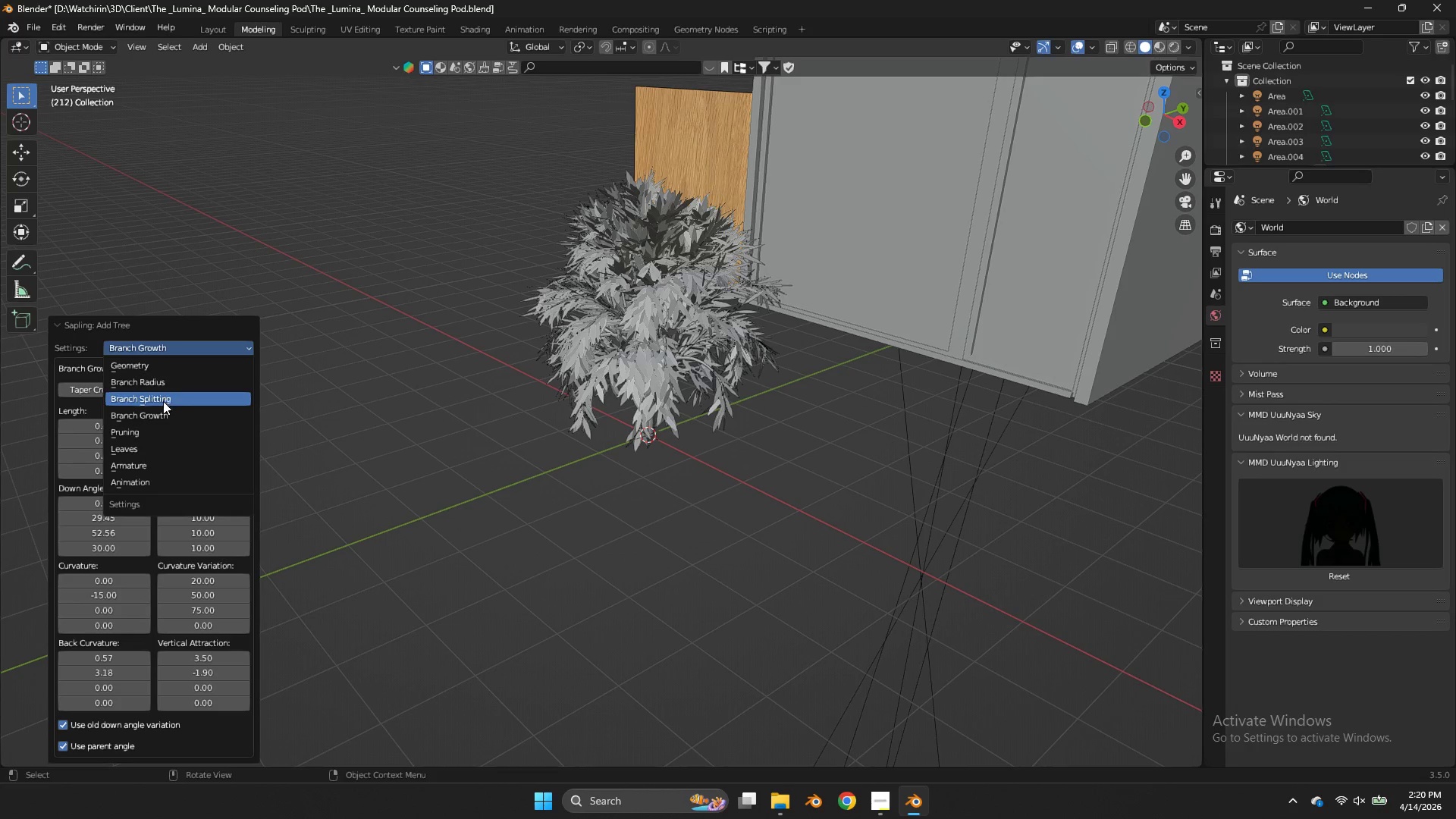 
left_click([163, 401])
 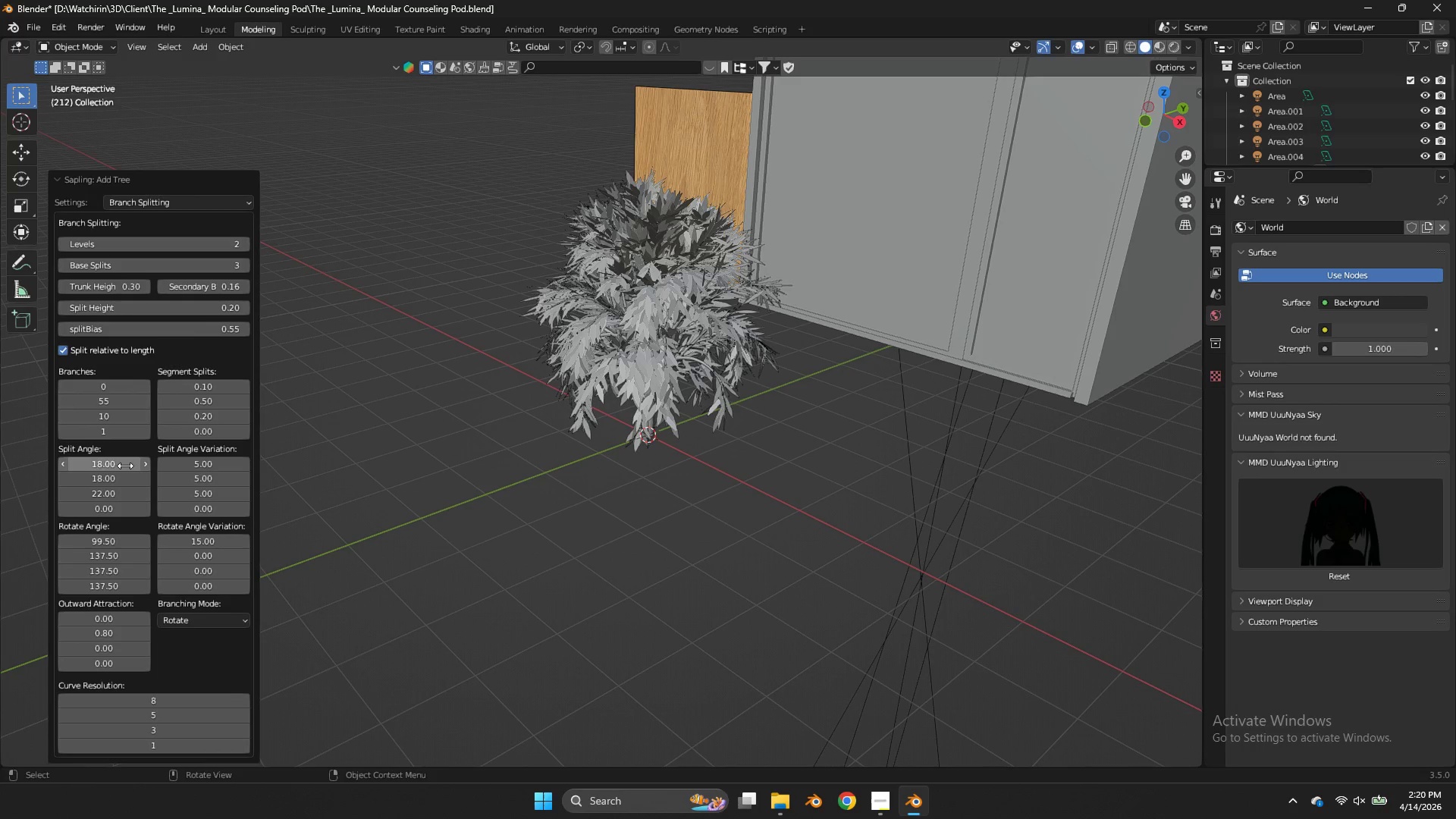 
left_click_drag(start_coordinate=[124, 466], to_coordinate=[839, 463])
 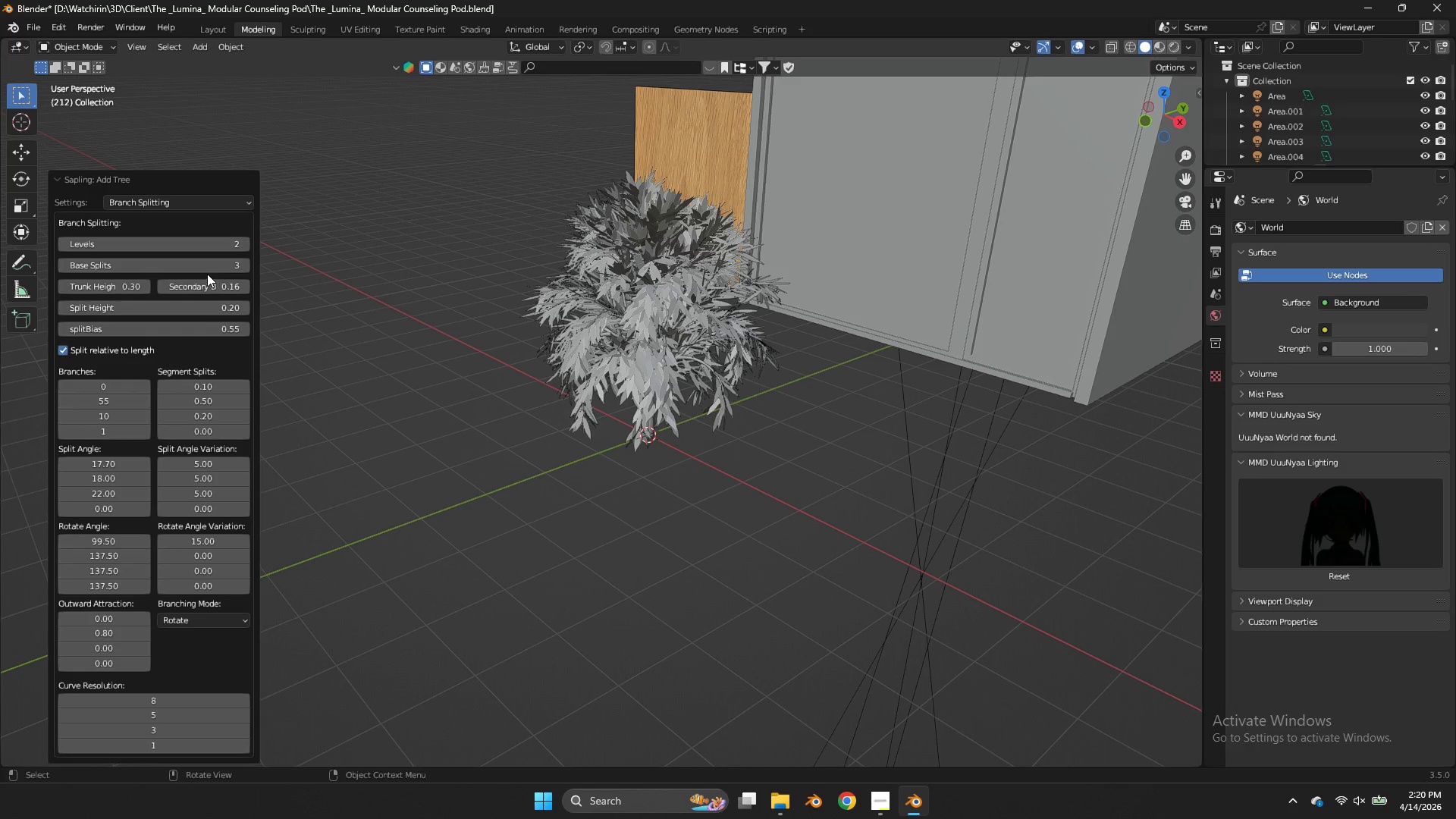 
left_click_drag(start_coordinate=[198, 267], to_coordinate=[897, 456])
 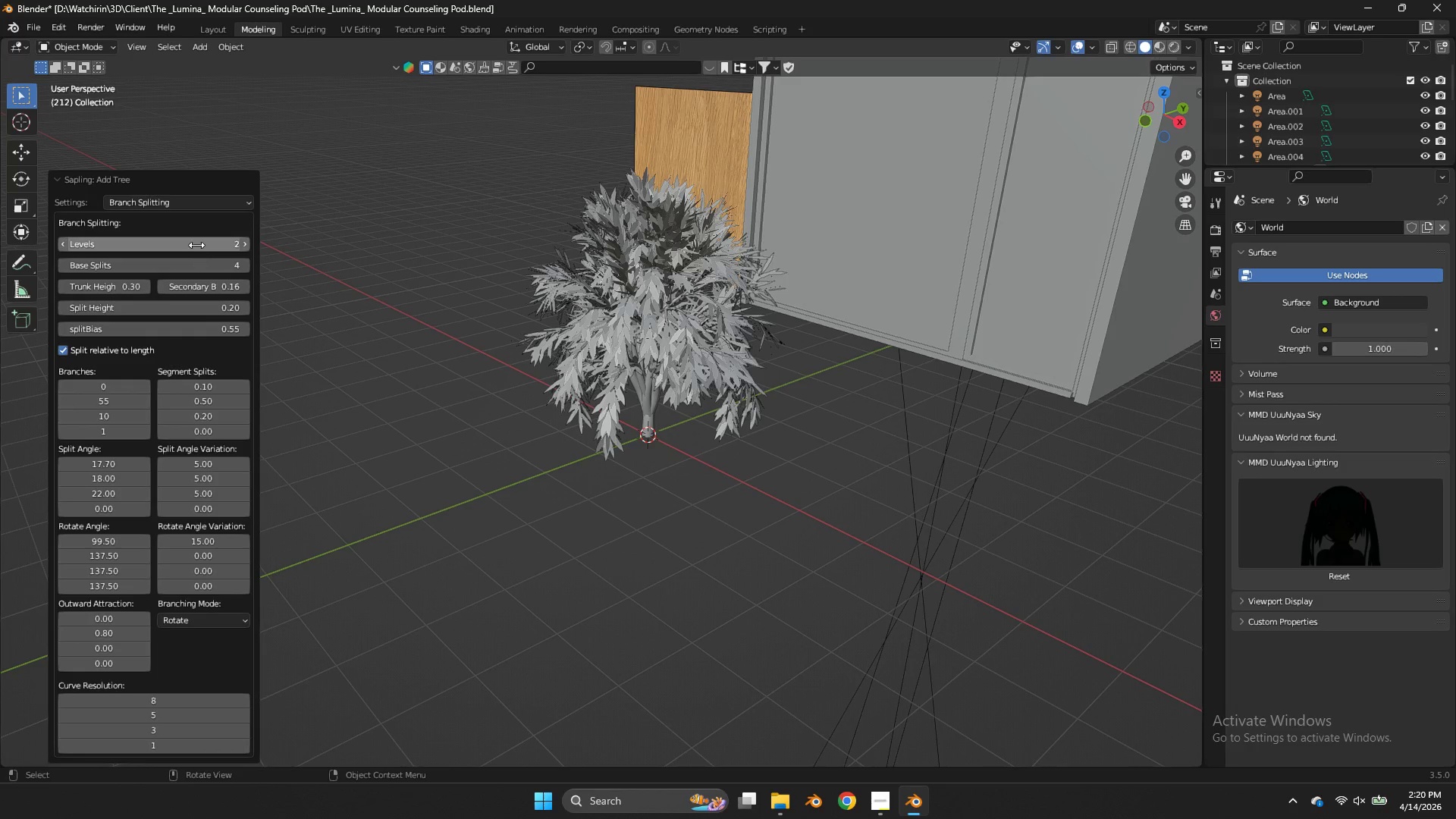 
left_click_drag(start_coordinate=[196, 245], to_coordinate=[547, 435])
 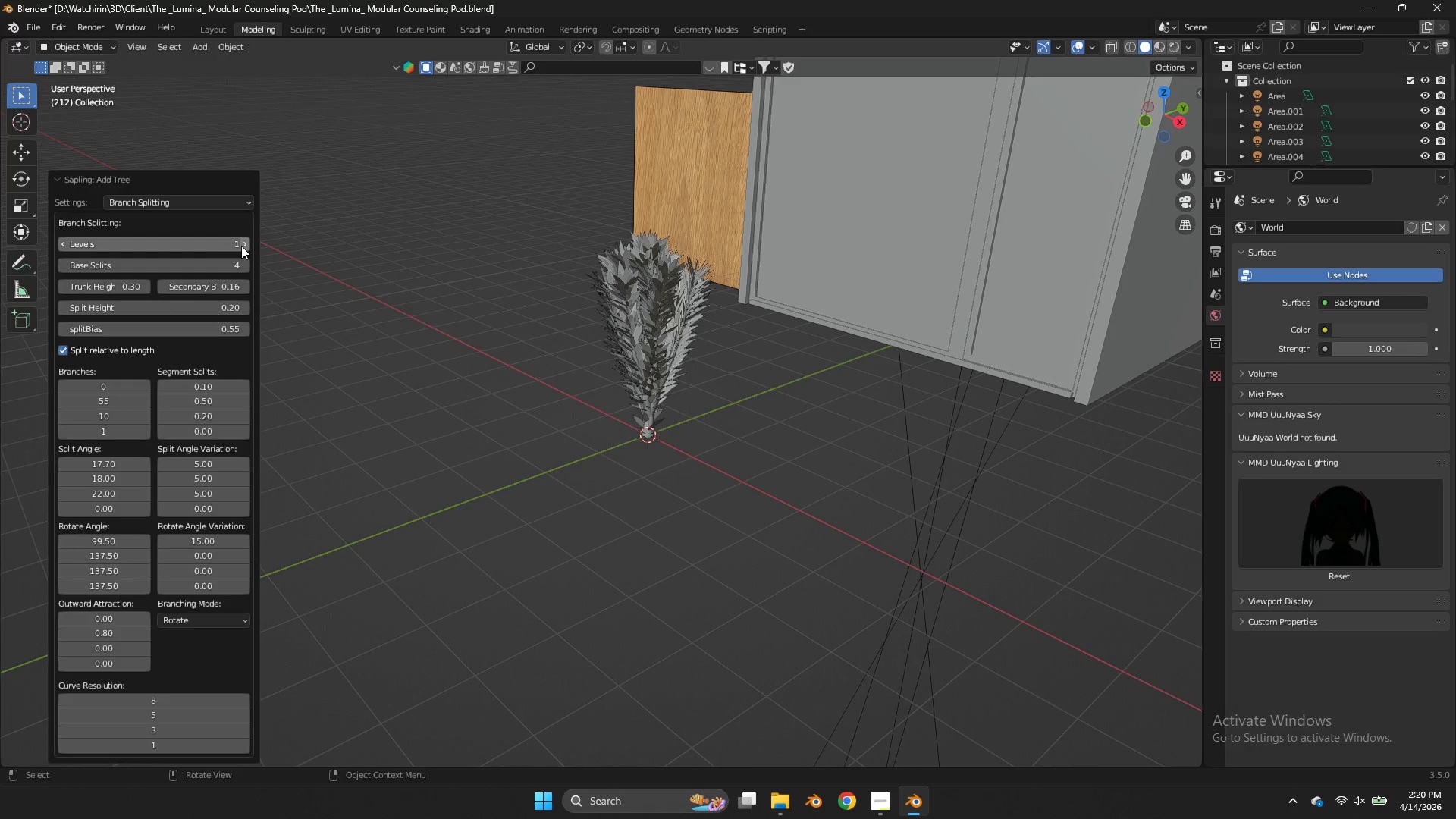 
left_click([242, 245])
 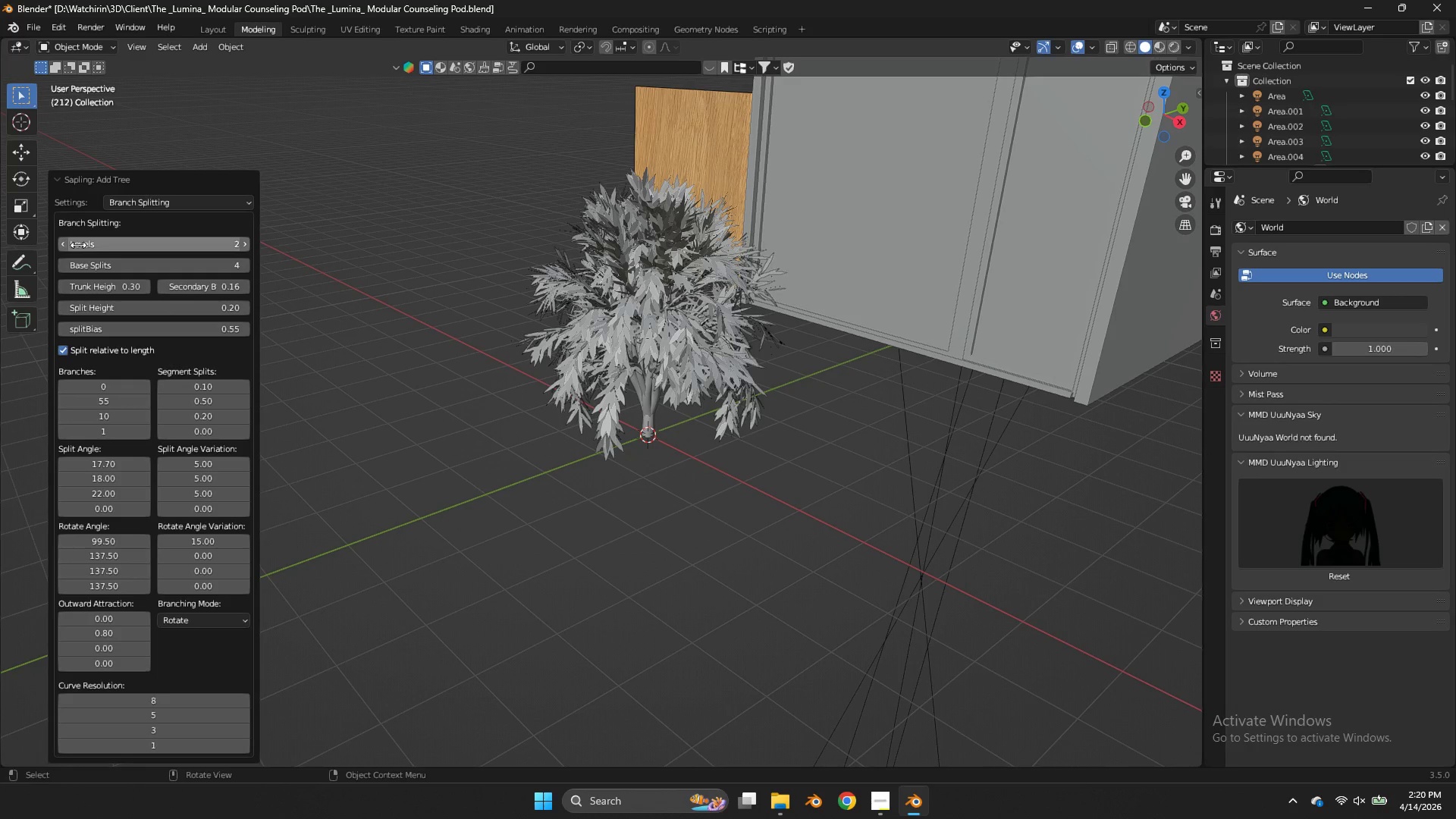 
left_click([67, 240])
 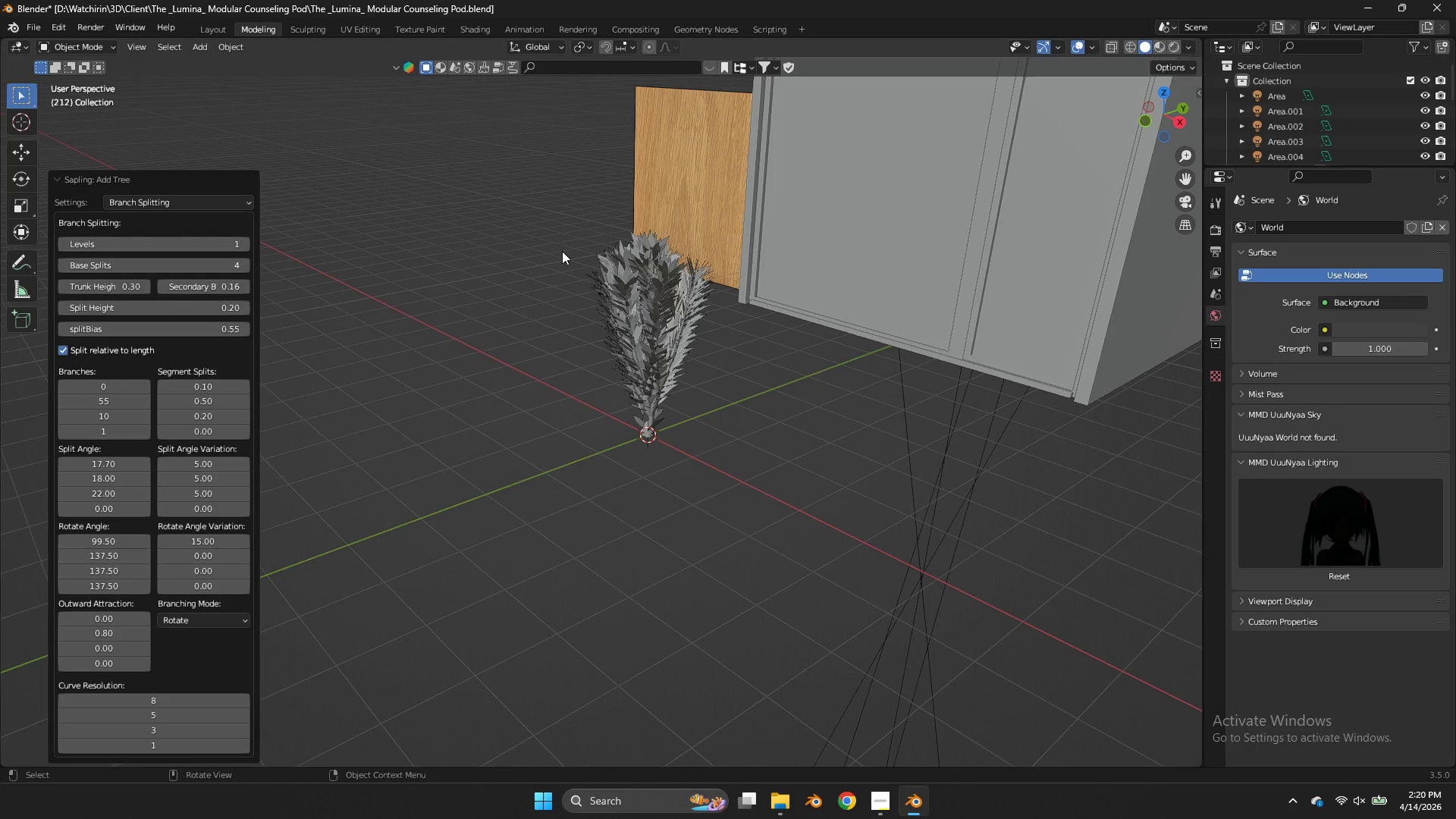 
scroll: coordinate [817, 306], scroll_direction: up, amount: 3.0
 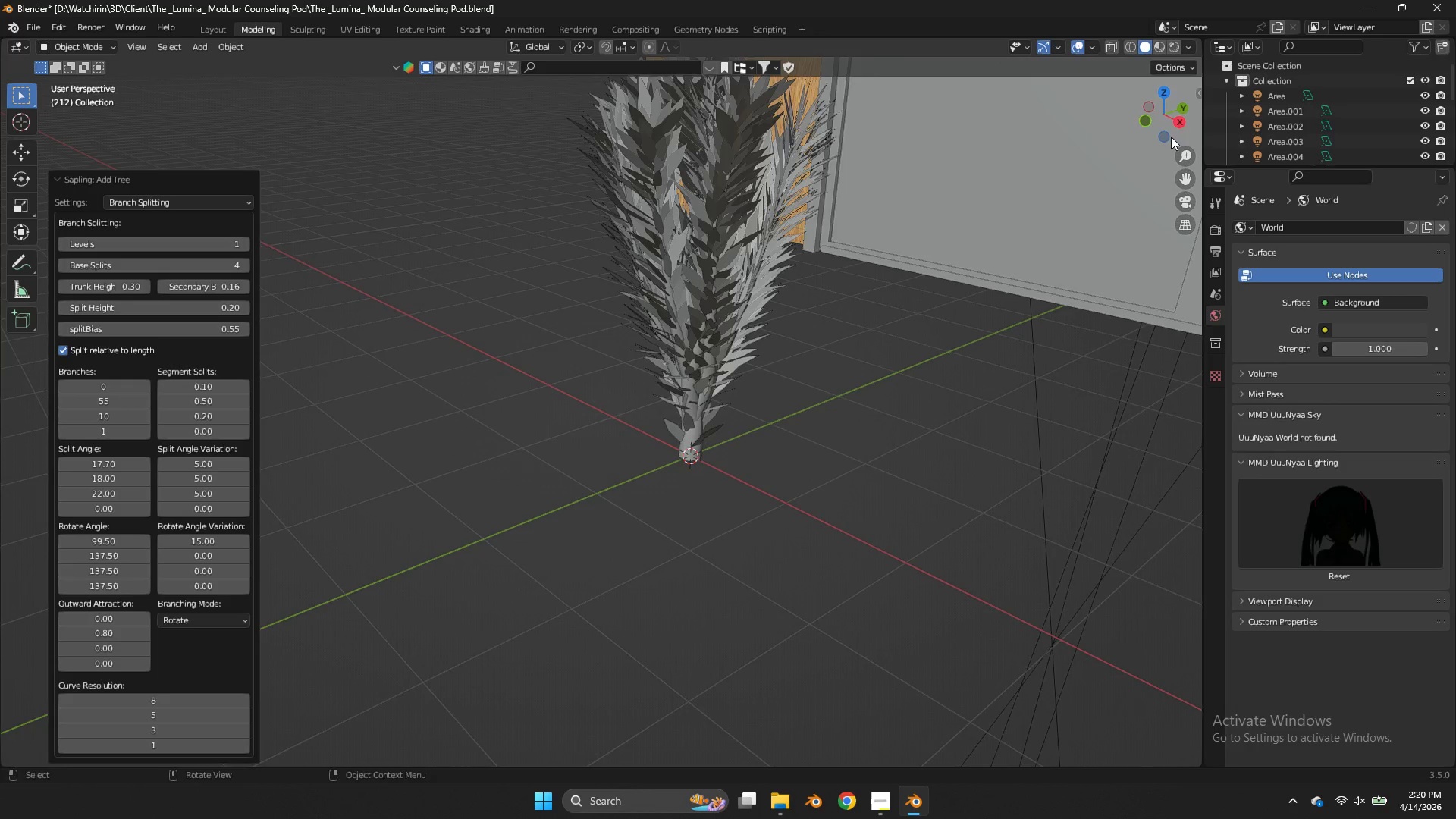 
left_click_drag(start_coordinate=[1166, 120], to_coordinate=[36, 111])
 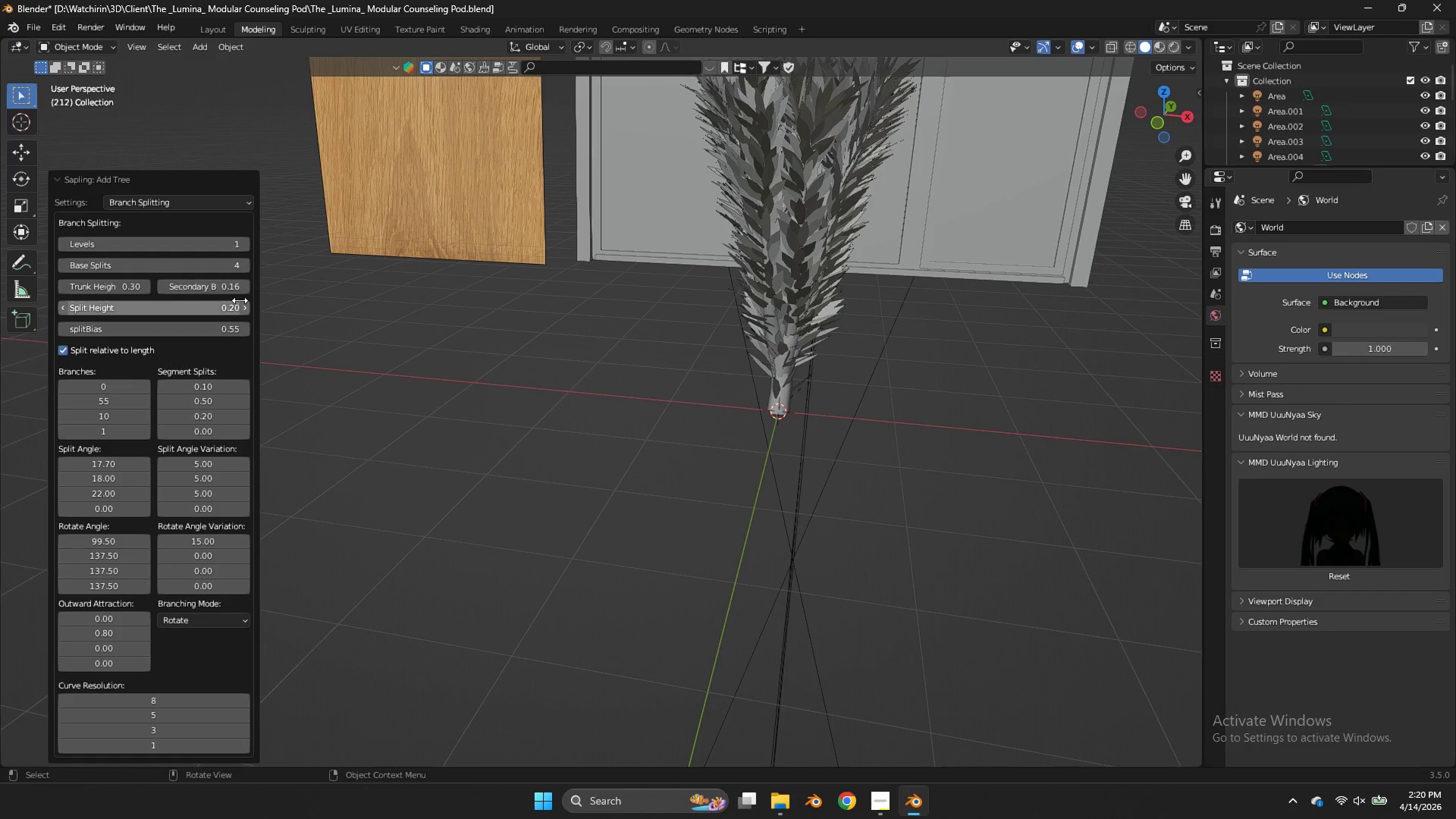 
left_click([245, 304])
 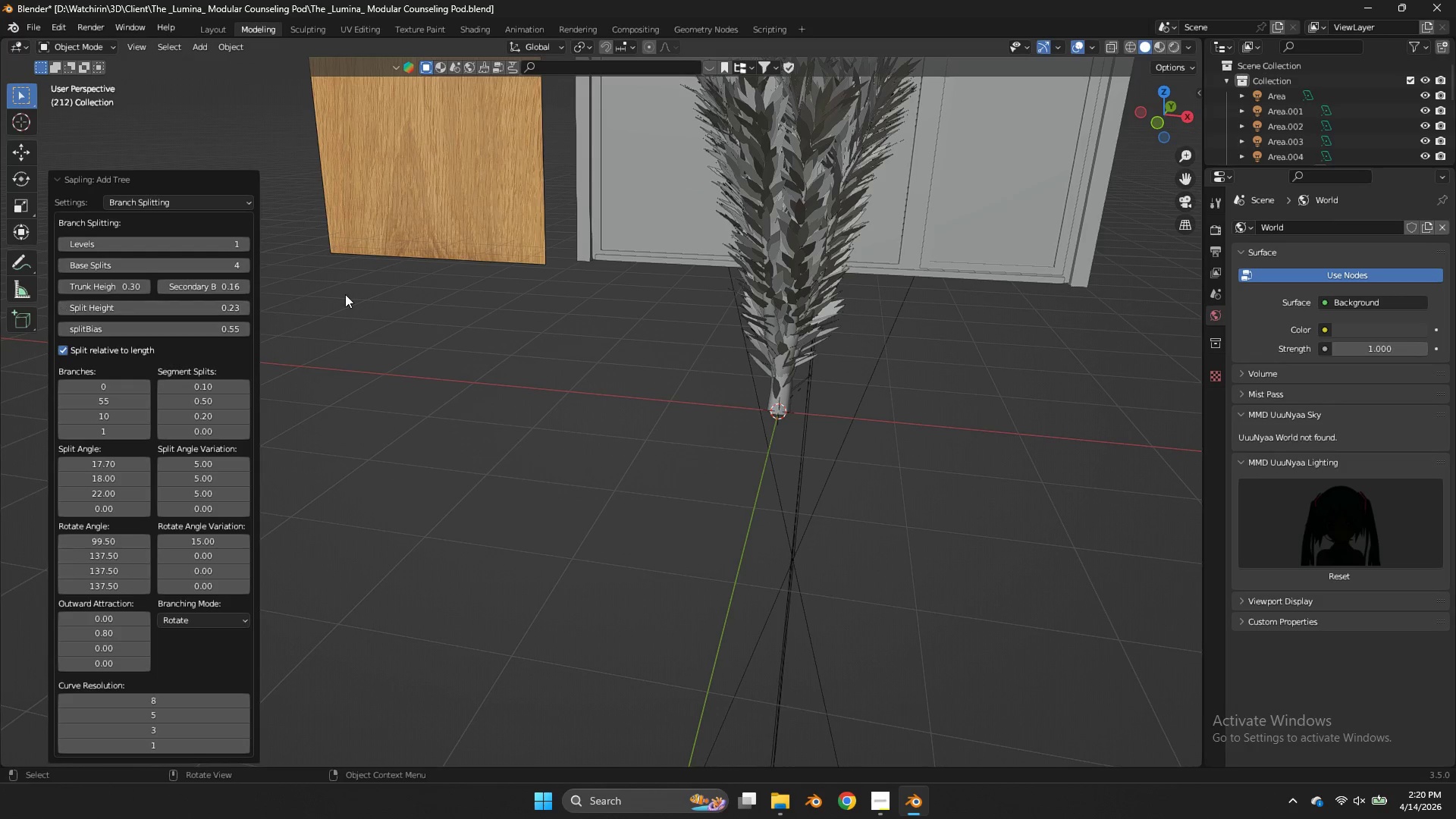 
scroll: coordinate [345, 294], scroll_direction: down, amount: 1.0
 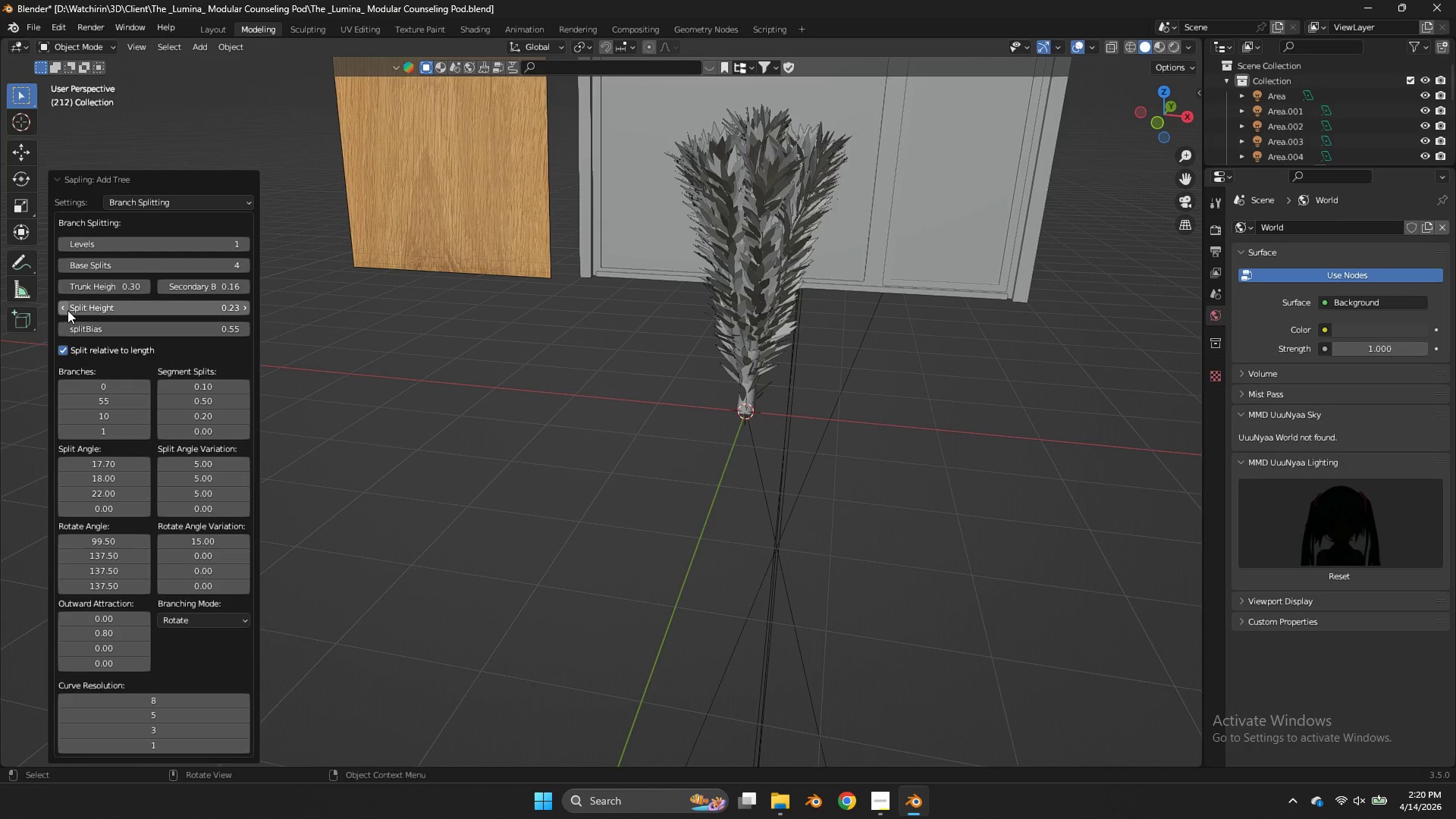 
left_click([64, 309])
 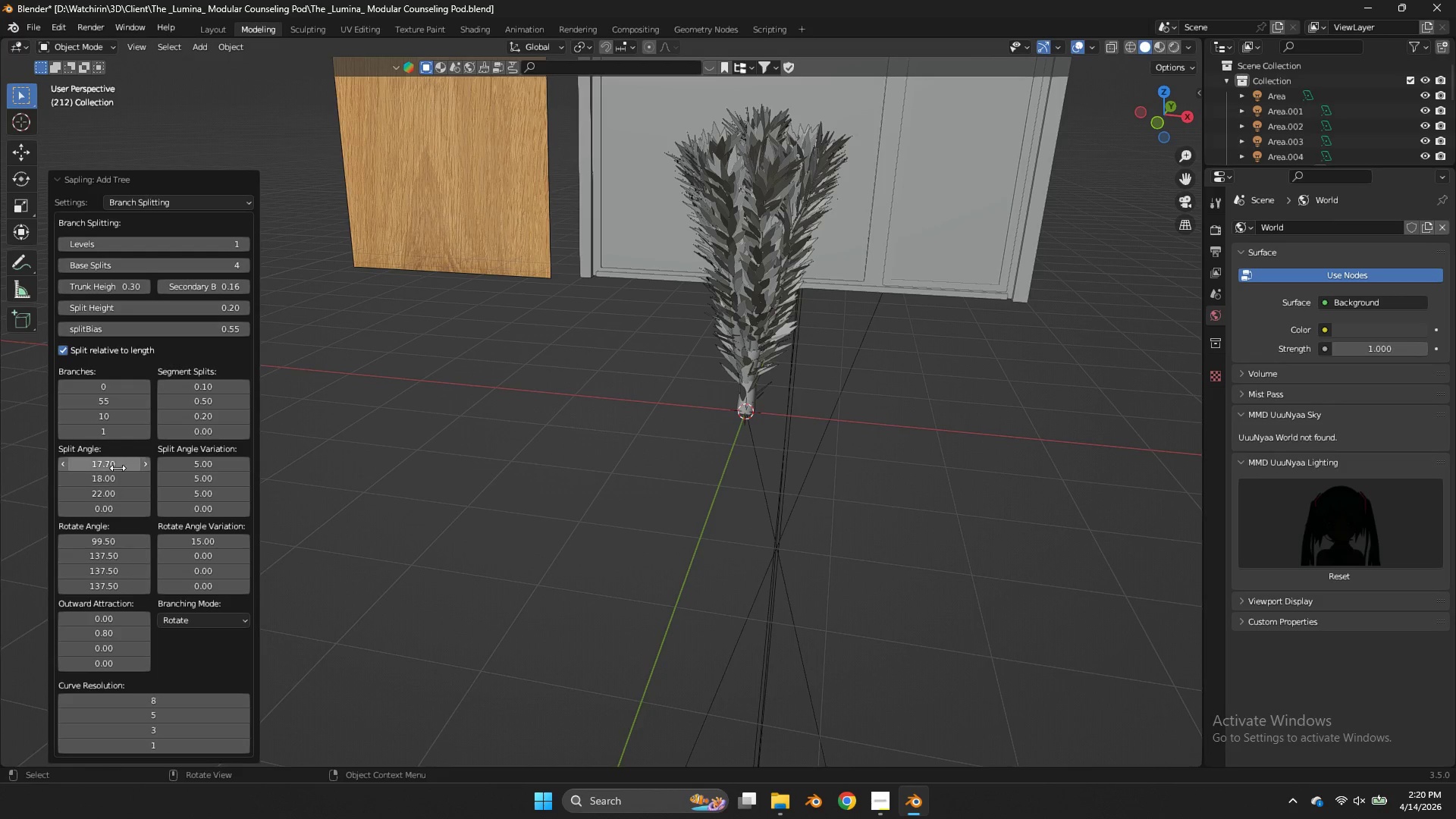 
left_click_drag(start_coordinate=[115, 463], to_coordinate=[620, 330])
 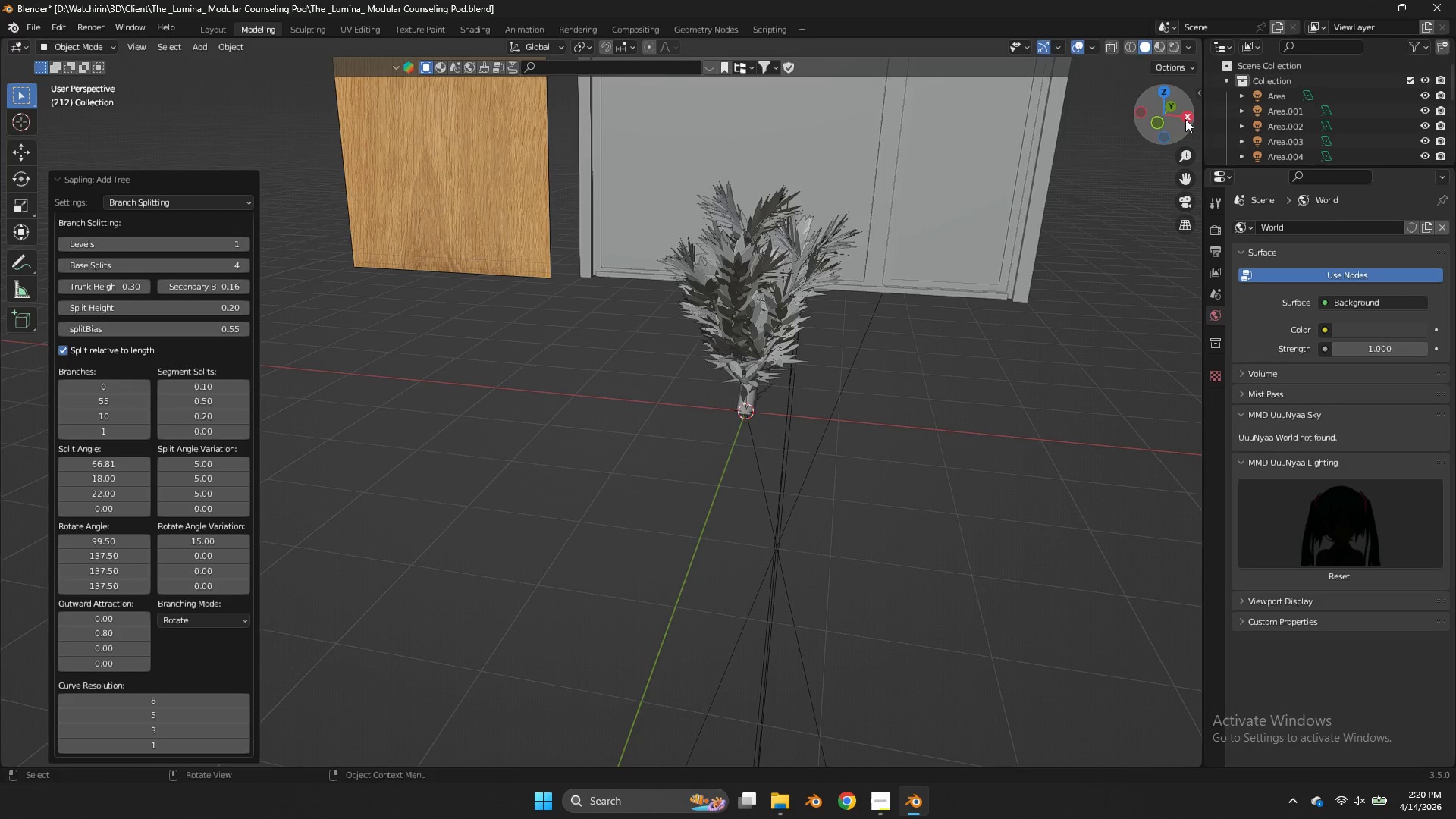 
left_click_drag(start_coordinate=[1191, 121], to_coordinate=[1082, 135])
 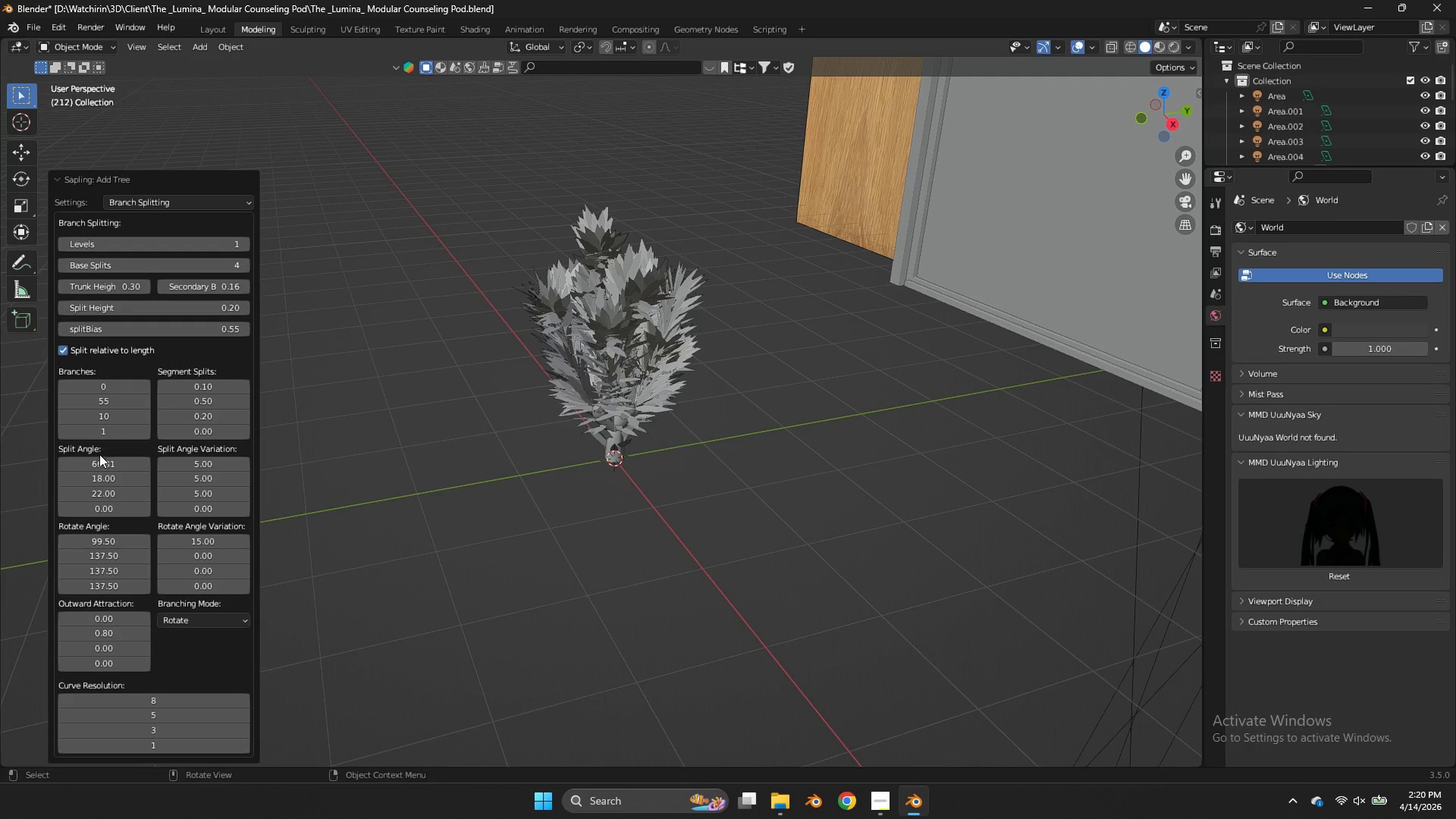 
left_click_drag(start_coordinate=[99, 457], to_coordinate=[778, 463])
 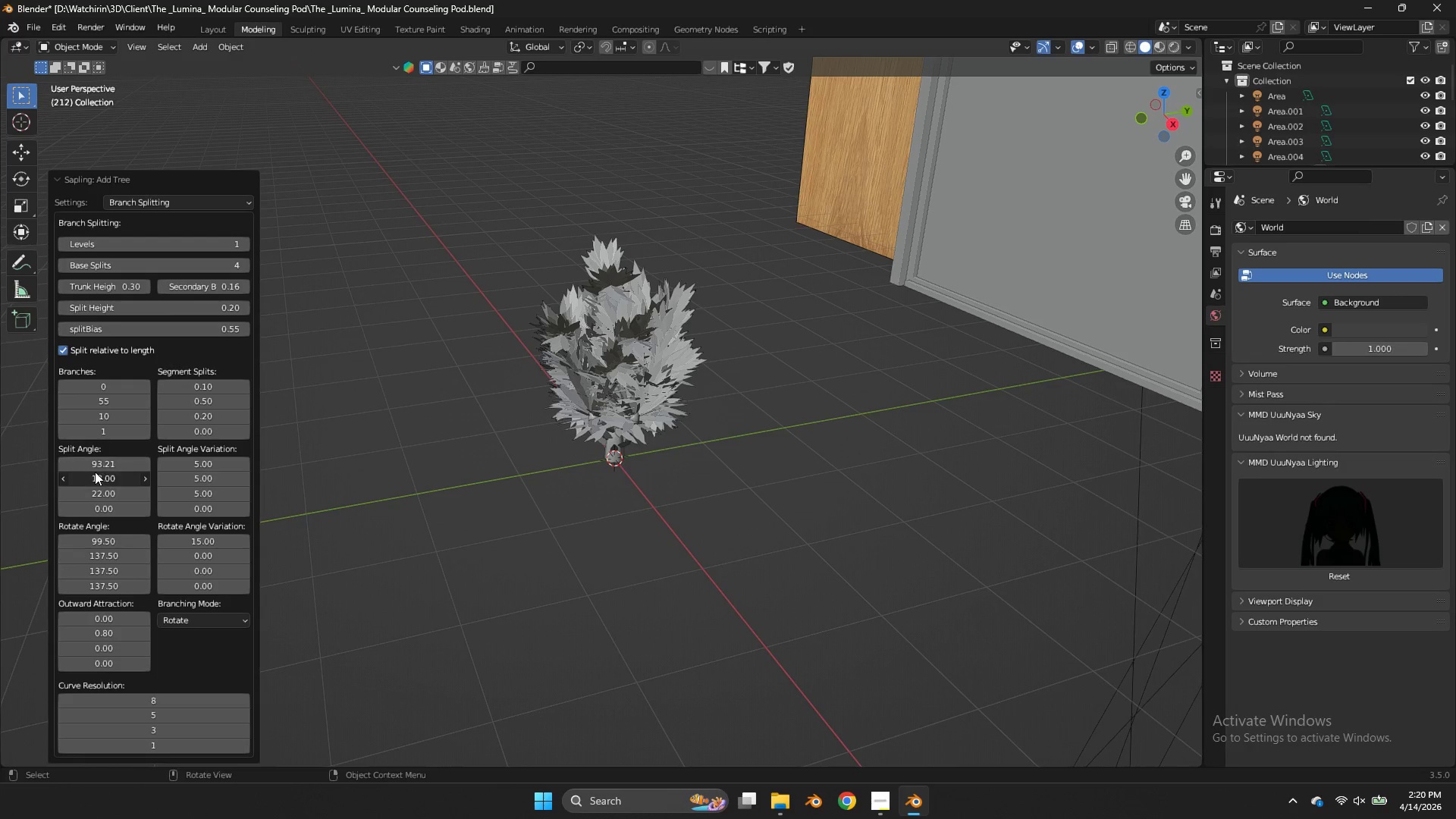 
left_click_drag(start_coordinate=[93, 471], to_coordinate=[692, 475])
 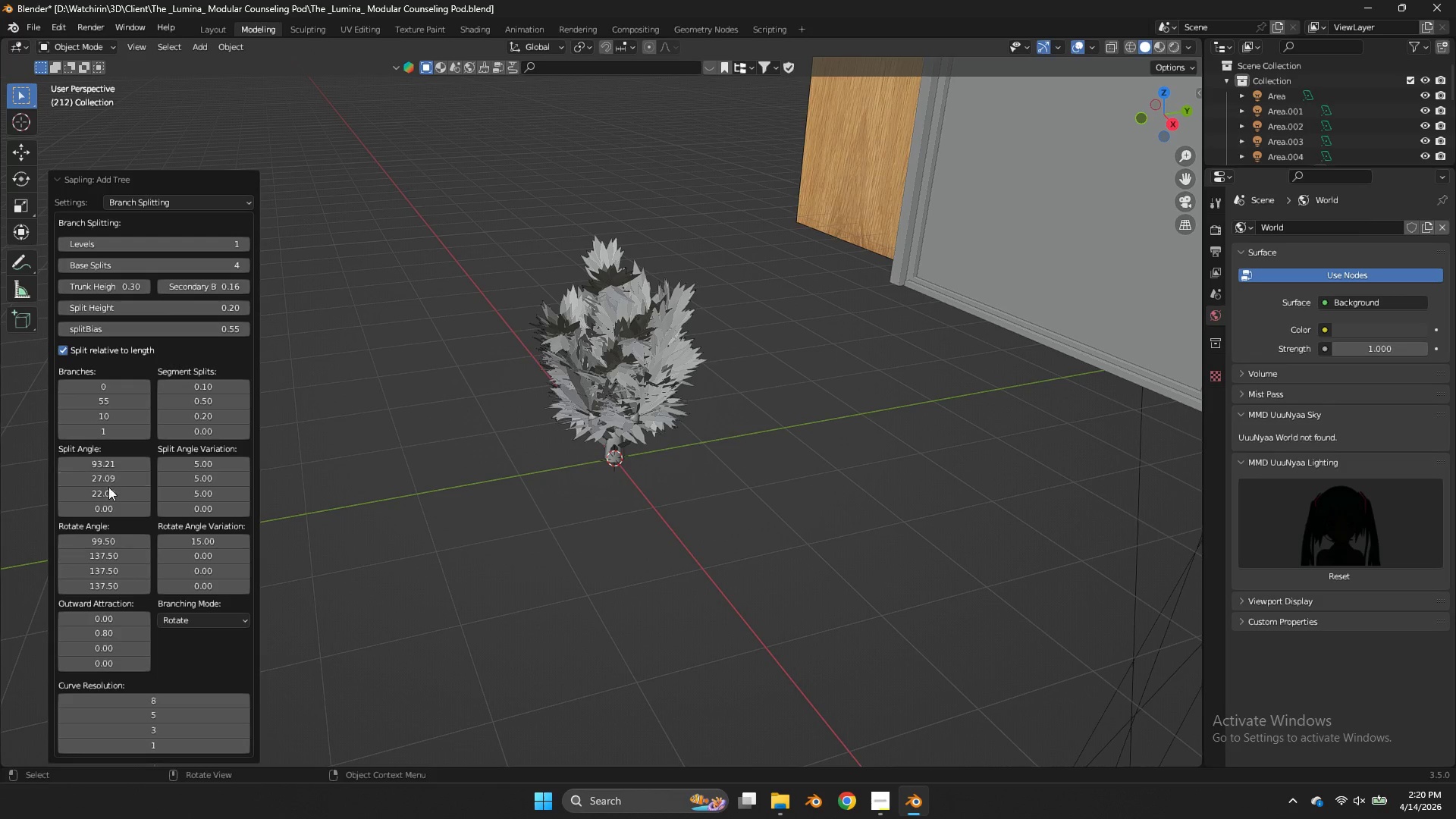 
left_click_drag(start_coordinate=[108, 487], to_coordinate=[604, 304])
 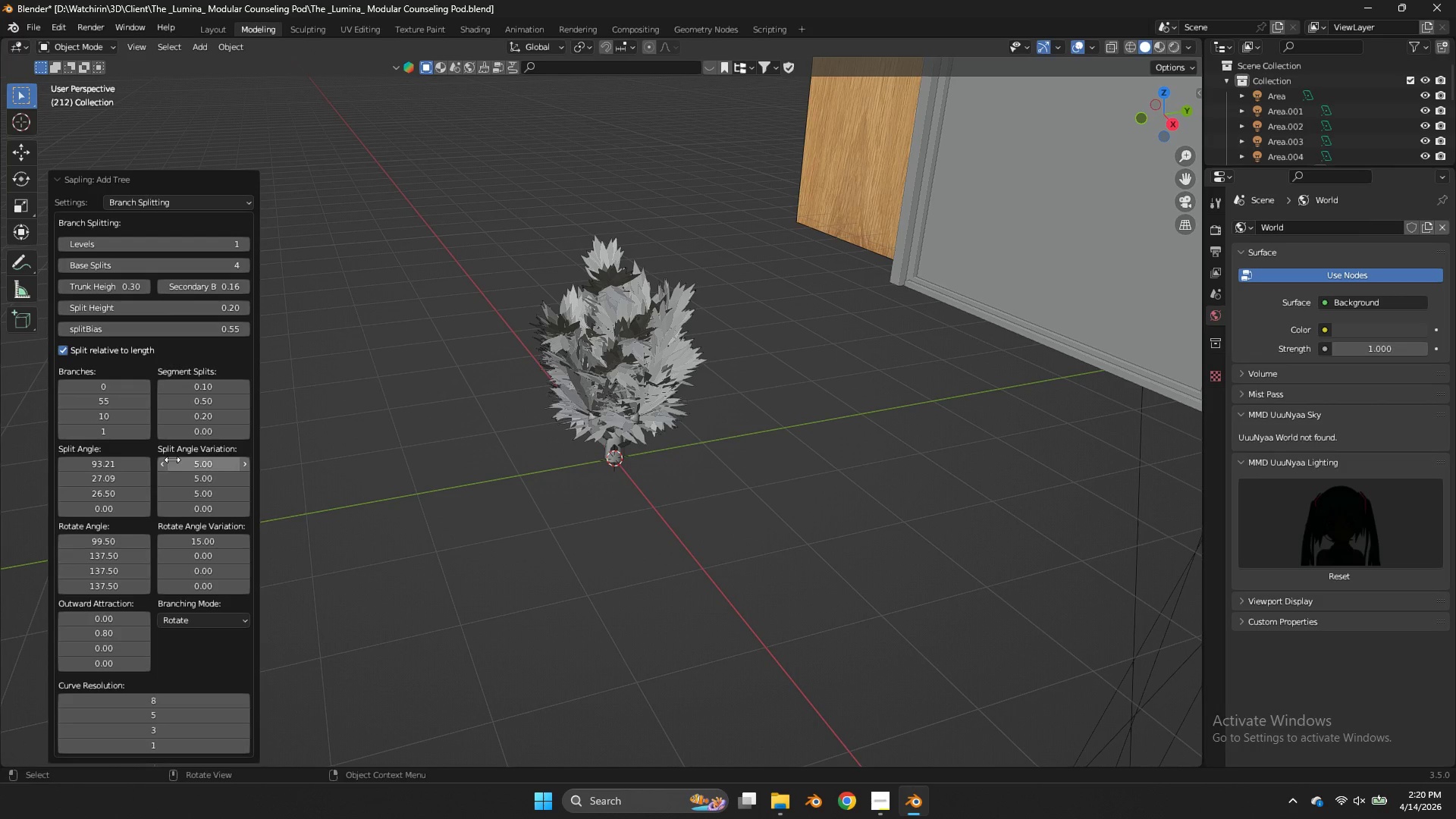 
left_click_drag(start_coordinate=[180, 457], to_coordinate=[821, 461])
 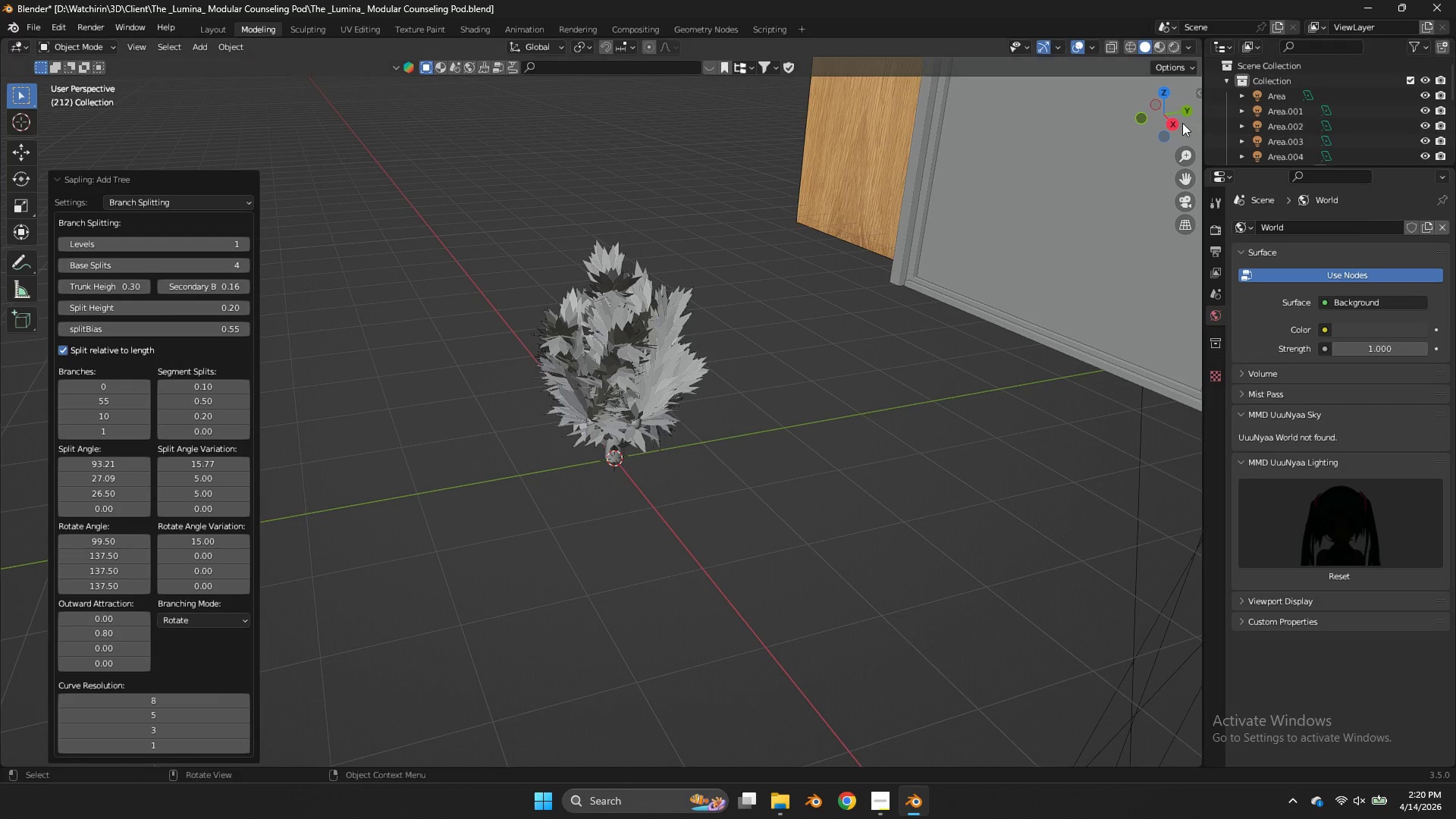 
left_click_drag(start_coordinate=[1169, 123], to_coordinate=[72, 94])
 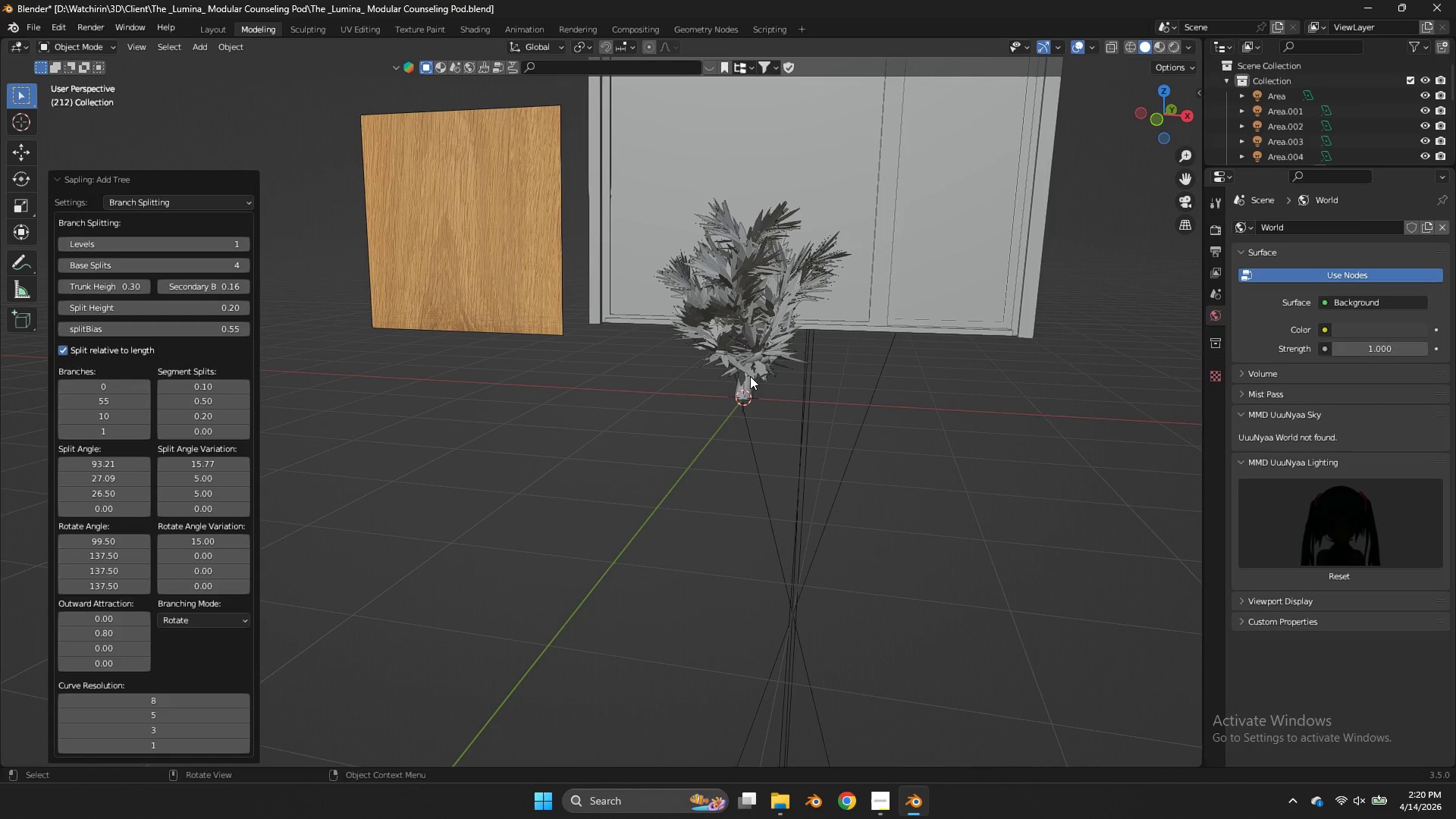 
left_click([755, 376])
 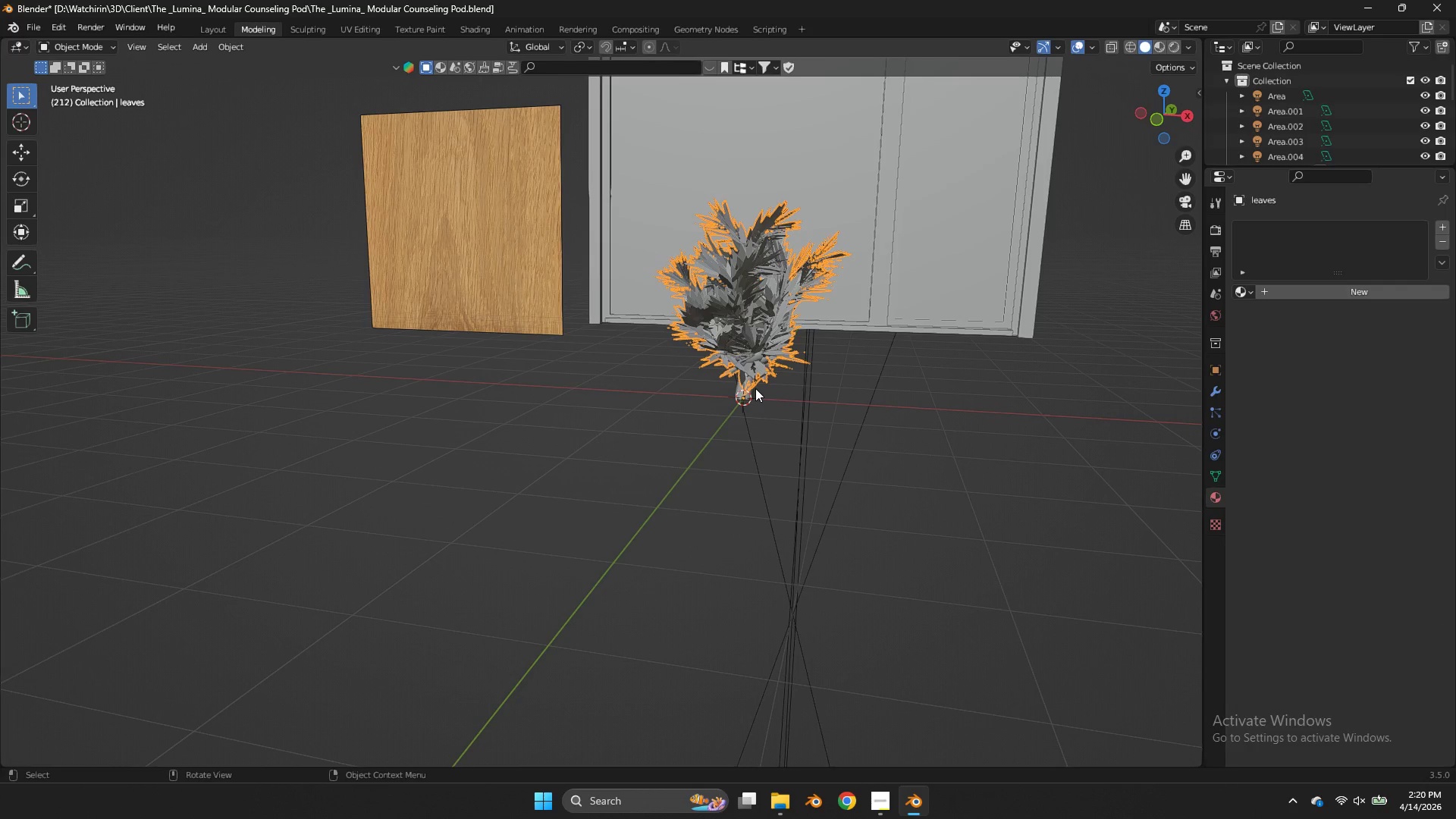 
hold_key(key=ShiftLeft, duration=0.75)
left_click([755, 388])
 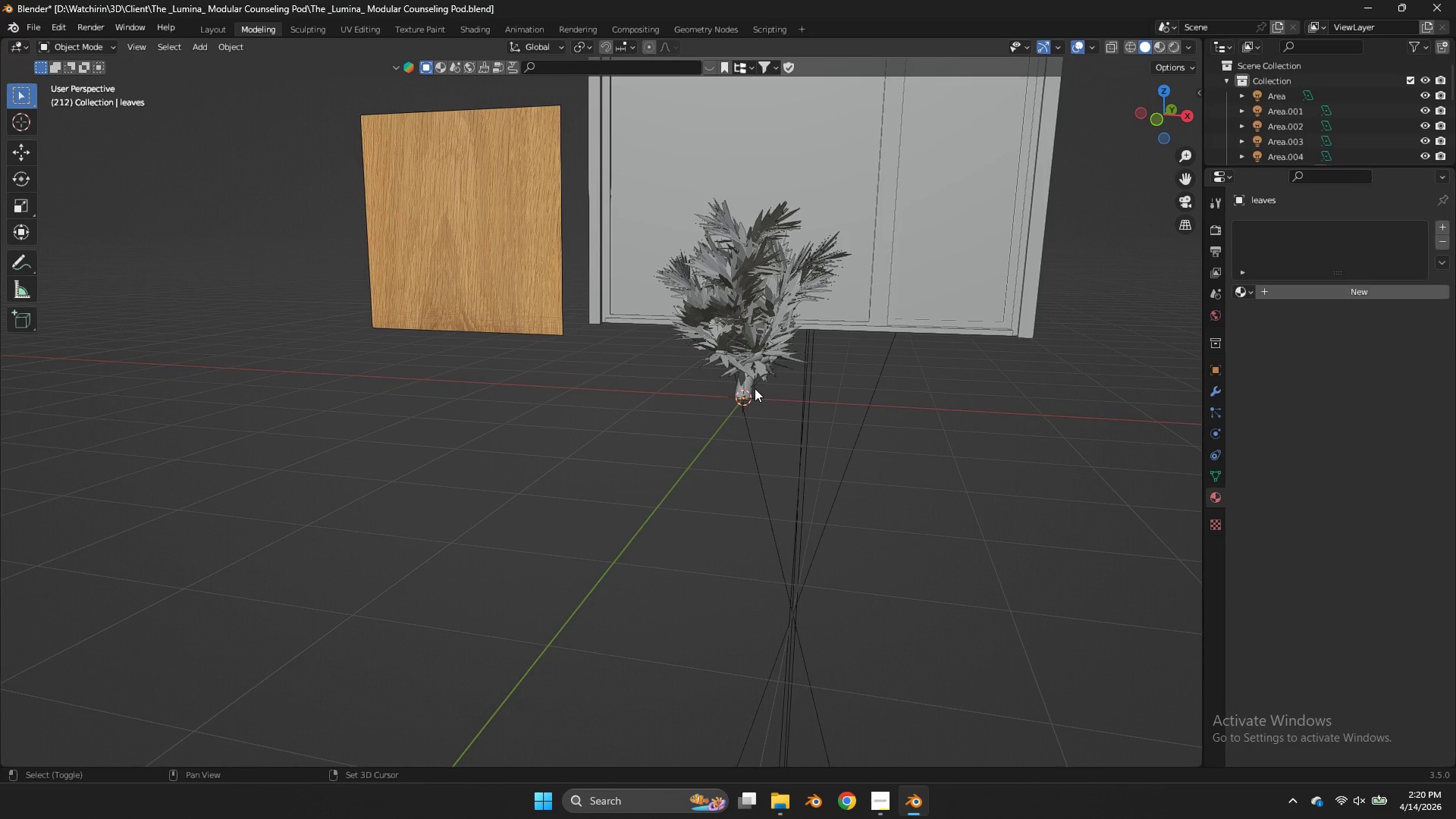 
left_click([755, 388])
 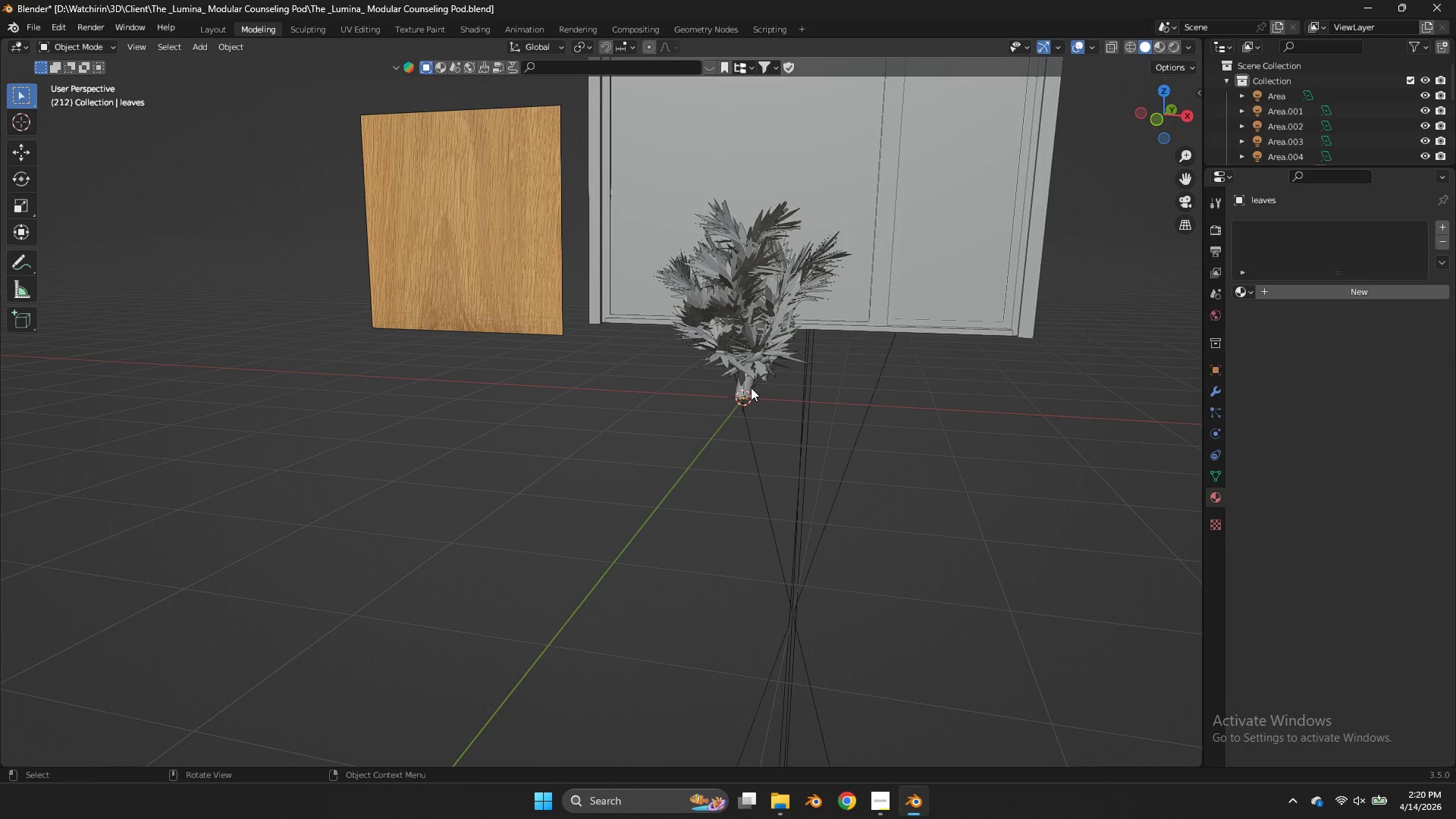 
double_click([751, 388])
 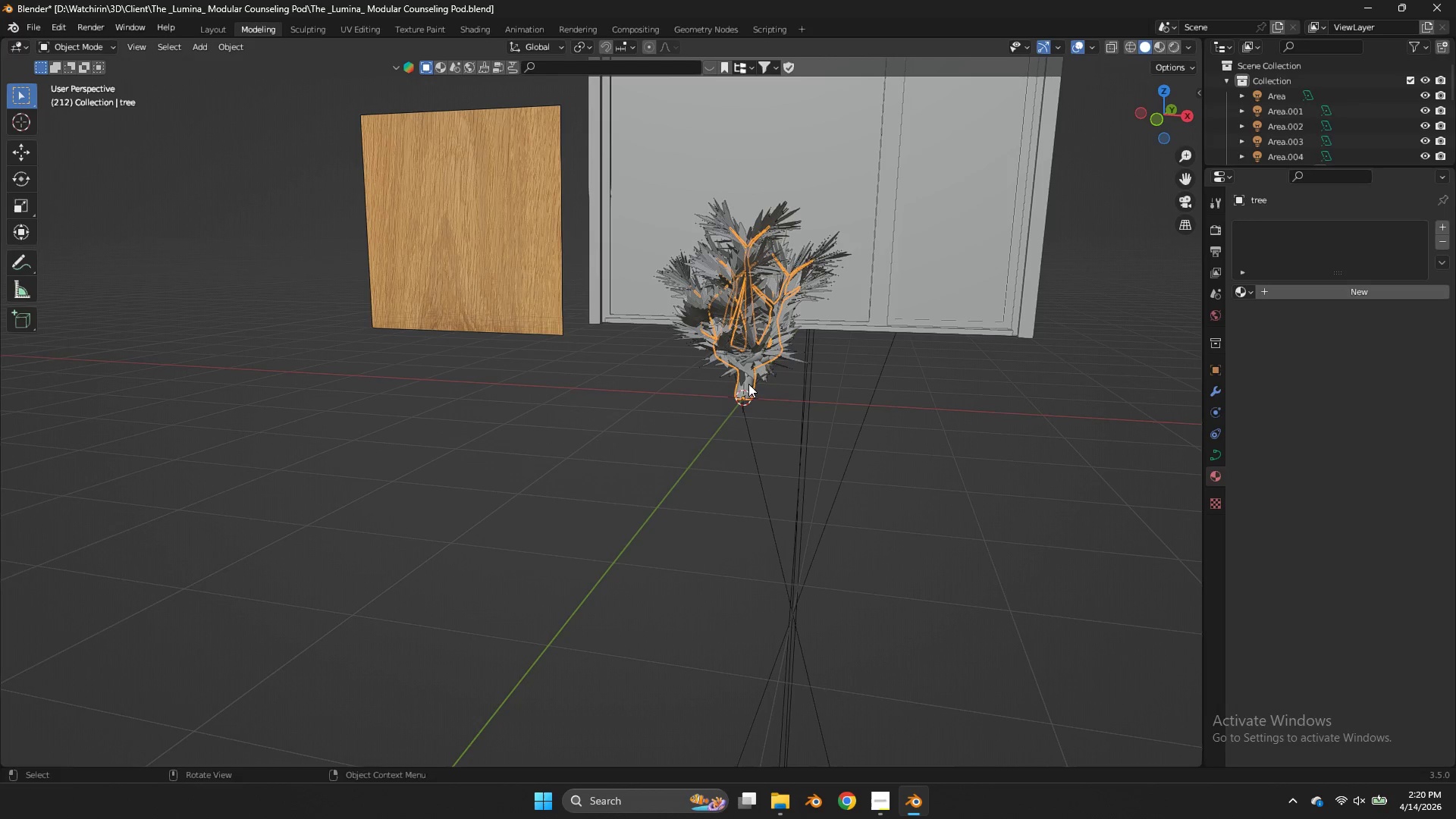 
hold_key(key=ShiftLeft, duration=0.62)
left_click([759, 360])
 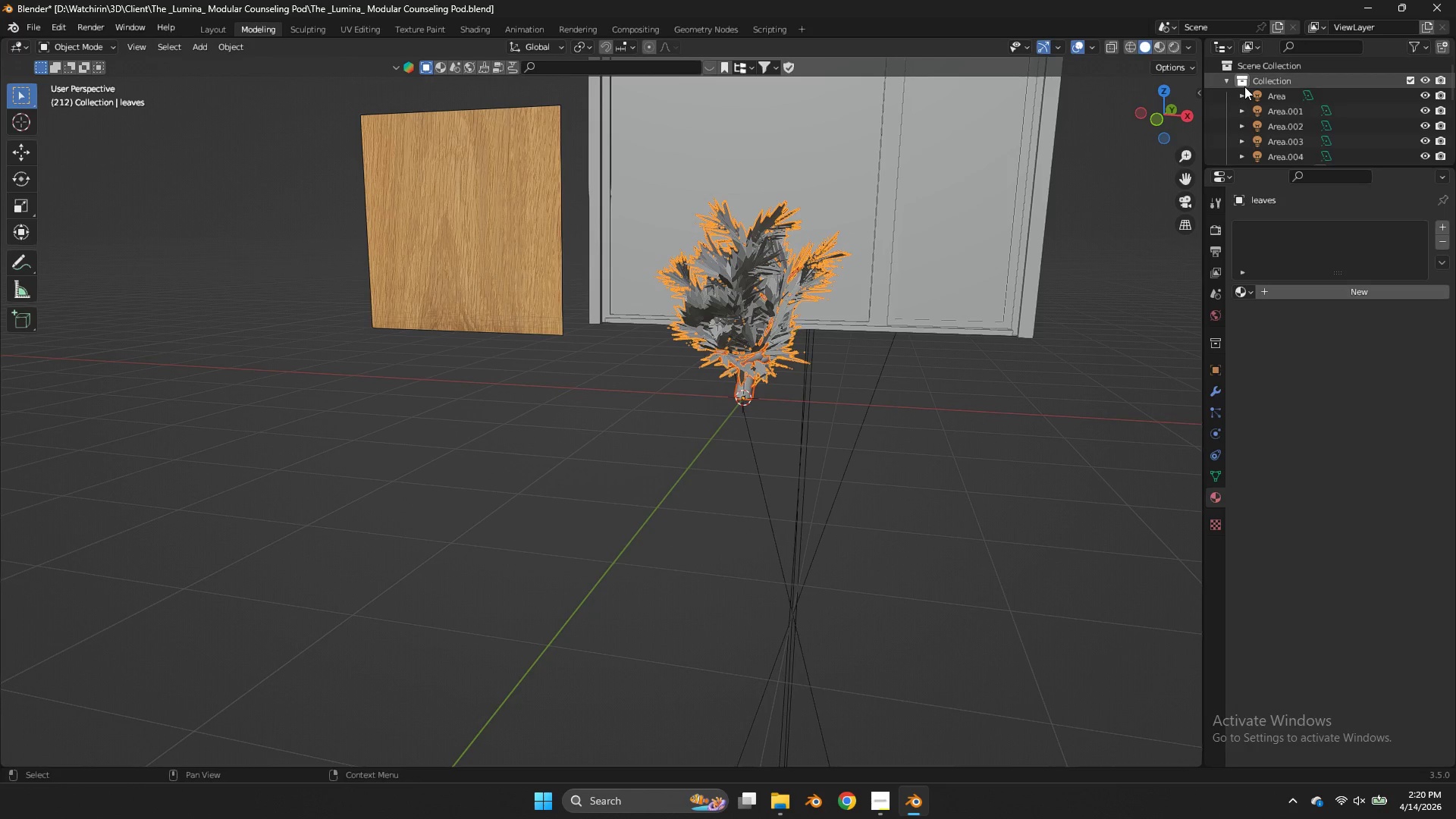 
left_click([1169, 91])
 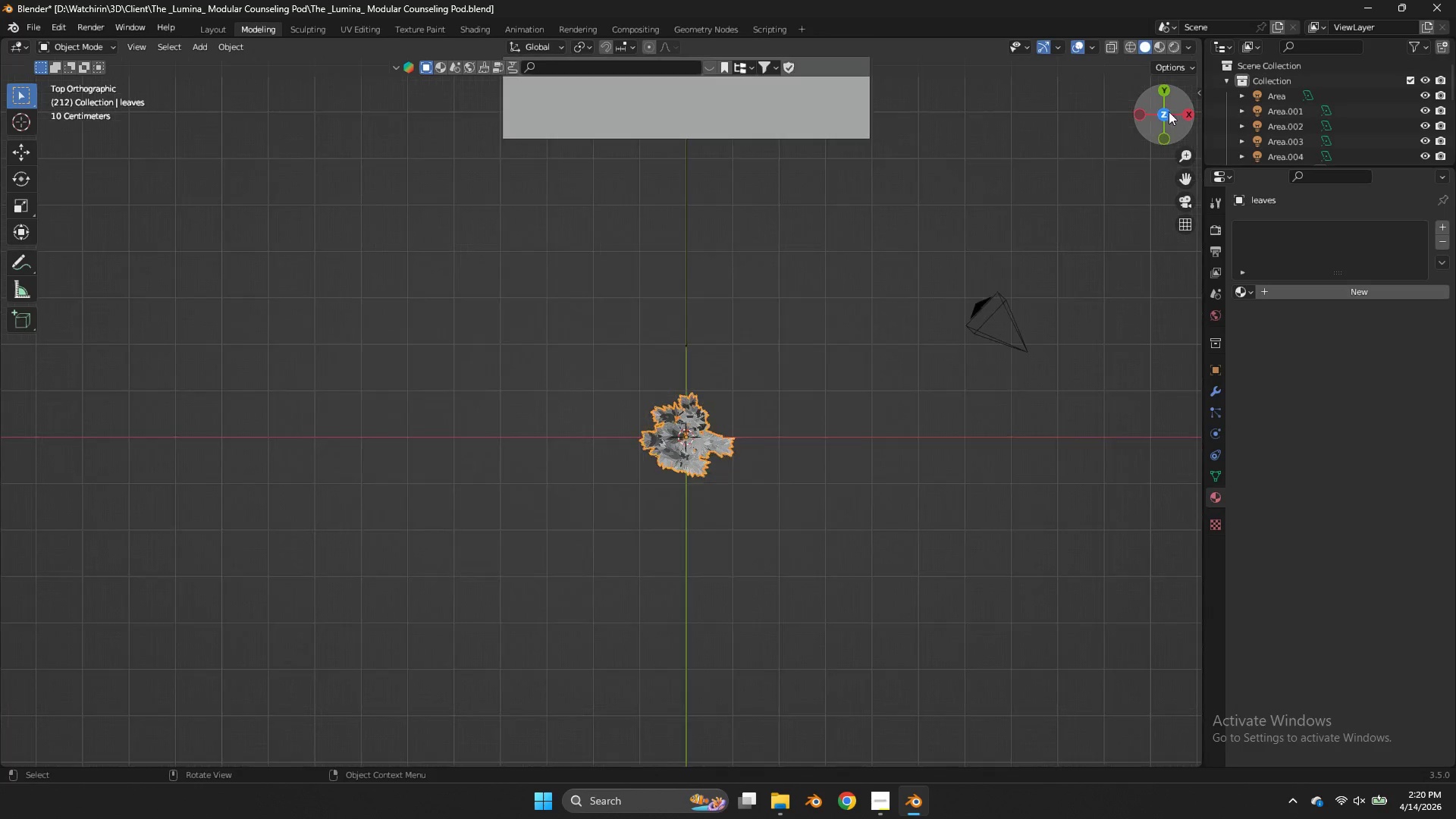 
key(Z)
 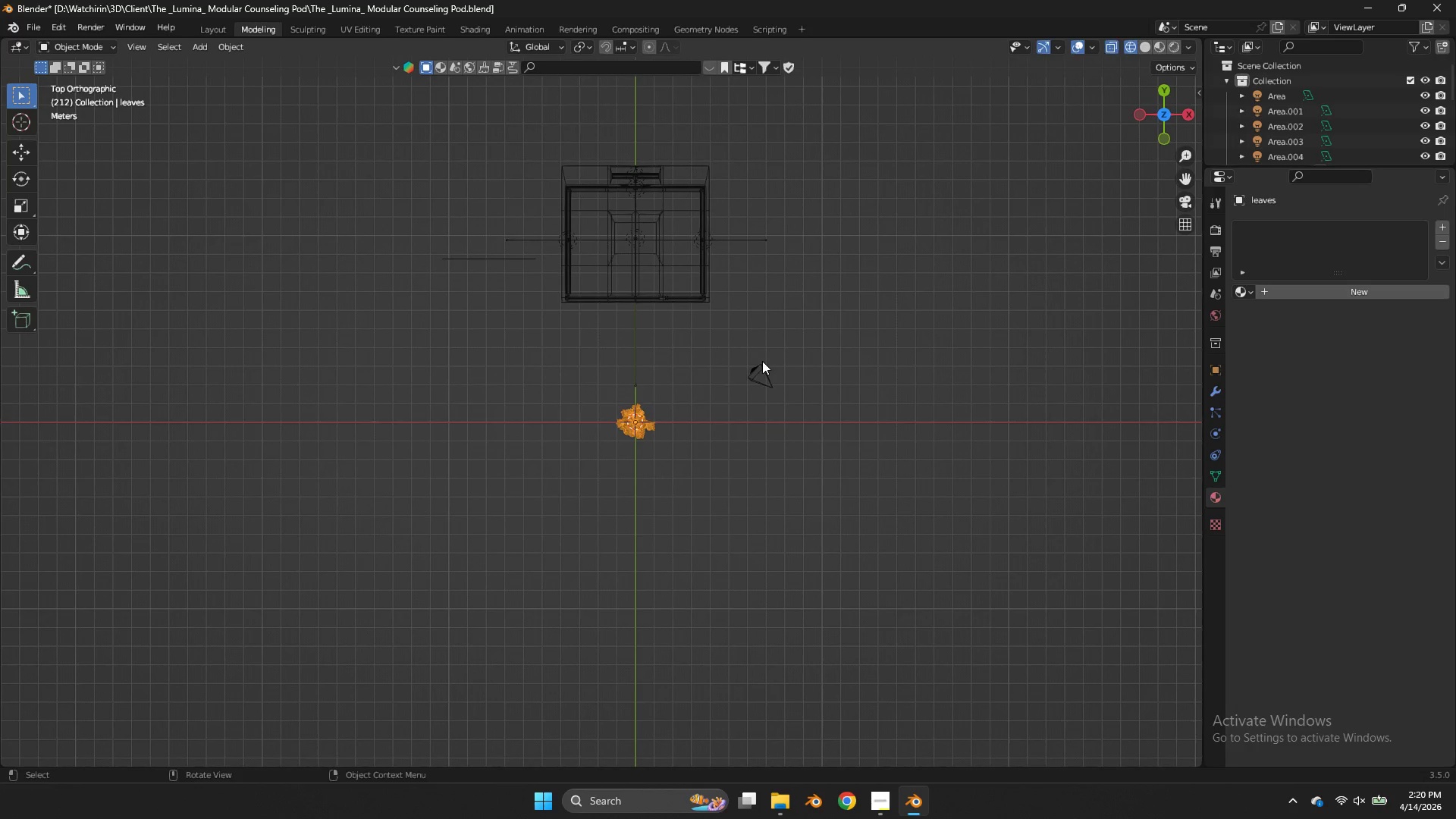 
scroll: coordinate [714, 275], scroll_direction: down, amount: 8.0
 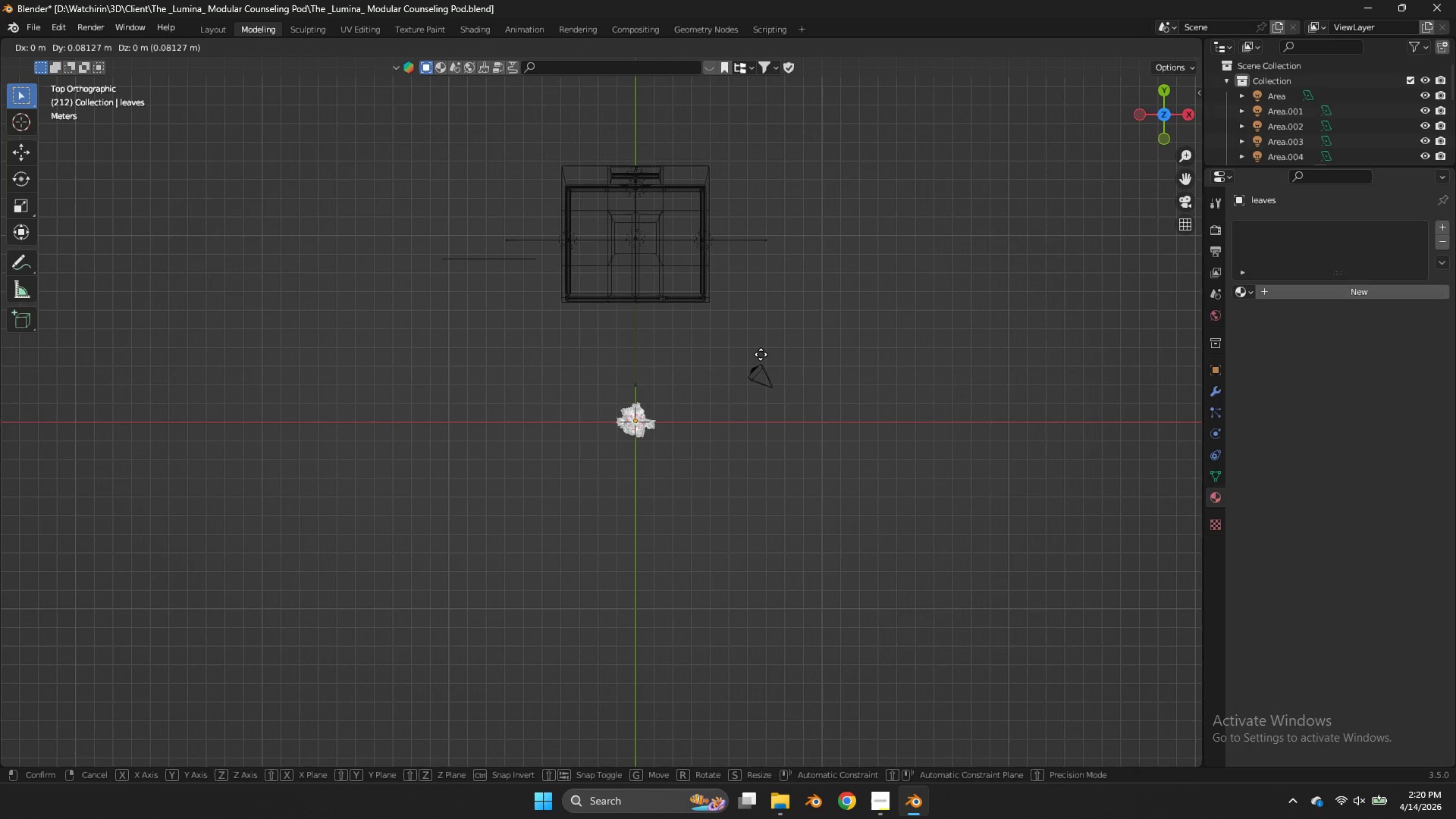 
key(G)
 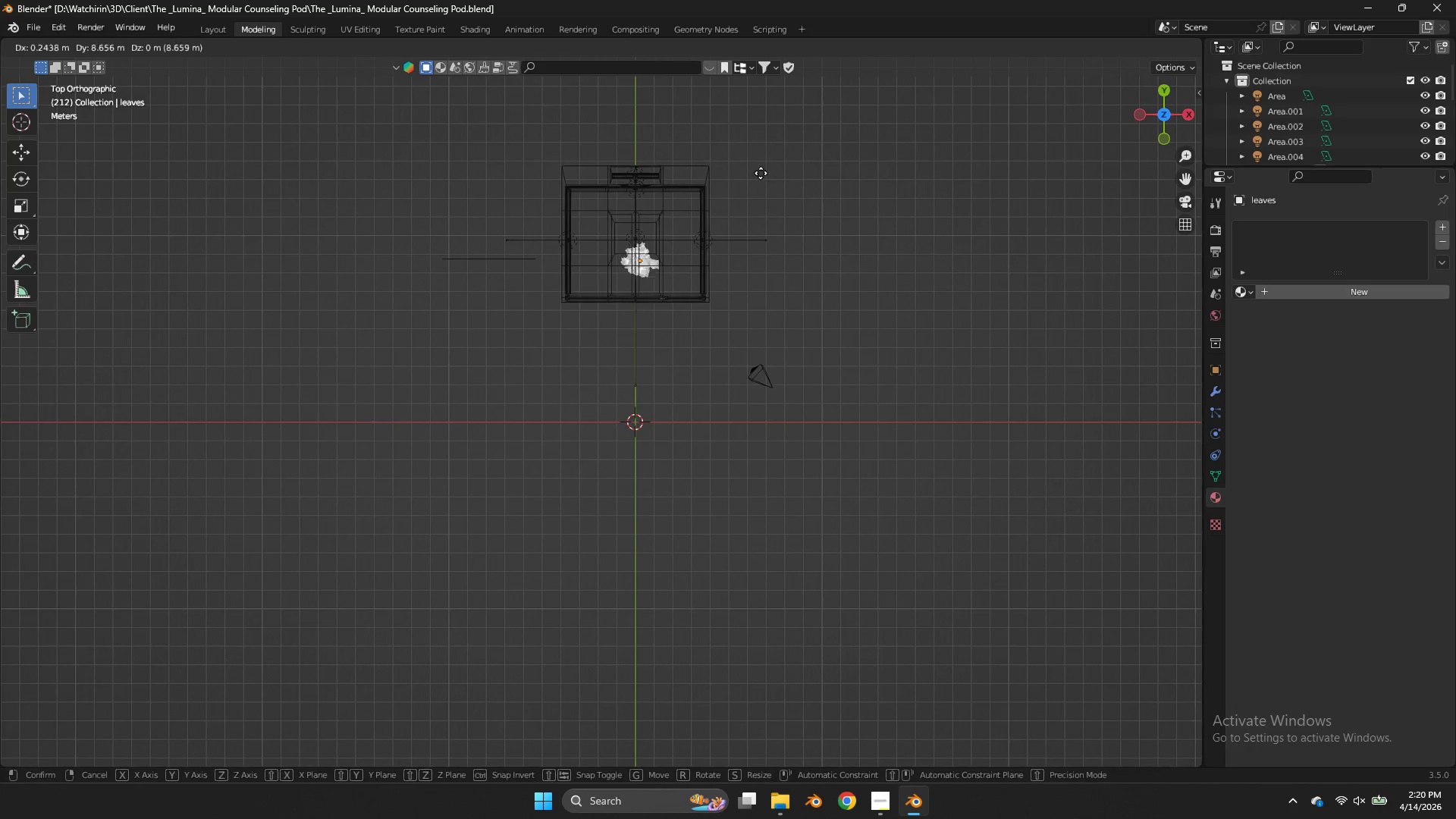 
right_click([757, 155])
 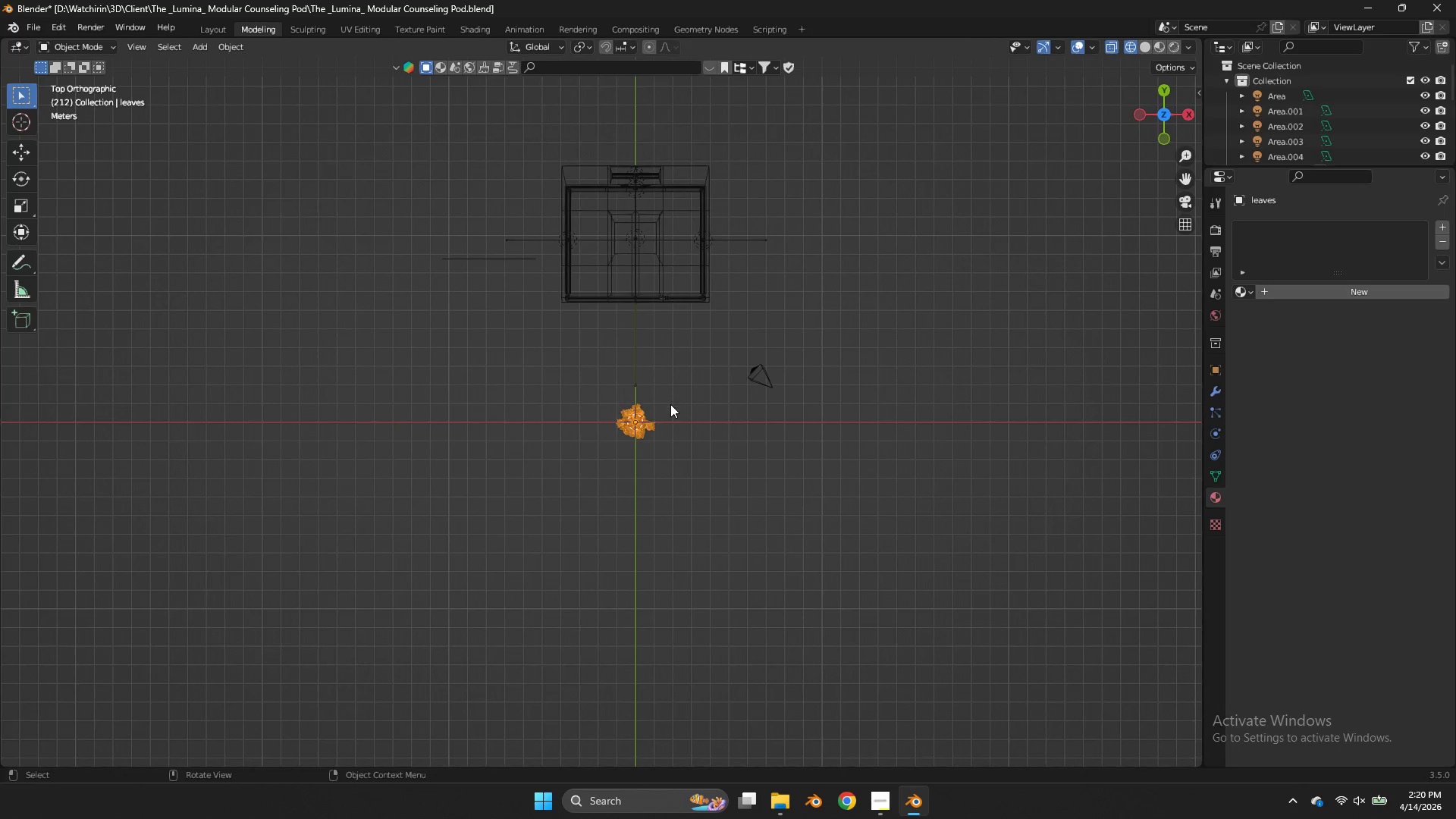 
left_click([667, 425])
 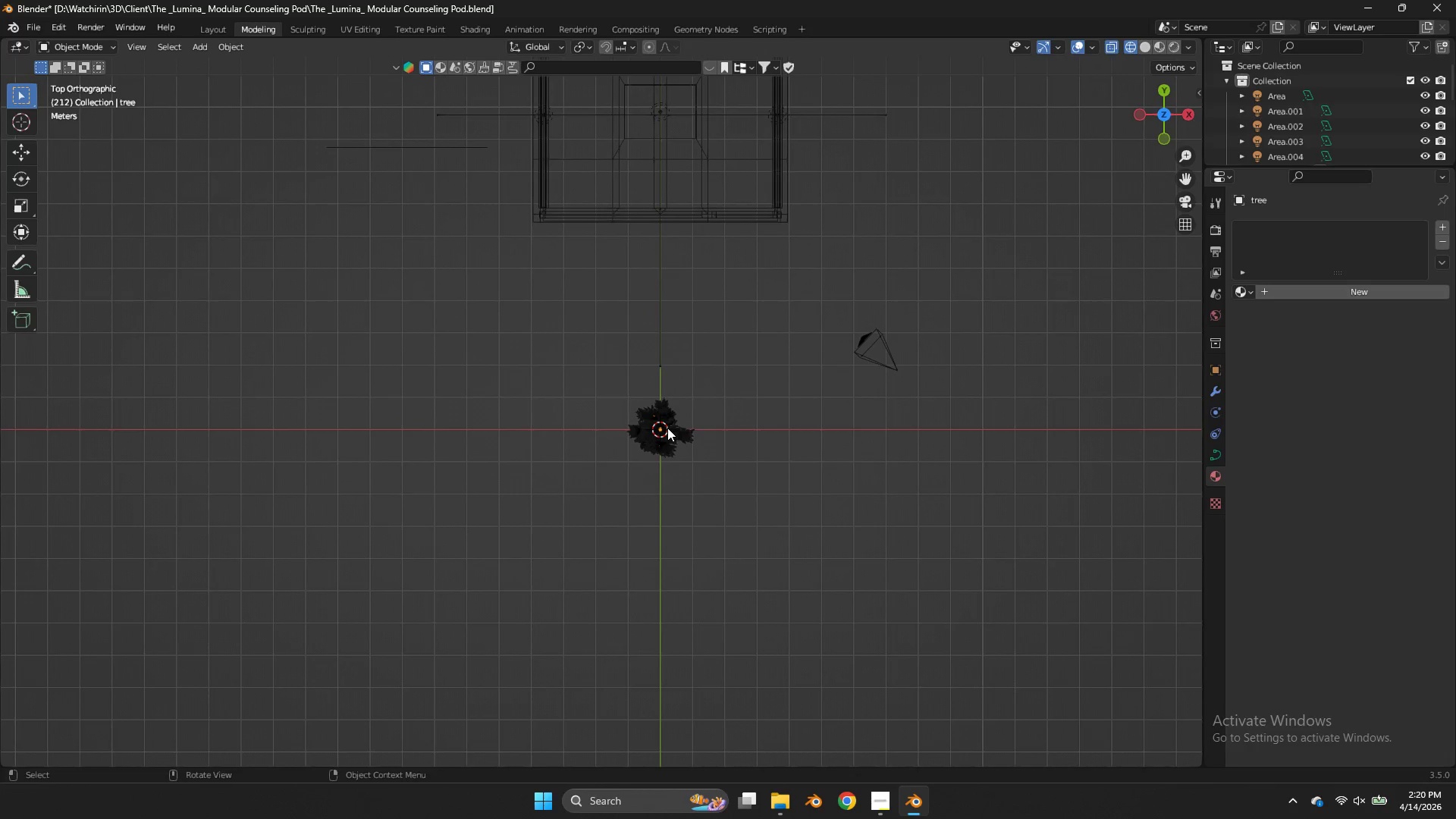 
scroll: coordinate [670, 404], scroll_direction: up, amount: 3.0
 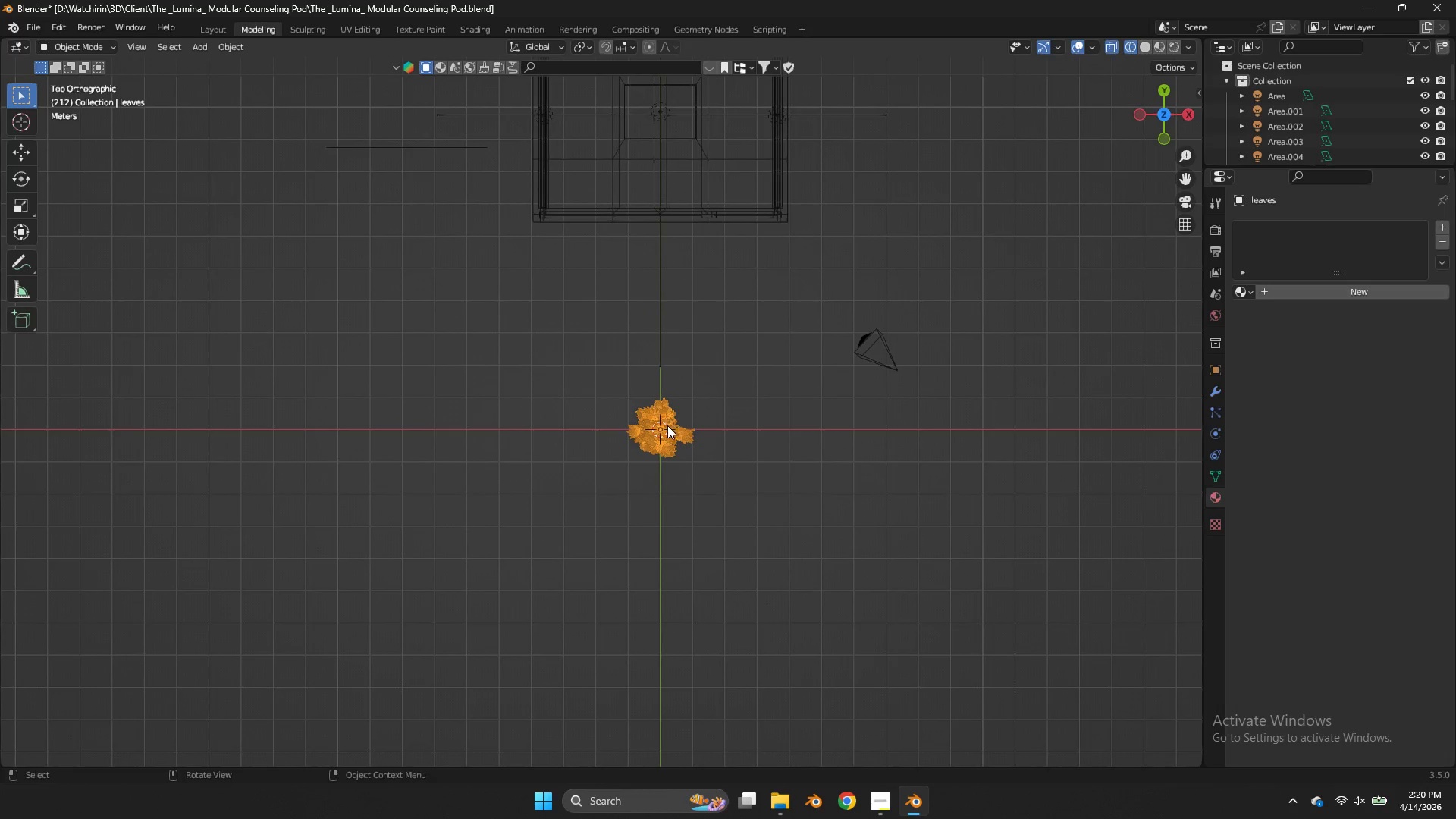 
key(G)
 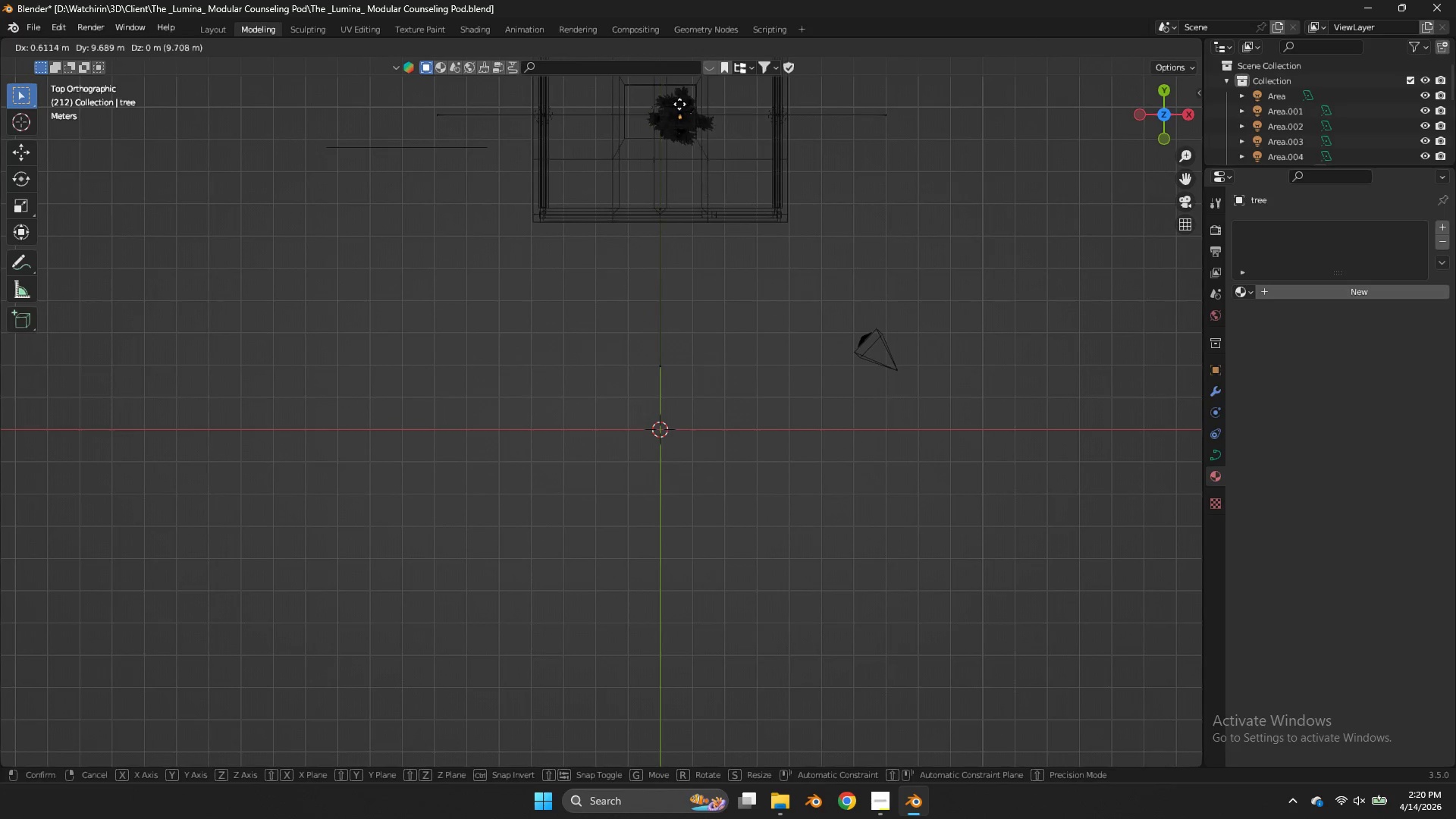 
left_click([674, 98])
 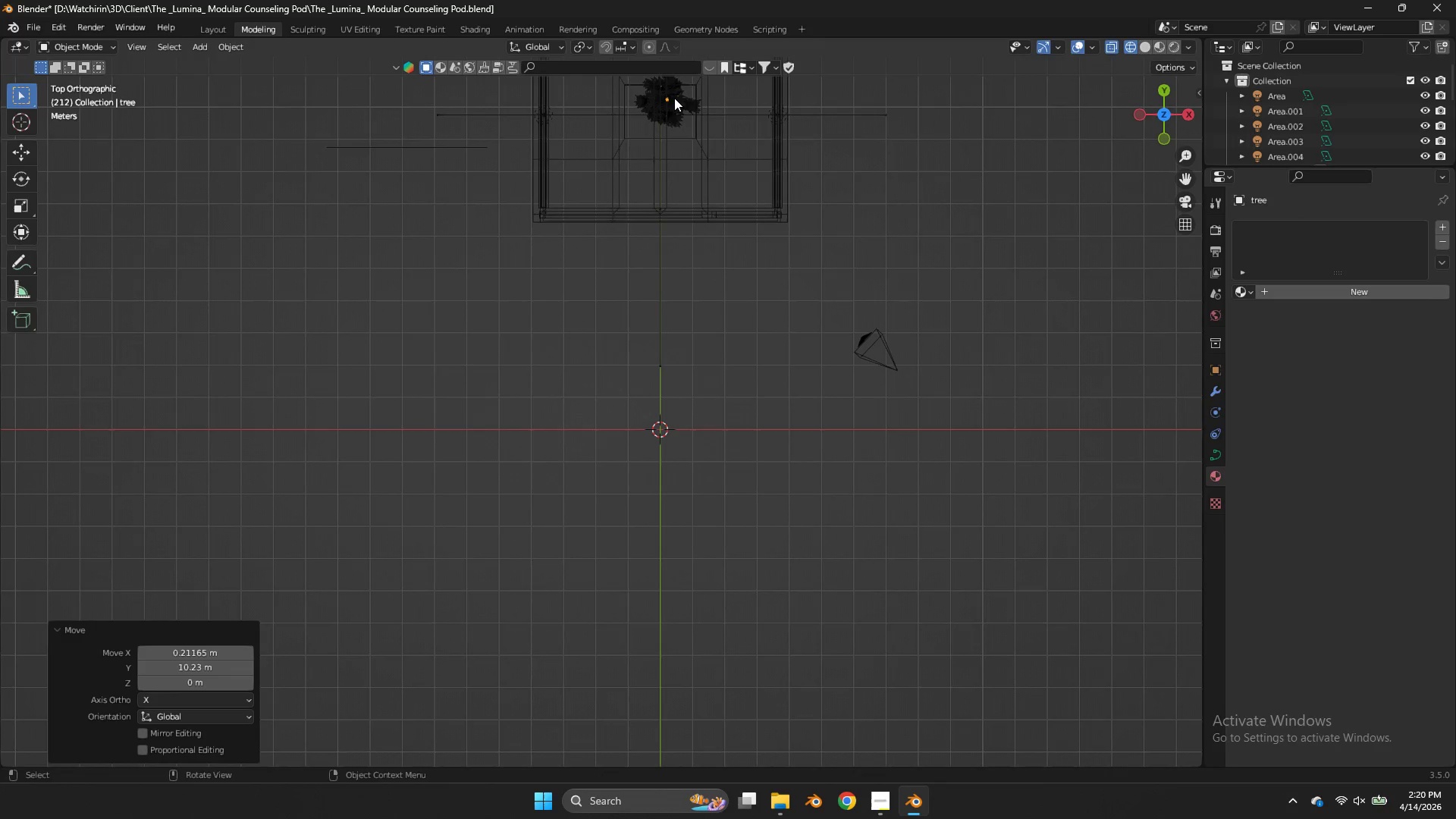 
wait(8.2)
 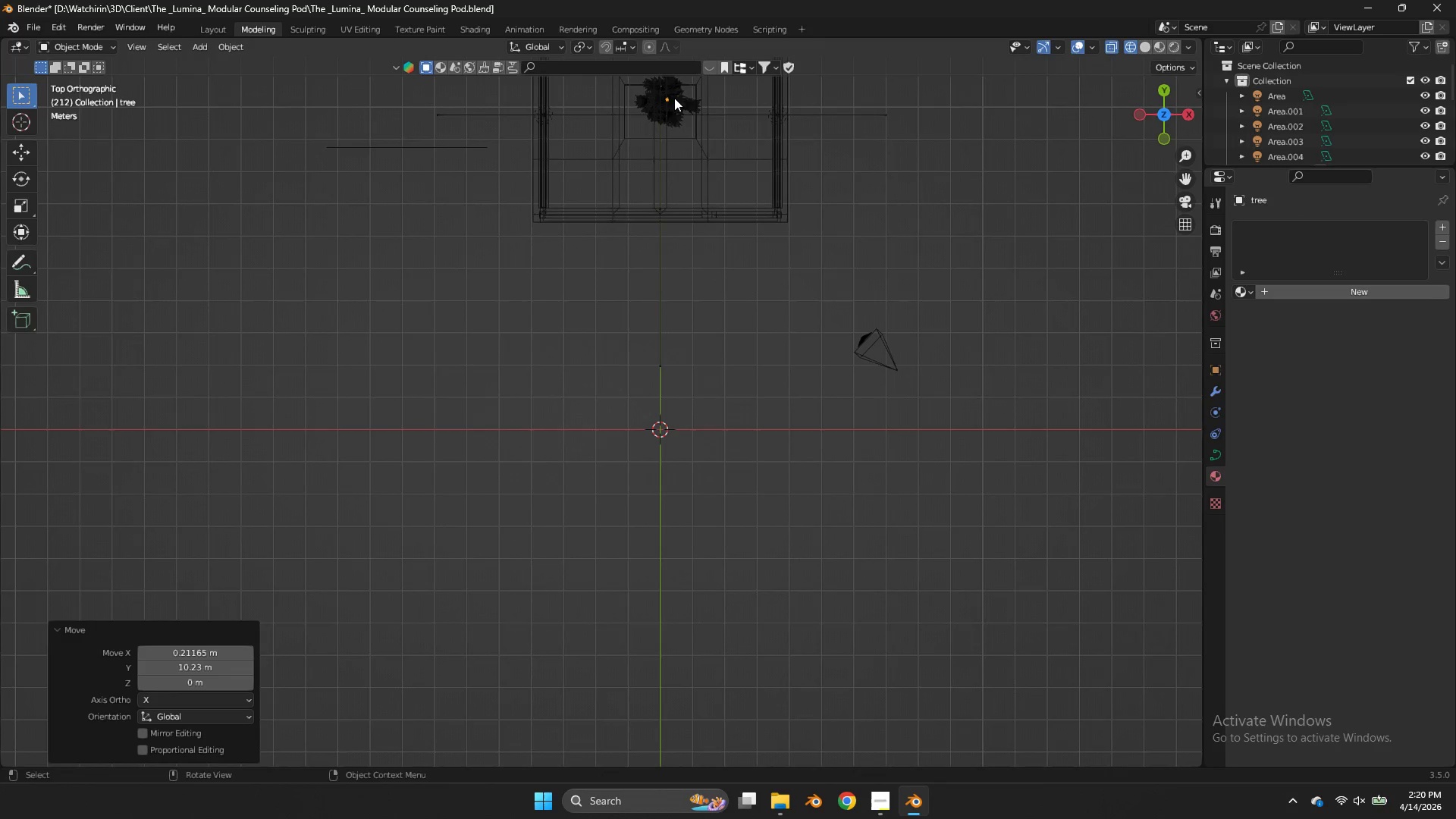 
left_click_drag(start_coordinate=[1164, 120], to_coordinate=[1119, 679])
 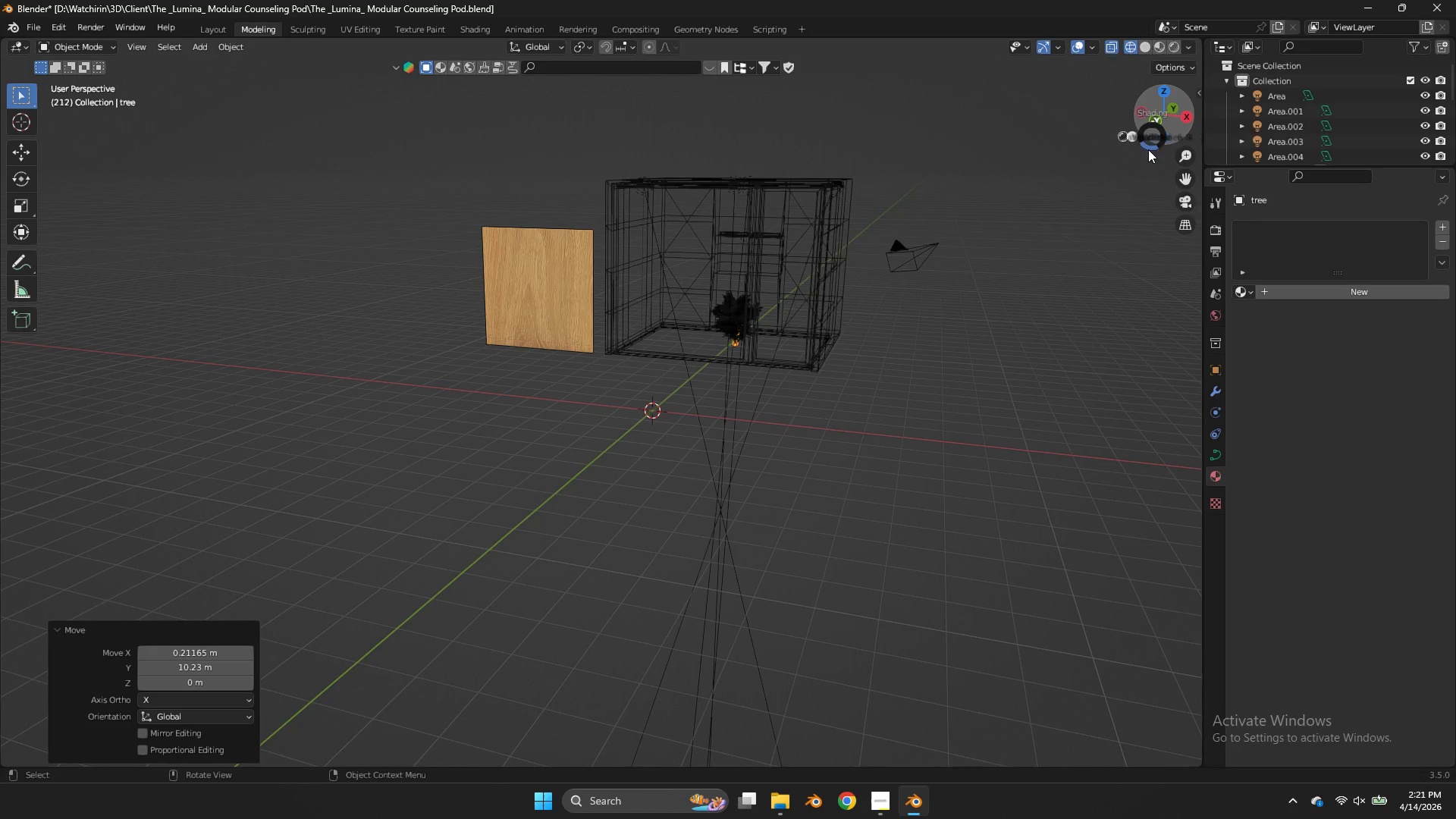 
key(Z)
 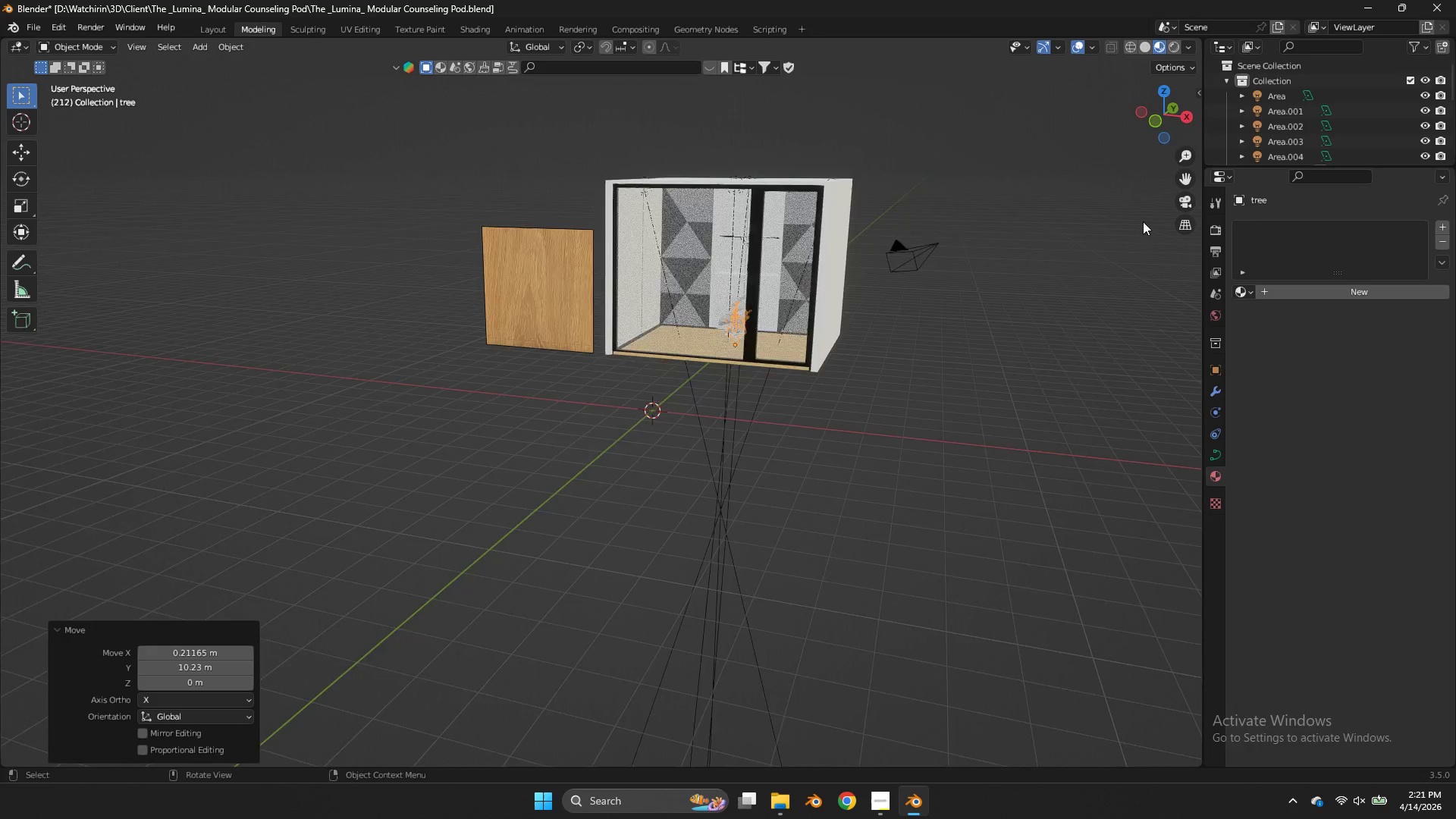 
scroll: coordinate [1143, 221], scroll_direction: up, amount: 4.0
 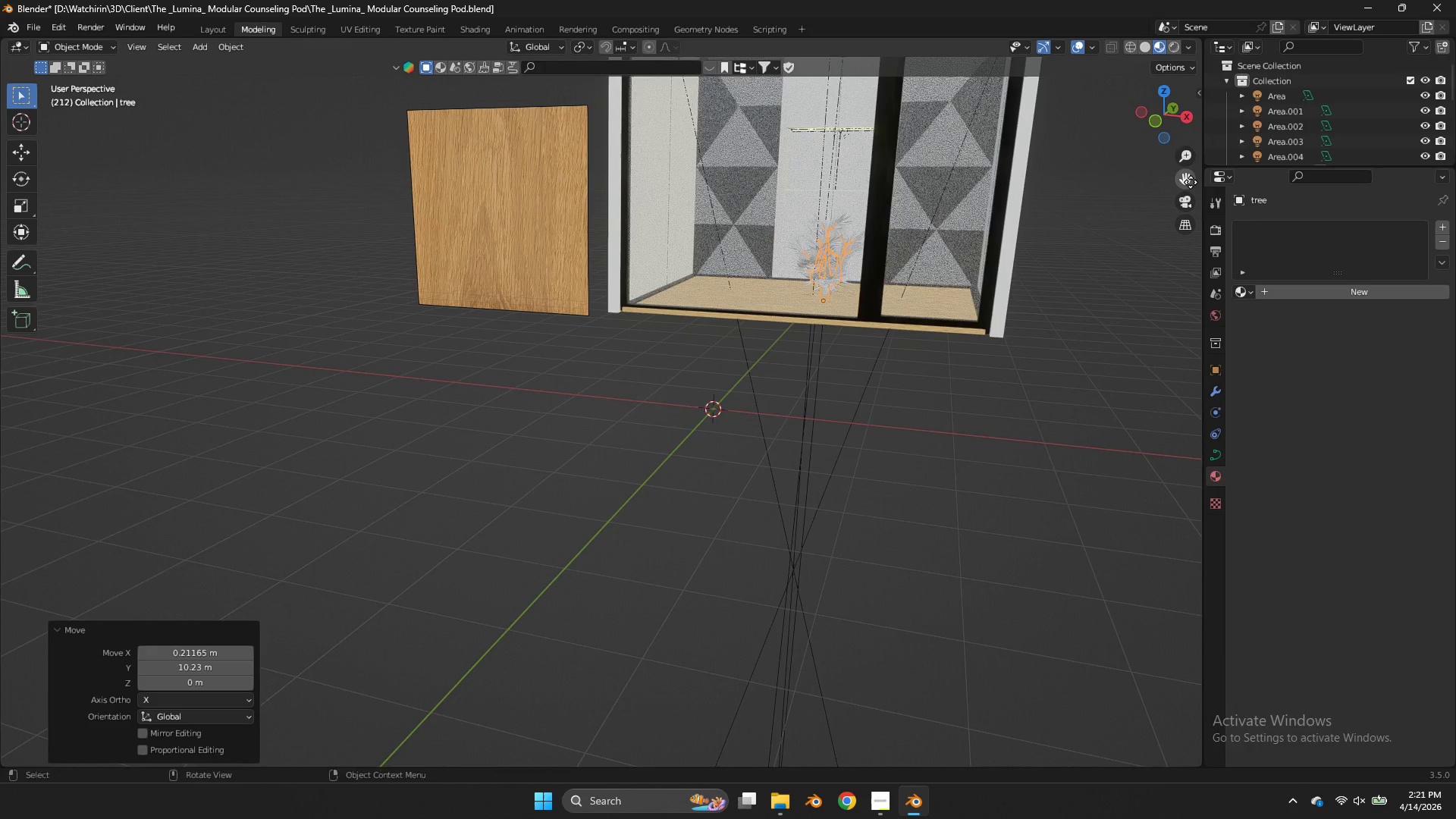 
left_click_drag(start_coordinate=[1190, 180], to_coordinate=[1058, 419])
 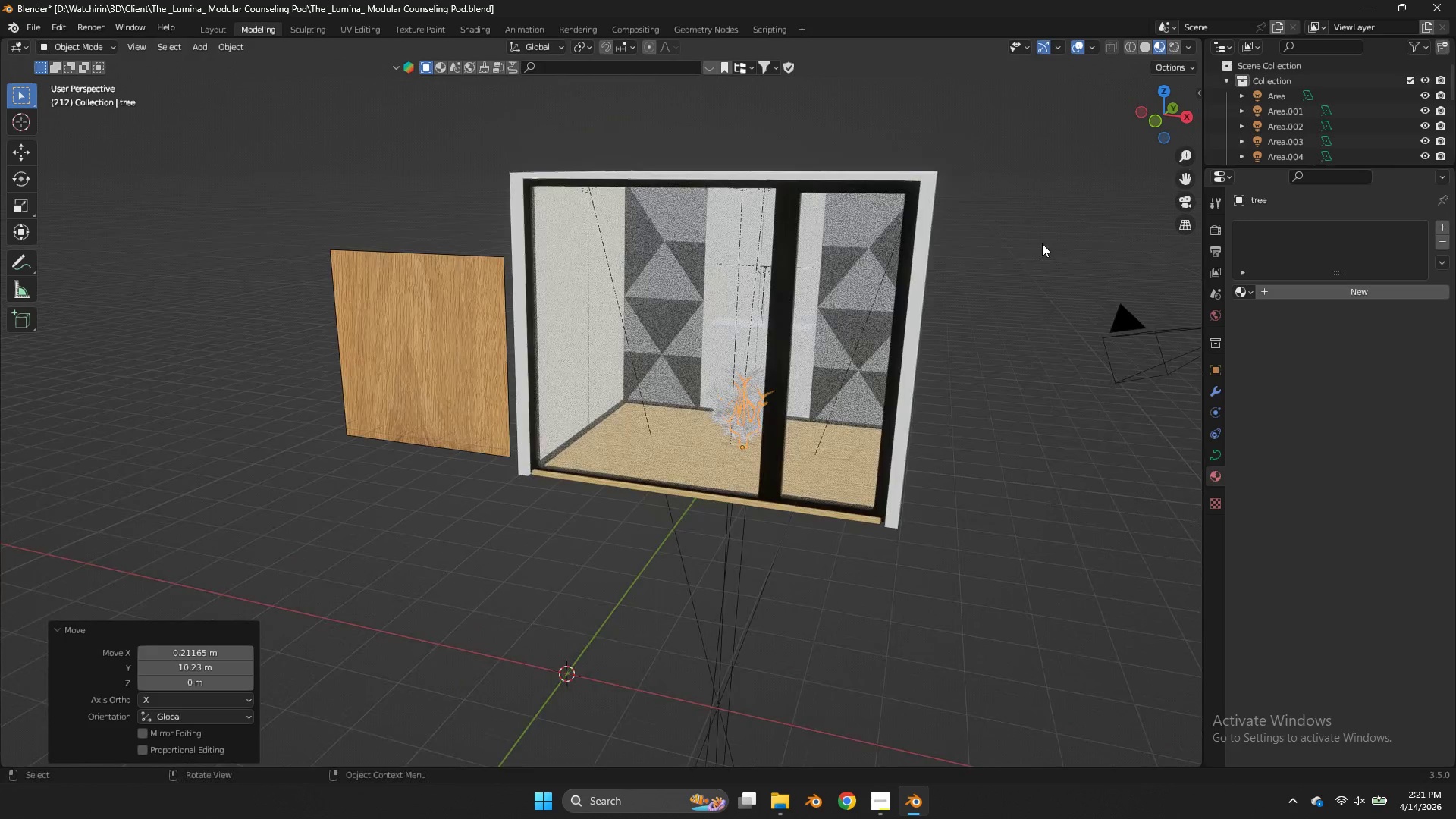 
type(gz)
 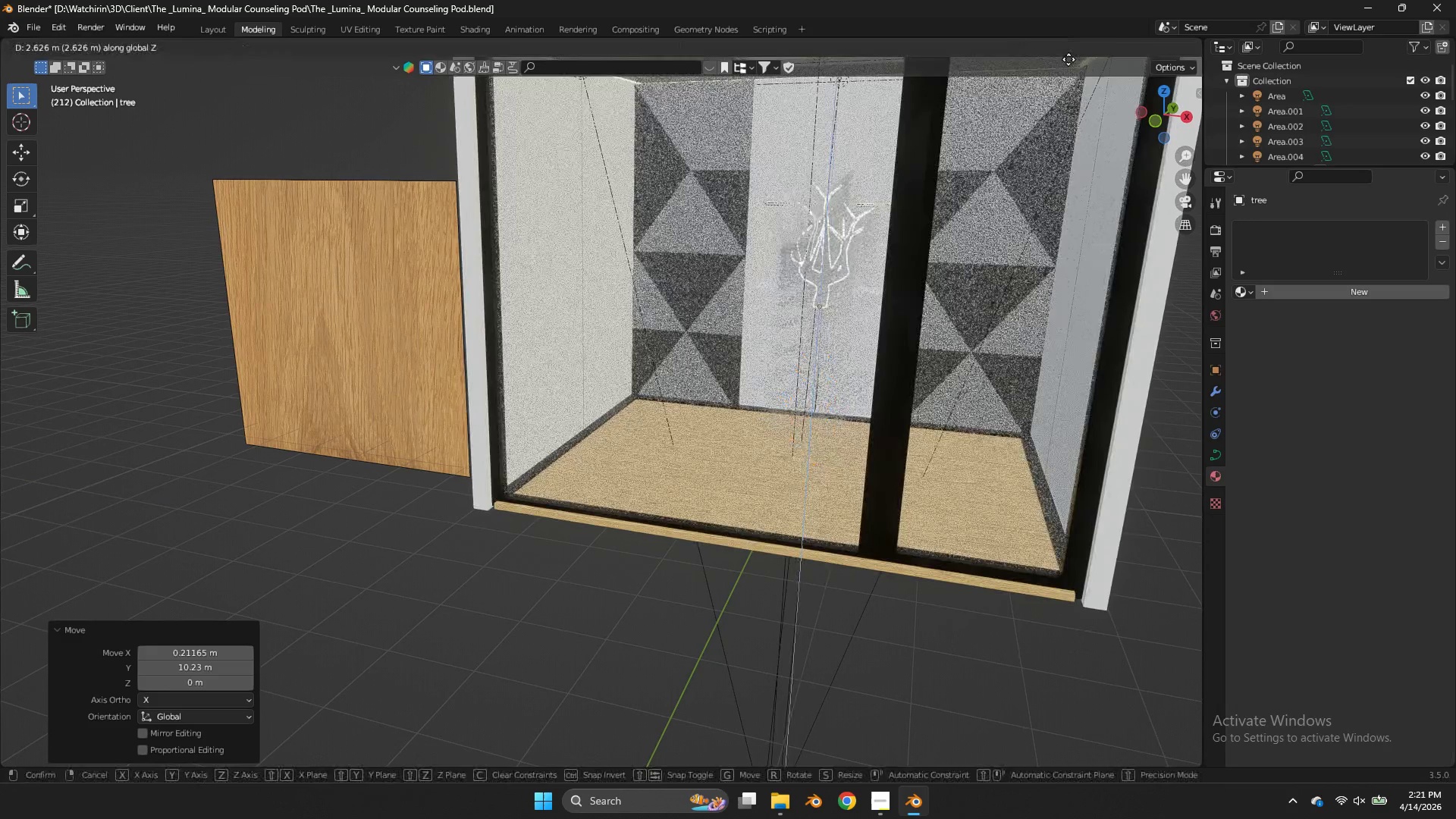 
scroll: coordinate [1046, 234], scroll_direction: up, amount: 4.0
 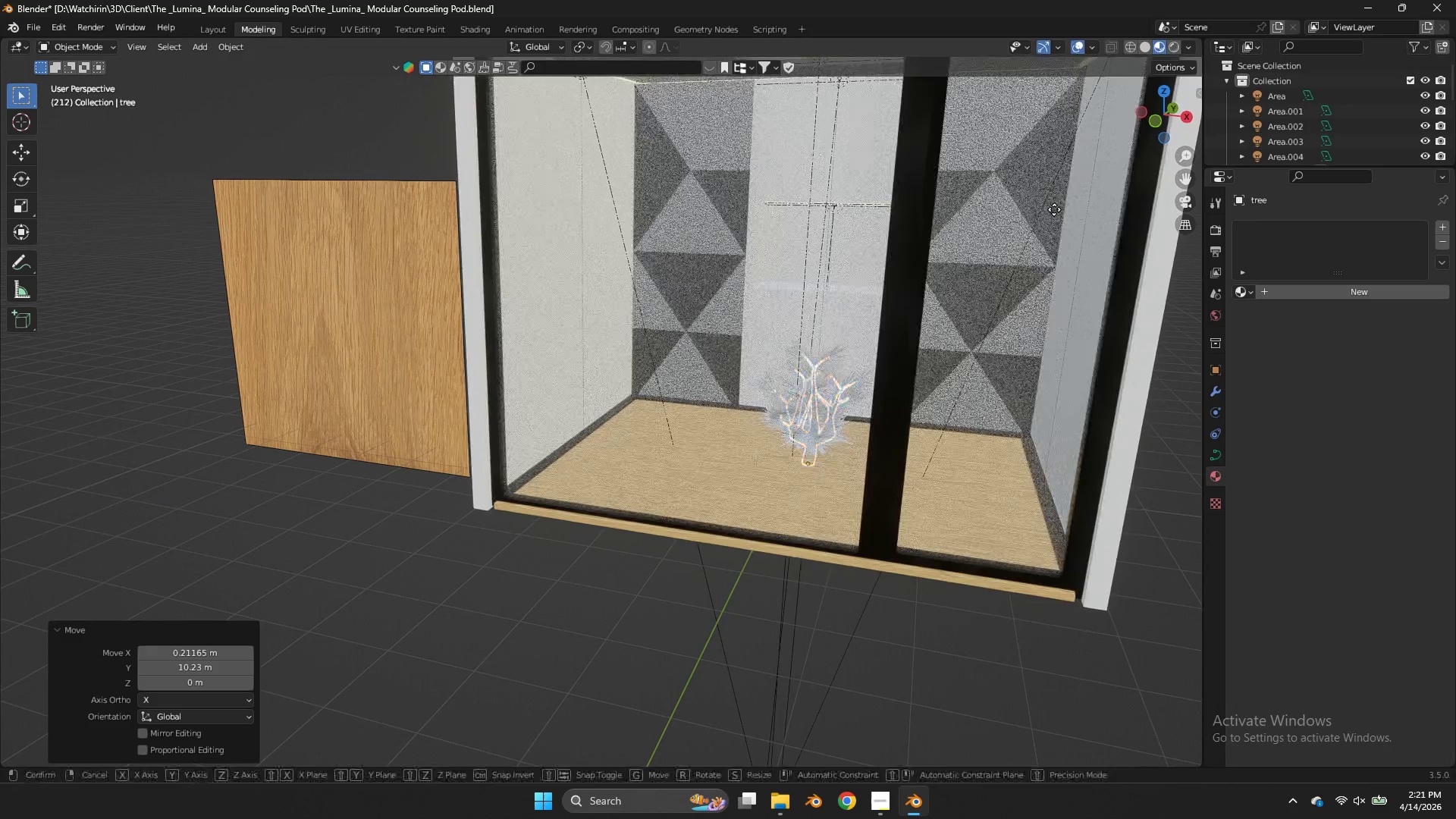 
left_click([1068, 59])
 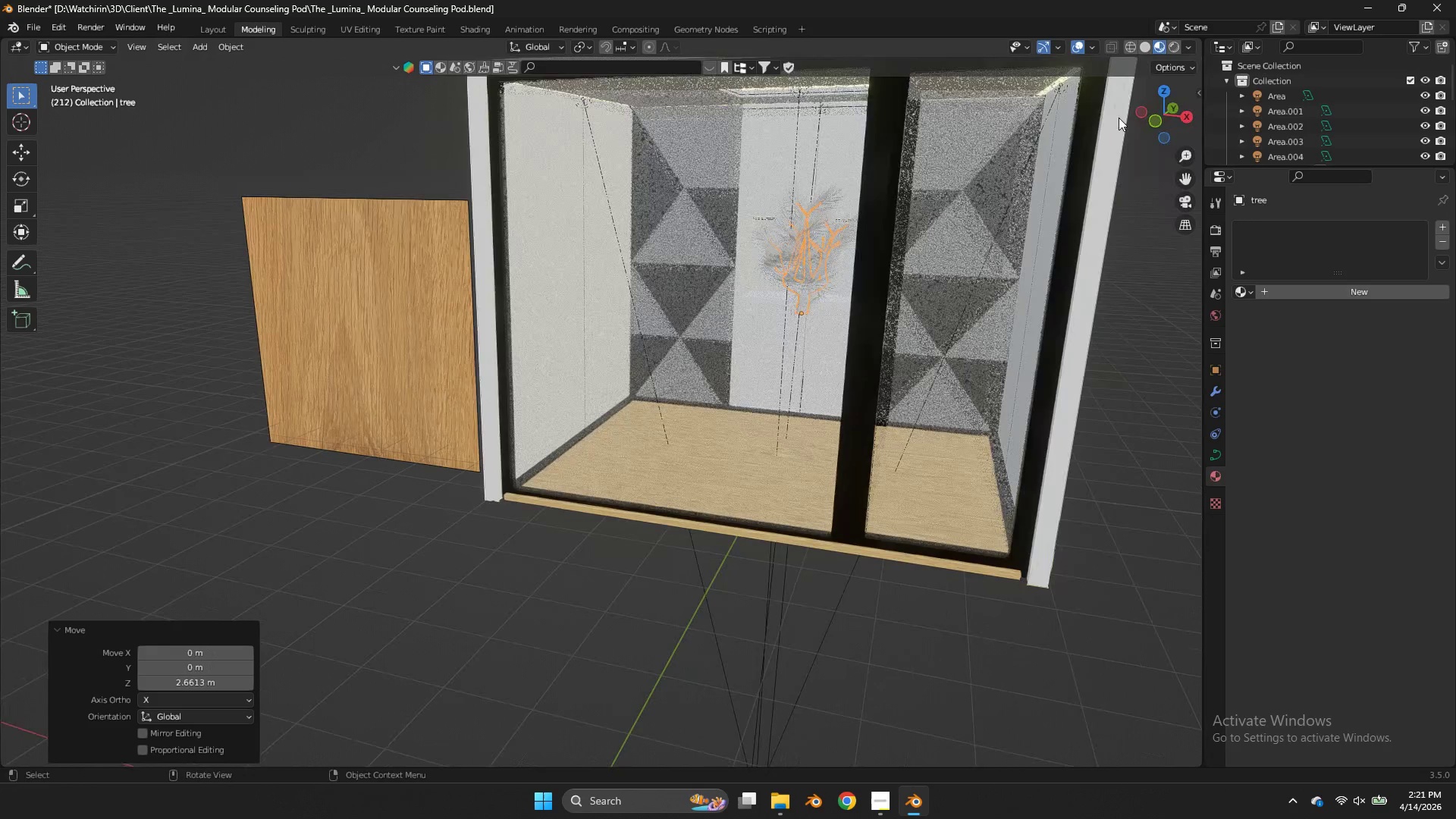 
scroll: coordinate [1109, 112], scroll_direction: down, amount: 1.0
 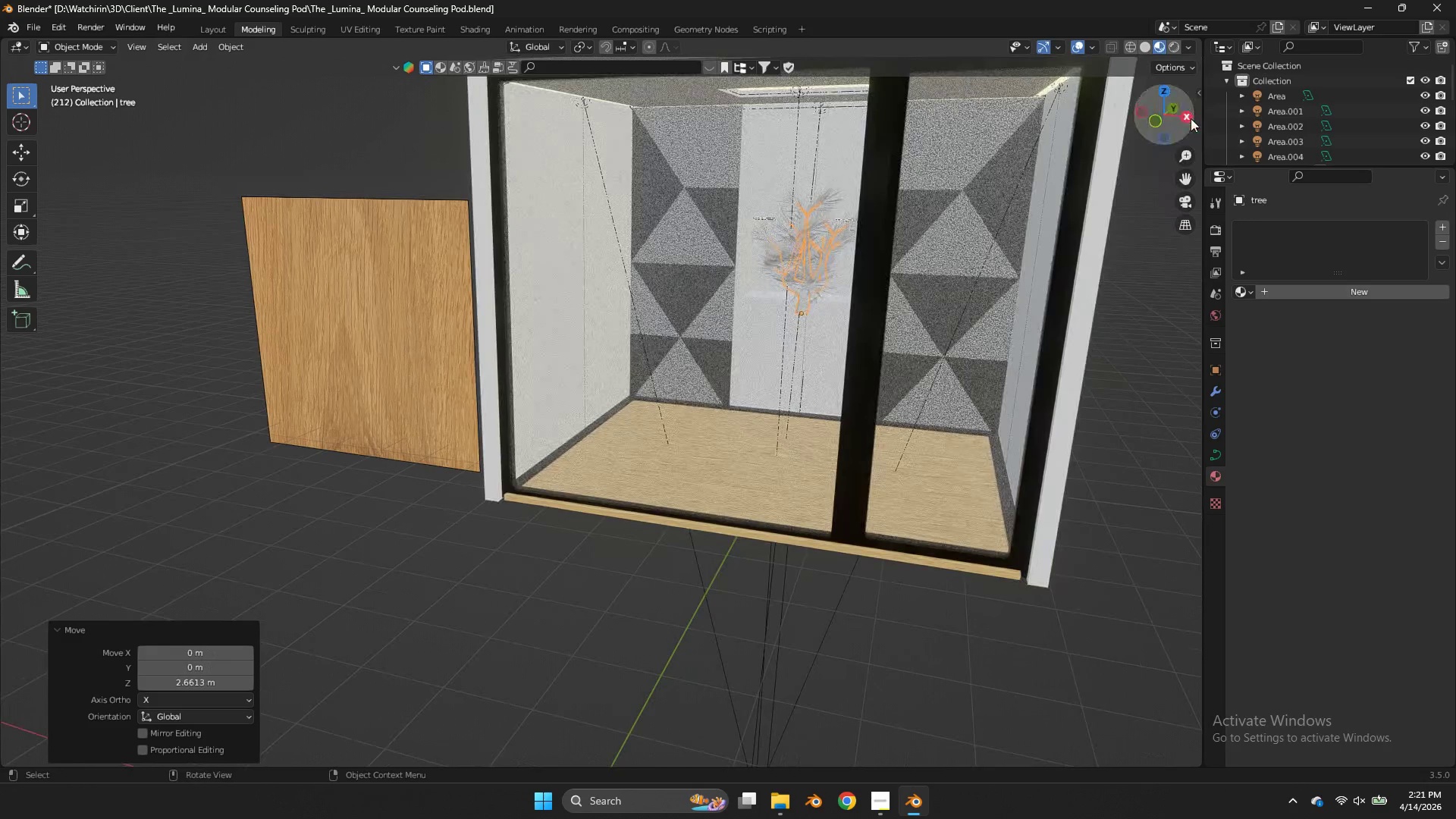 
left_click([1189, 118])
 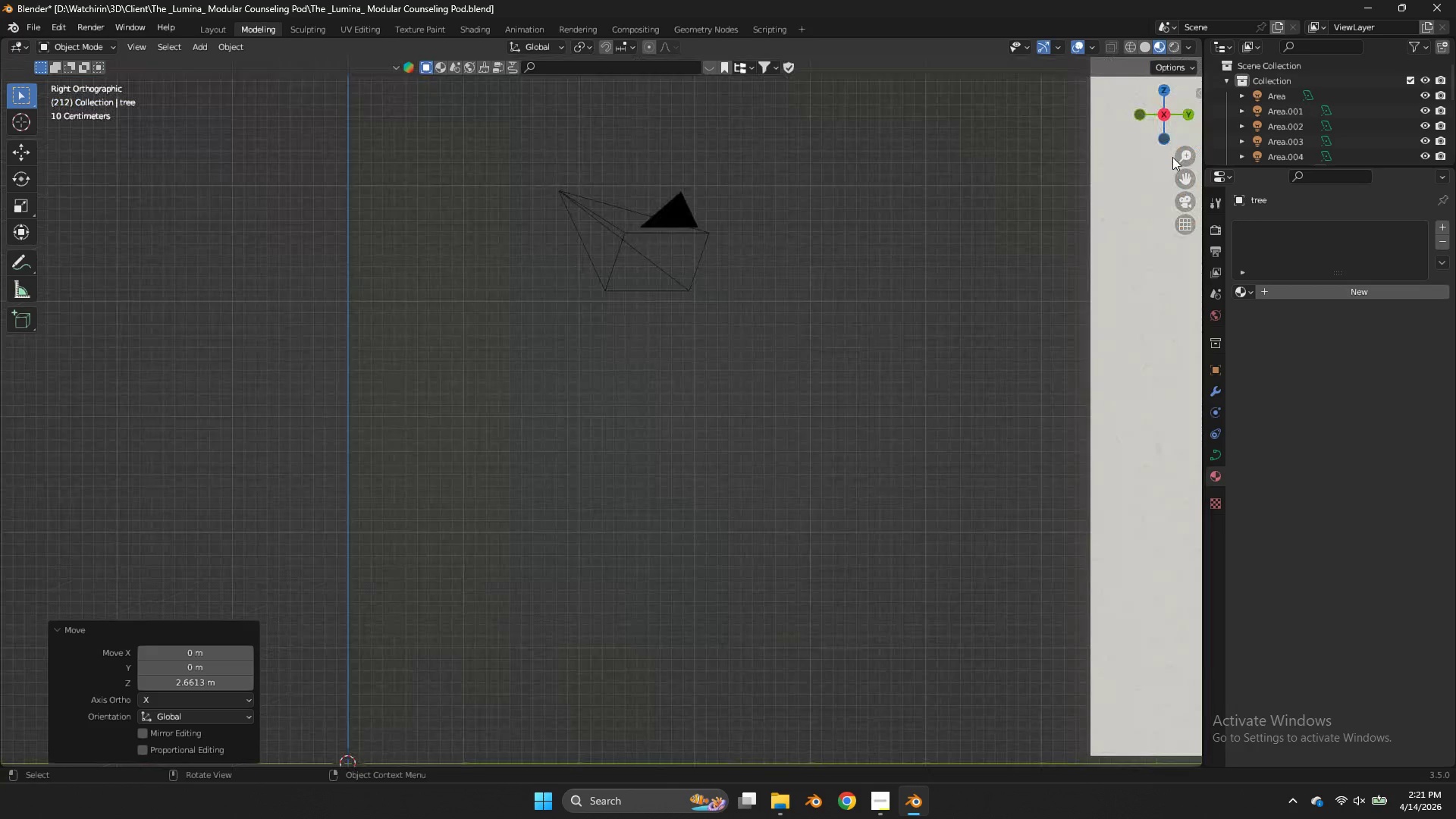 
type(zg)
 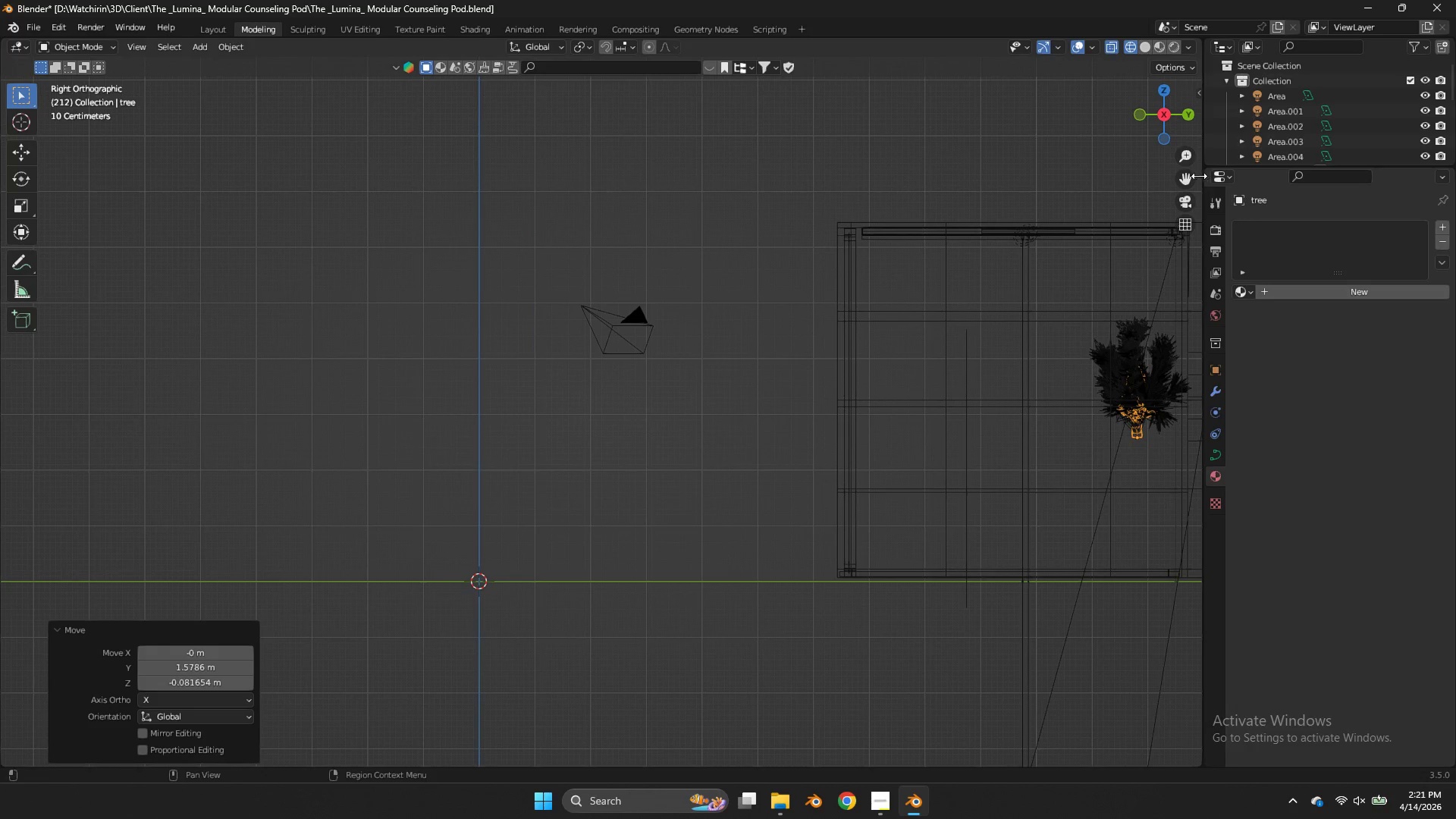 
scroll: coordinate [1117, 347], scroll_direction: down, amount: 4.0
 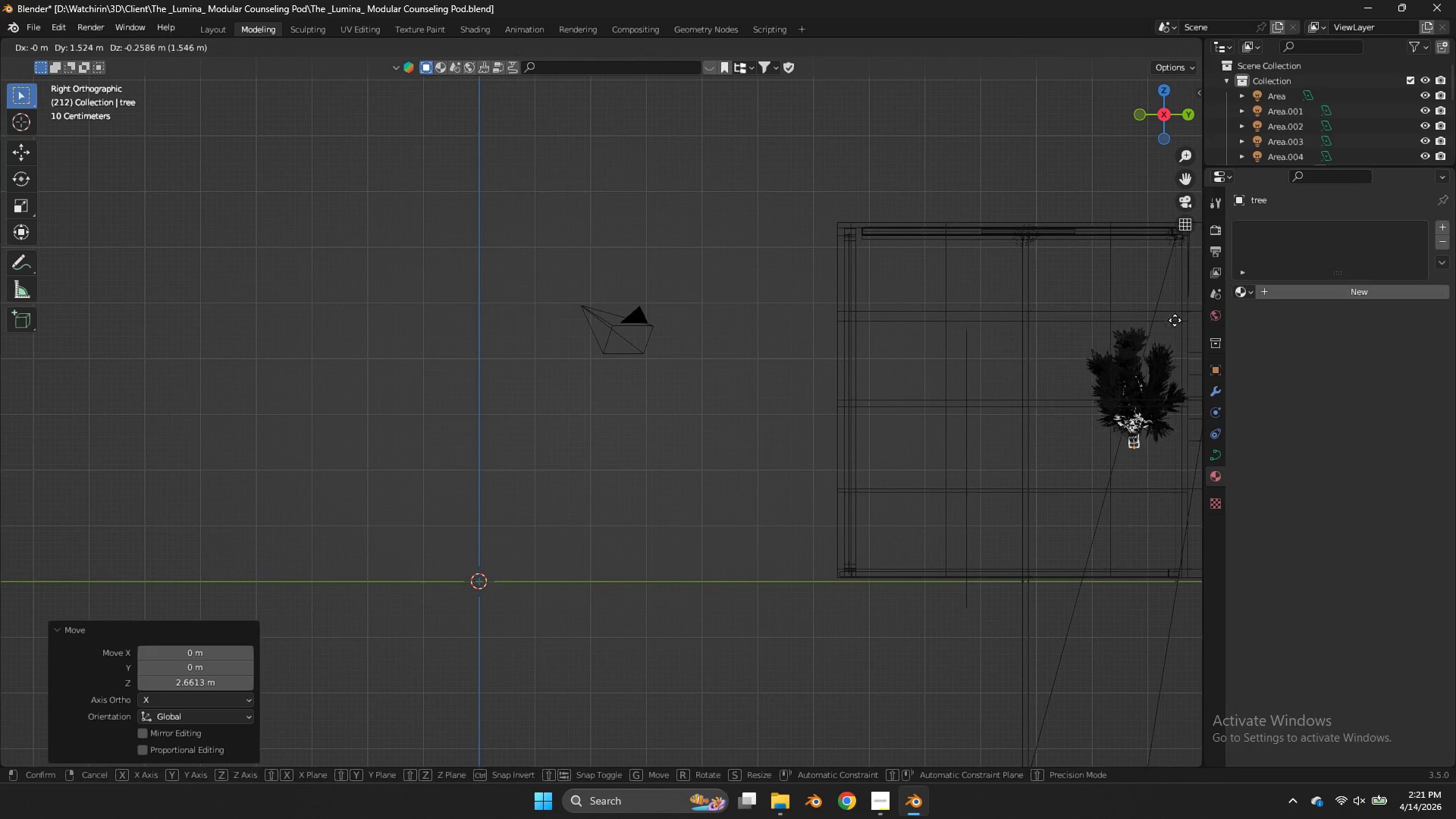 
left_click_drag(start_coordinate=[1187, 177], to_coordinate=[709, 149])
 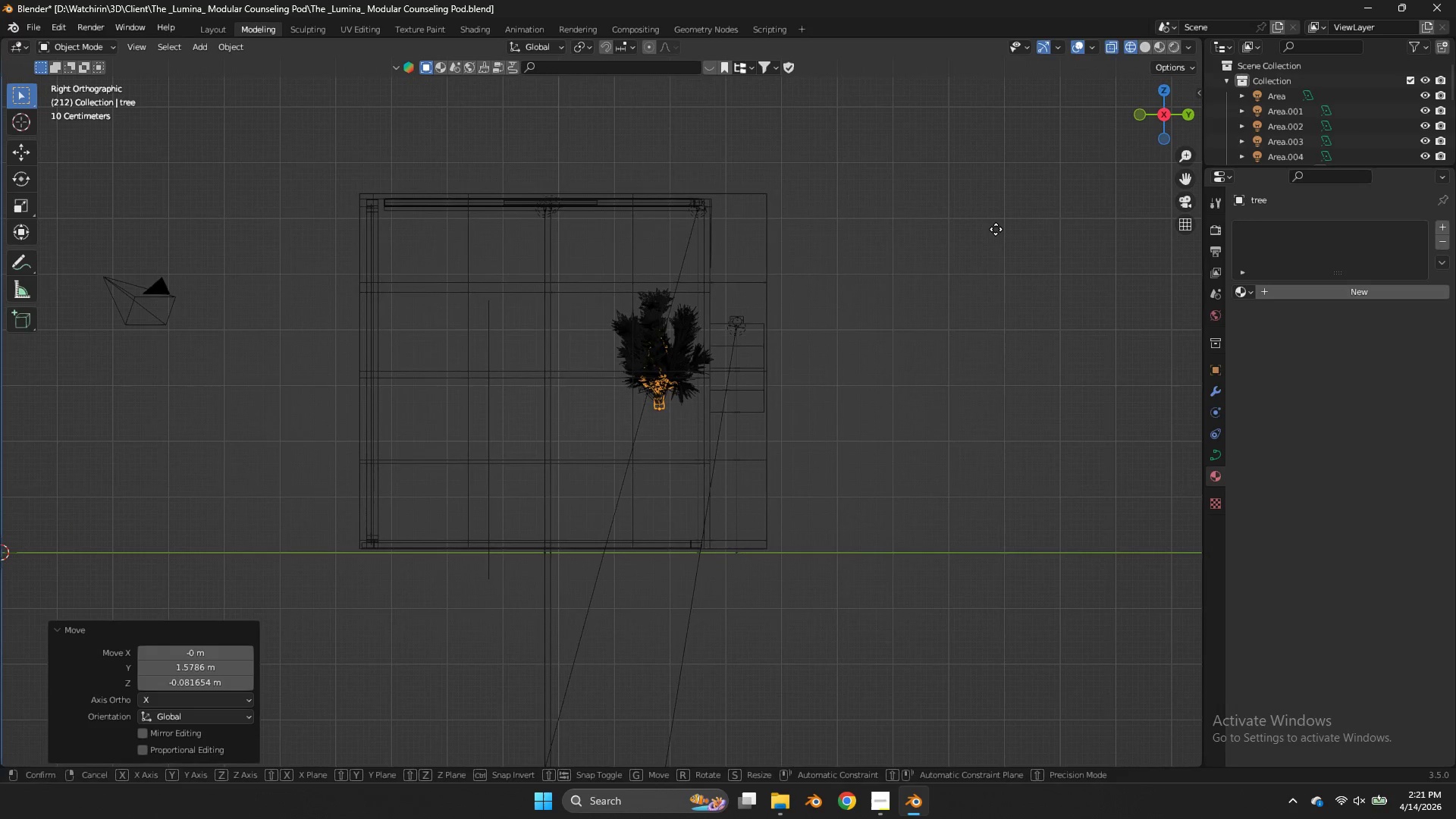 
key(G)
 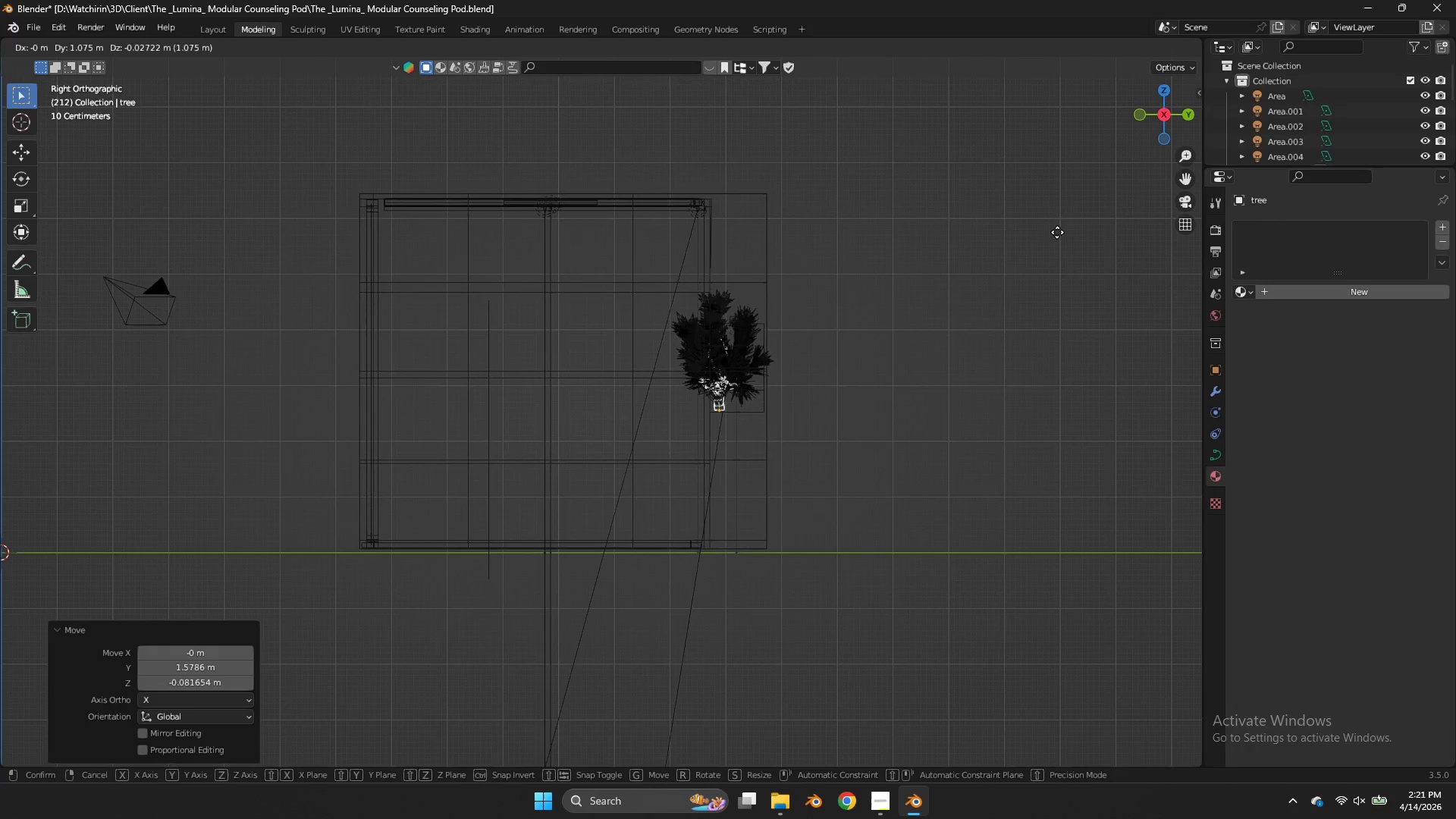 
left_click([1057, 234])
 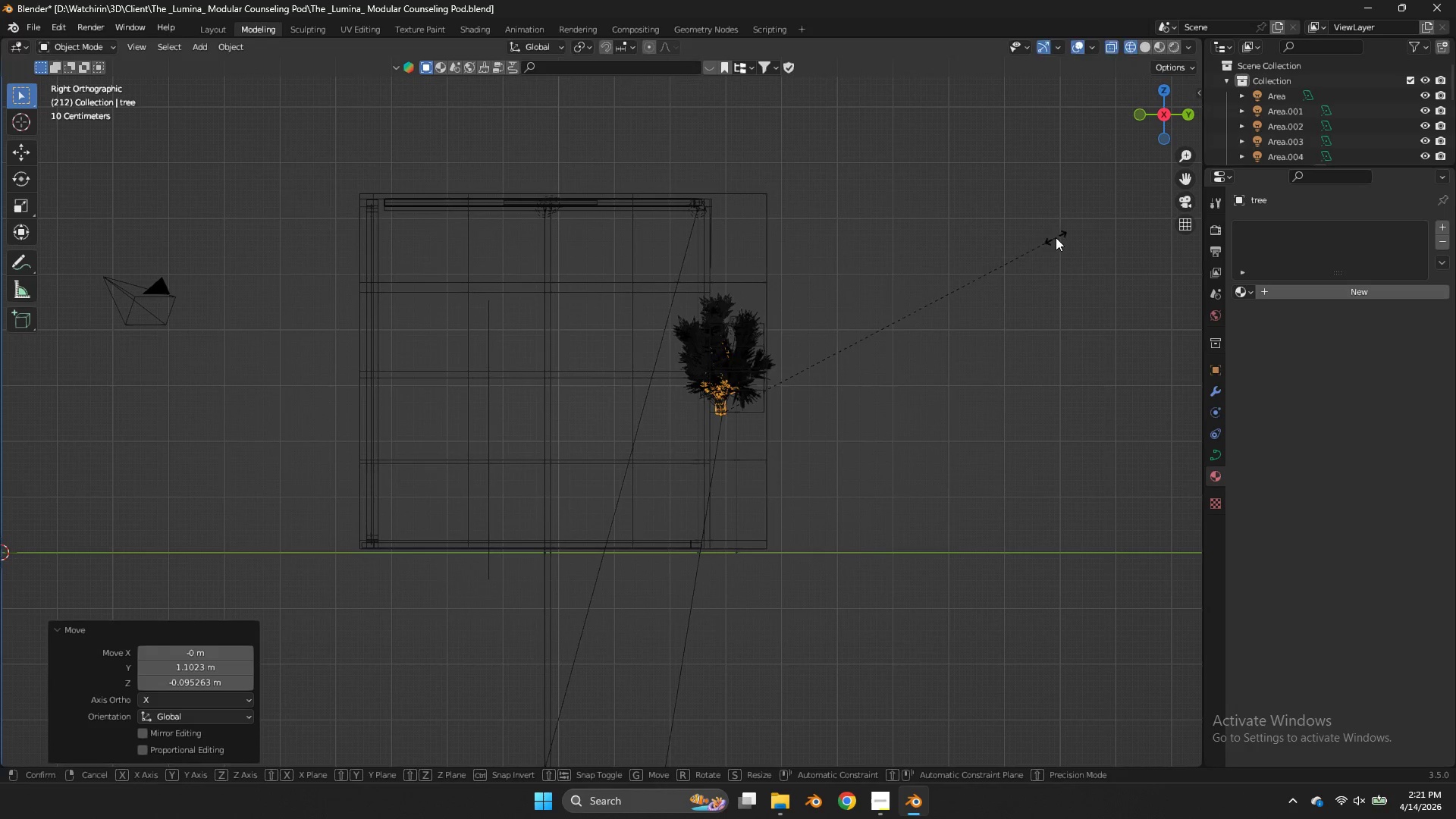 
key(S)
 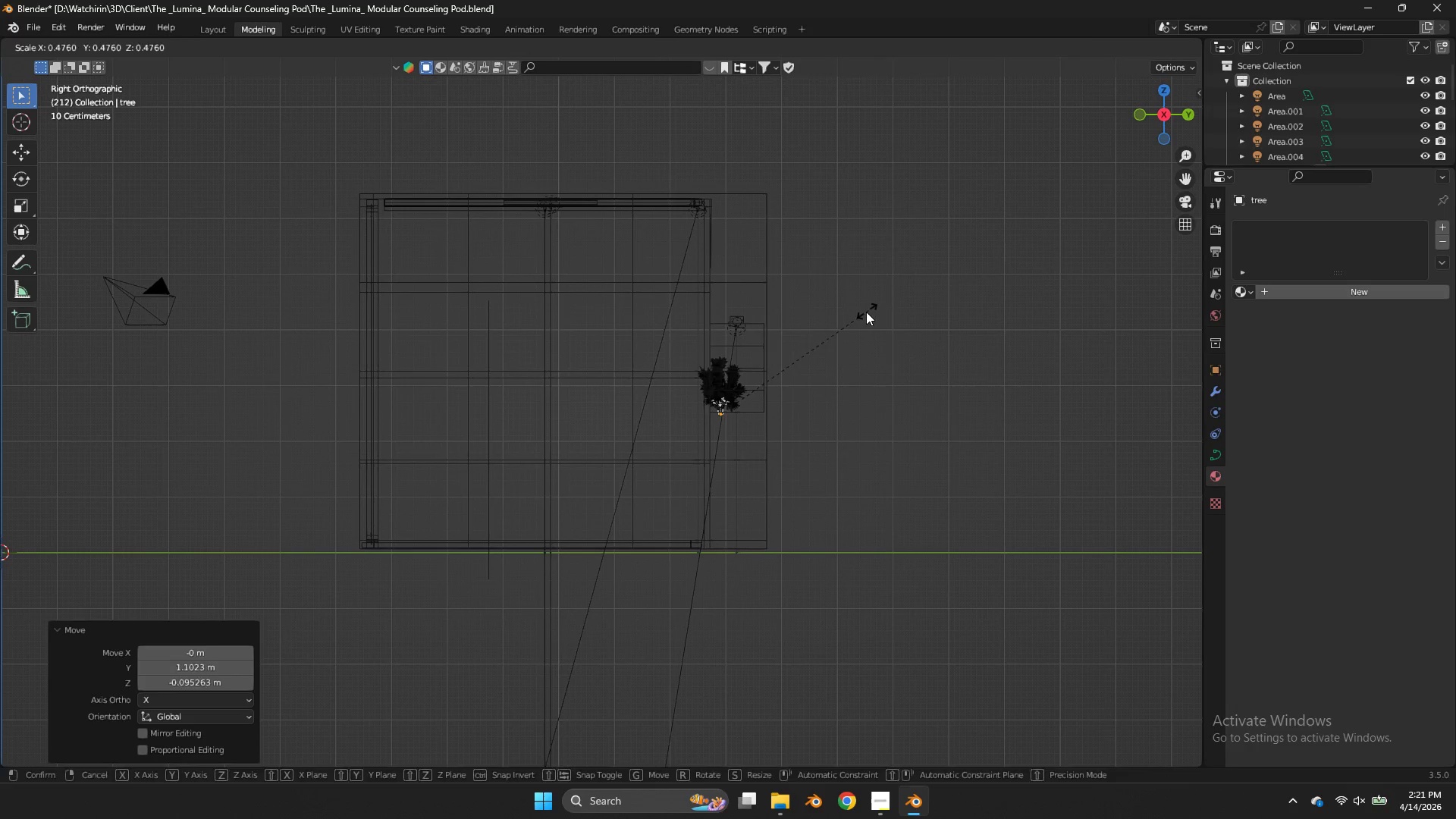 
double_click([866, 312])
 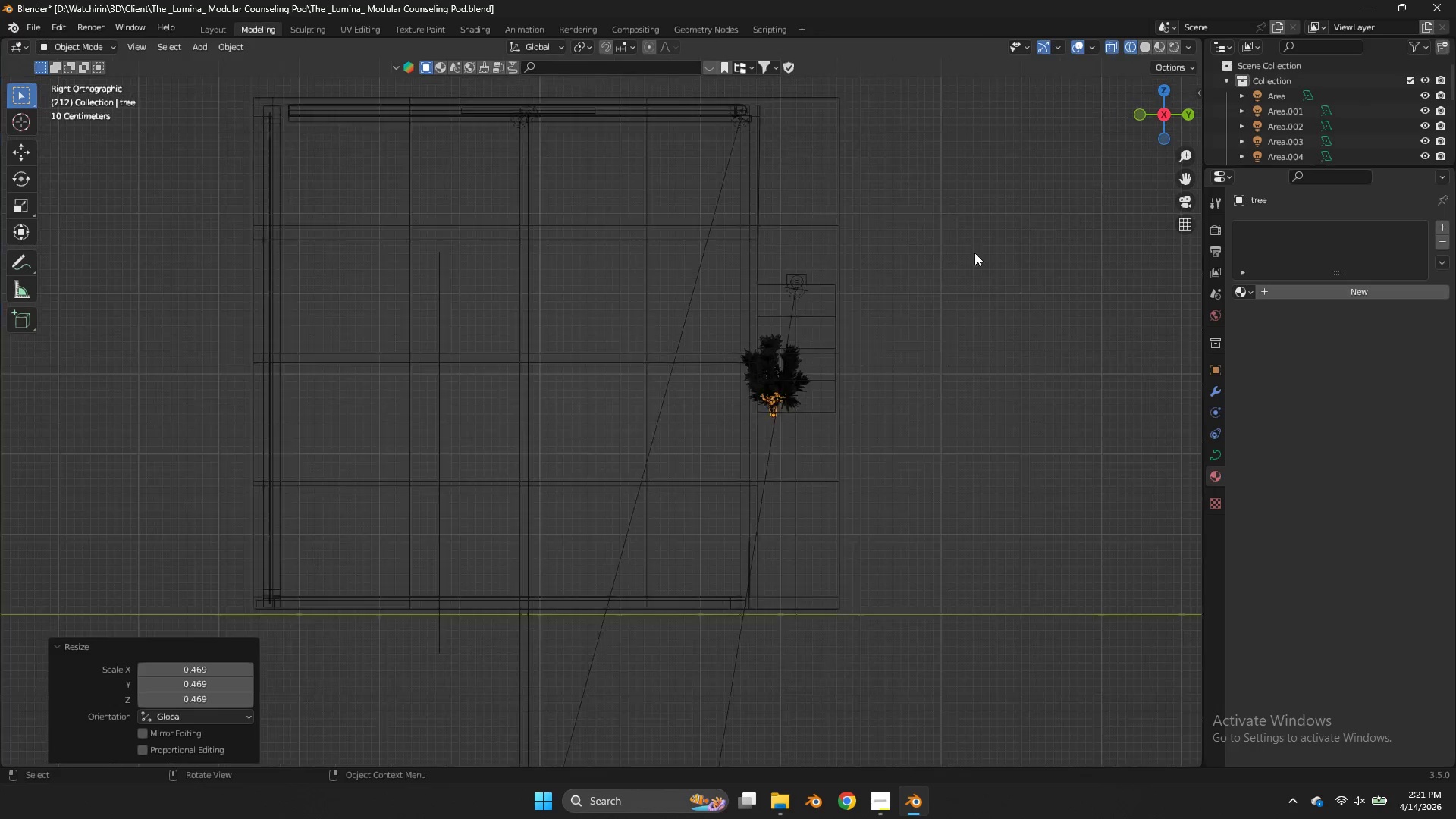 
scroll: coordinate [978, 246], scroll_direction: up, amount: 3.0
 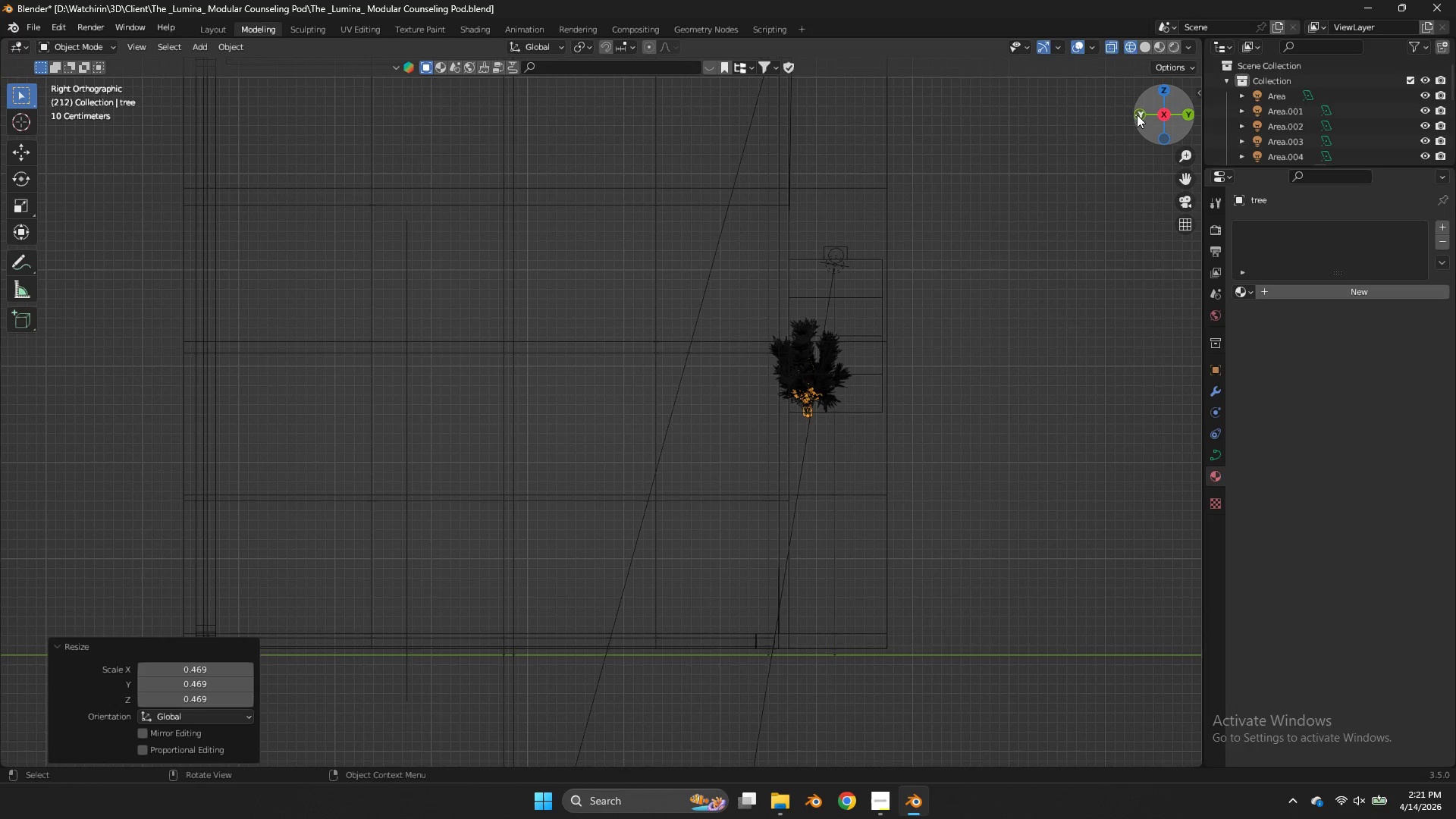 
left_click([1137, 115])
 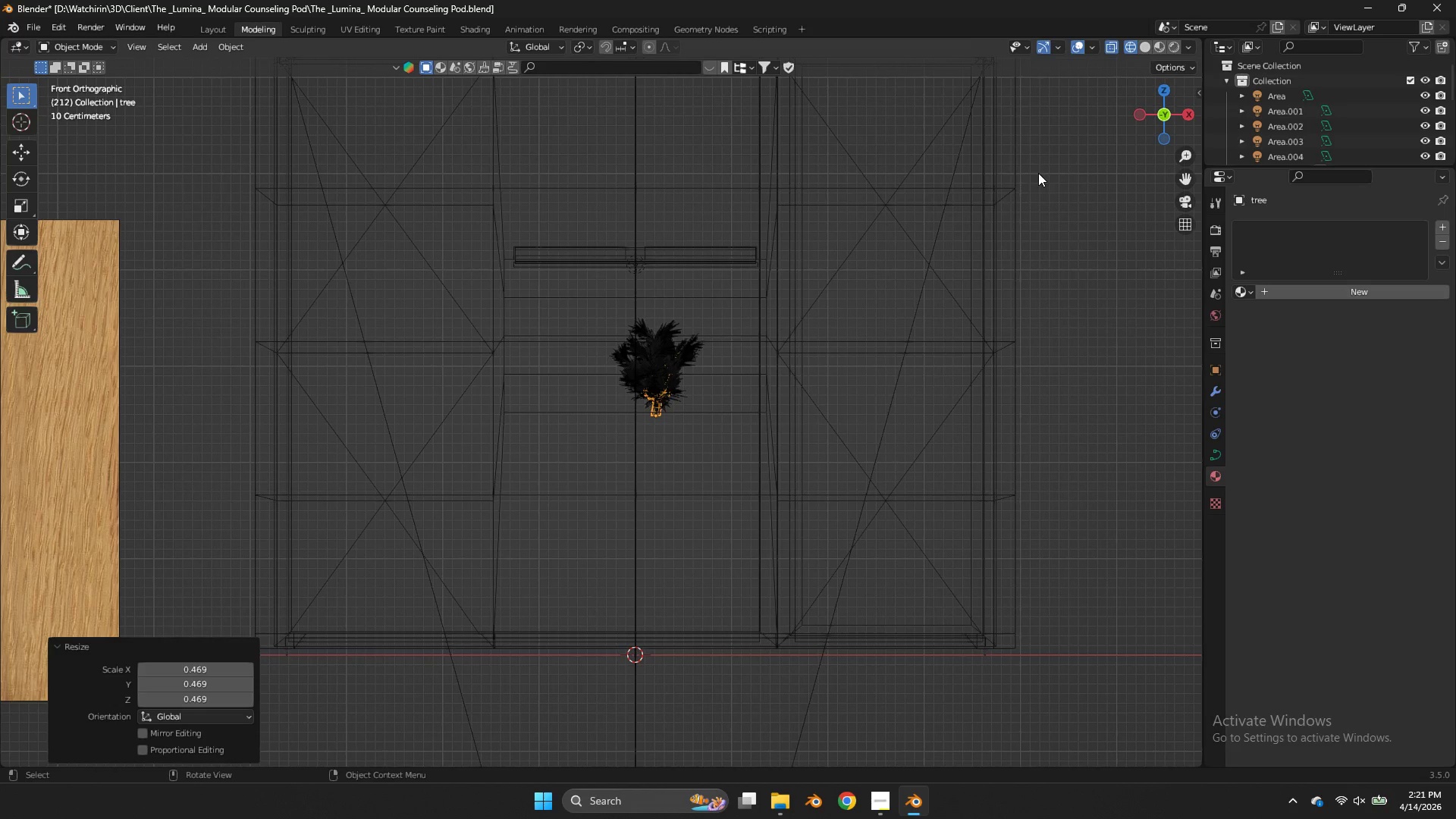 
key(Z)
 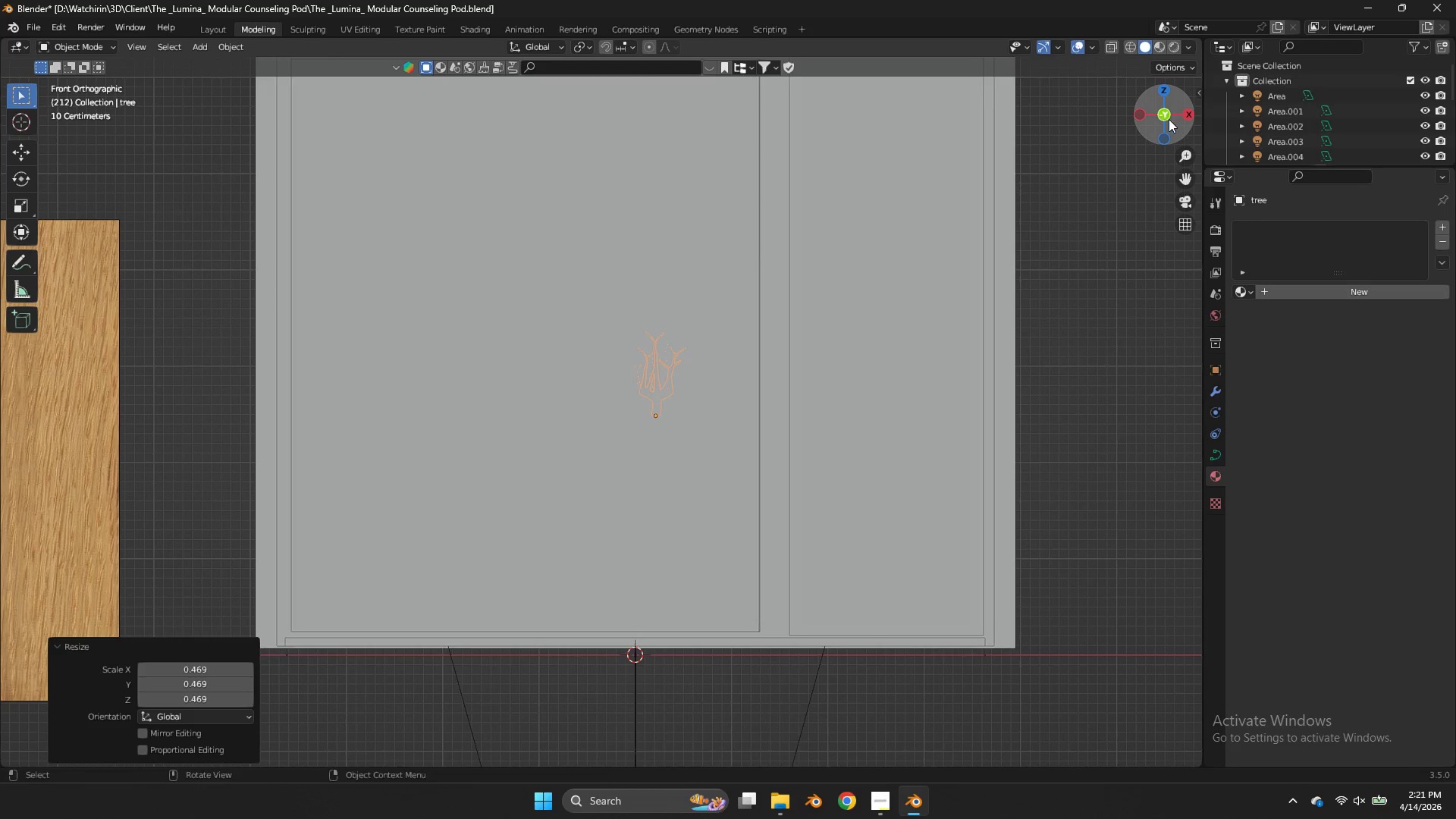 
left_click([1187, 119])
 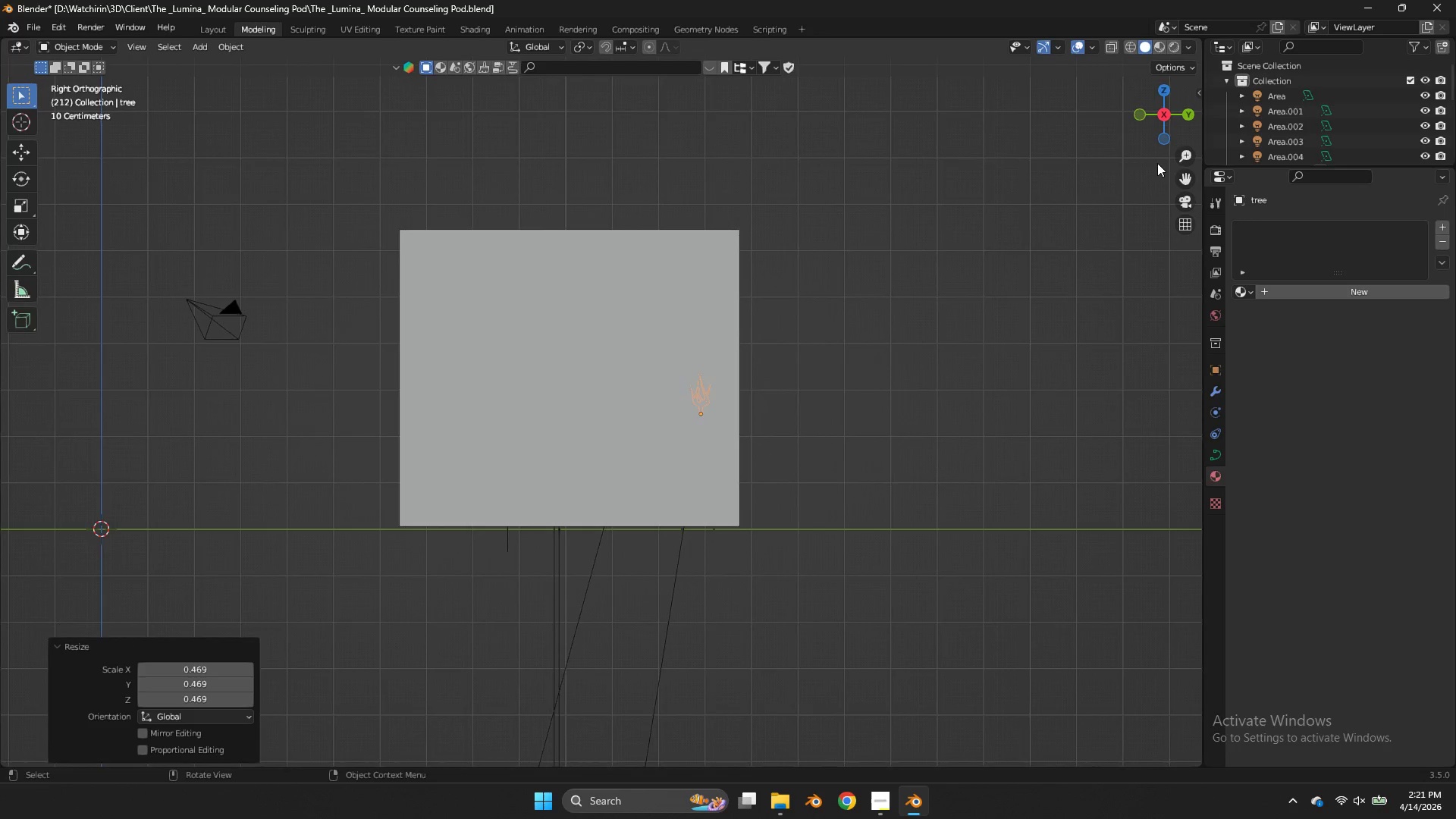 
key(G)
 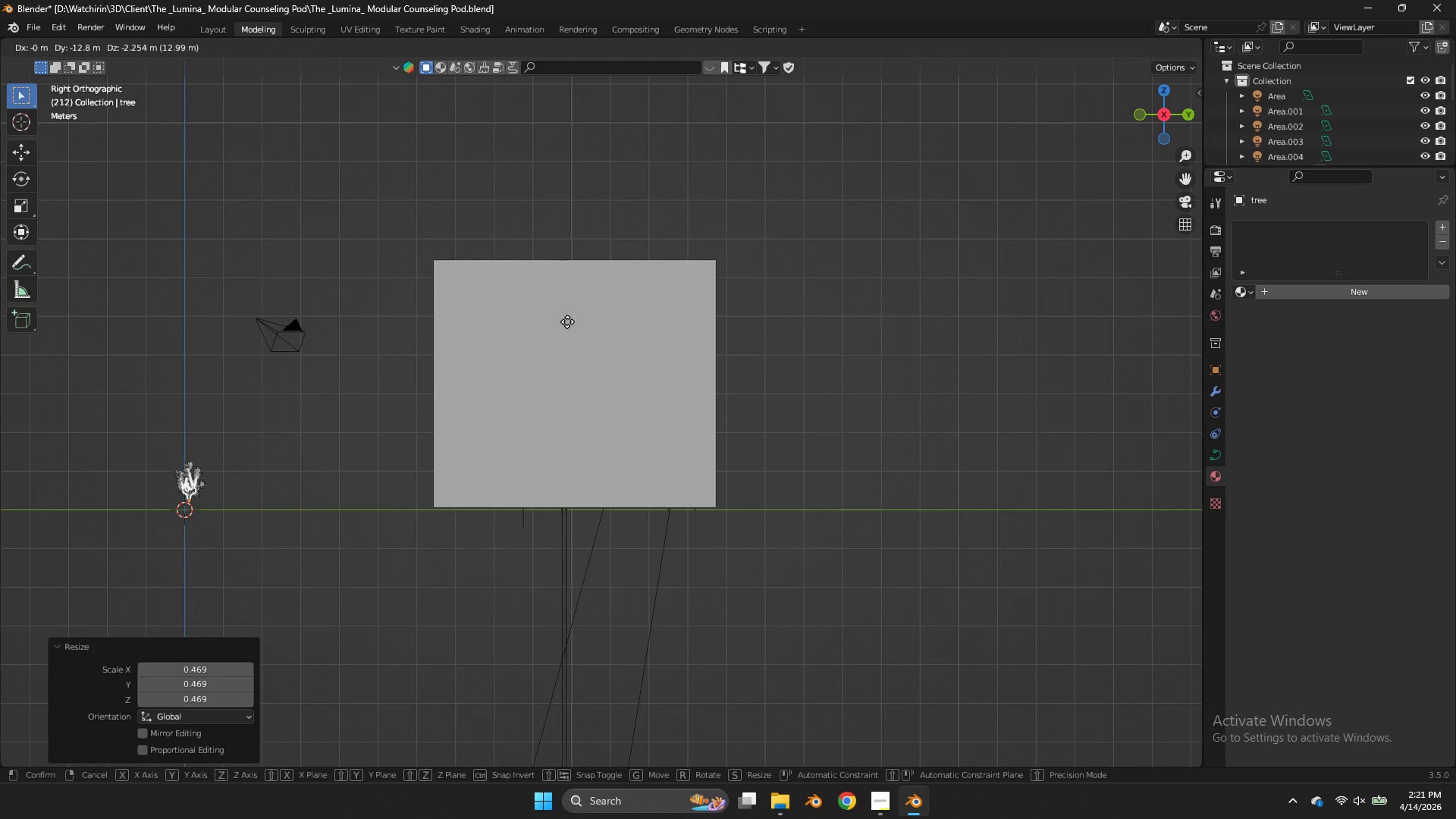 
scroll: coordinate [1156, 165], scroll_direction: down, amount: 5.0
 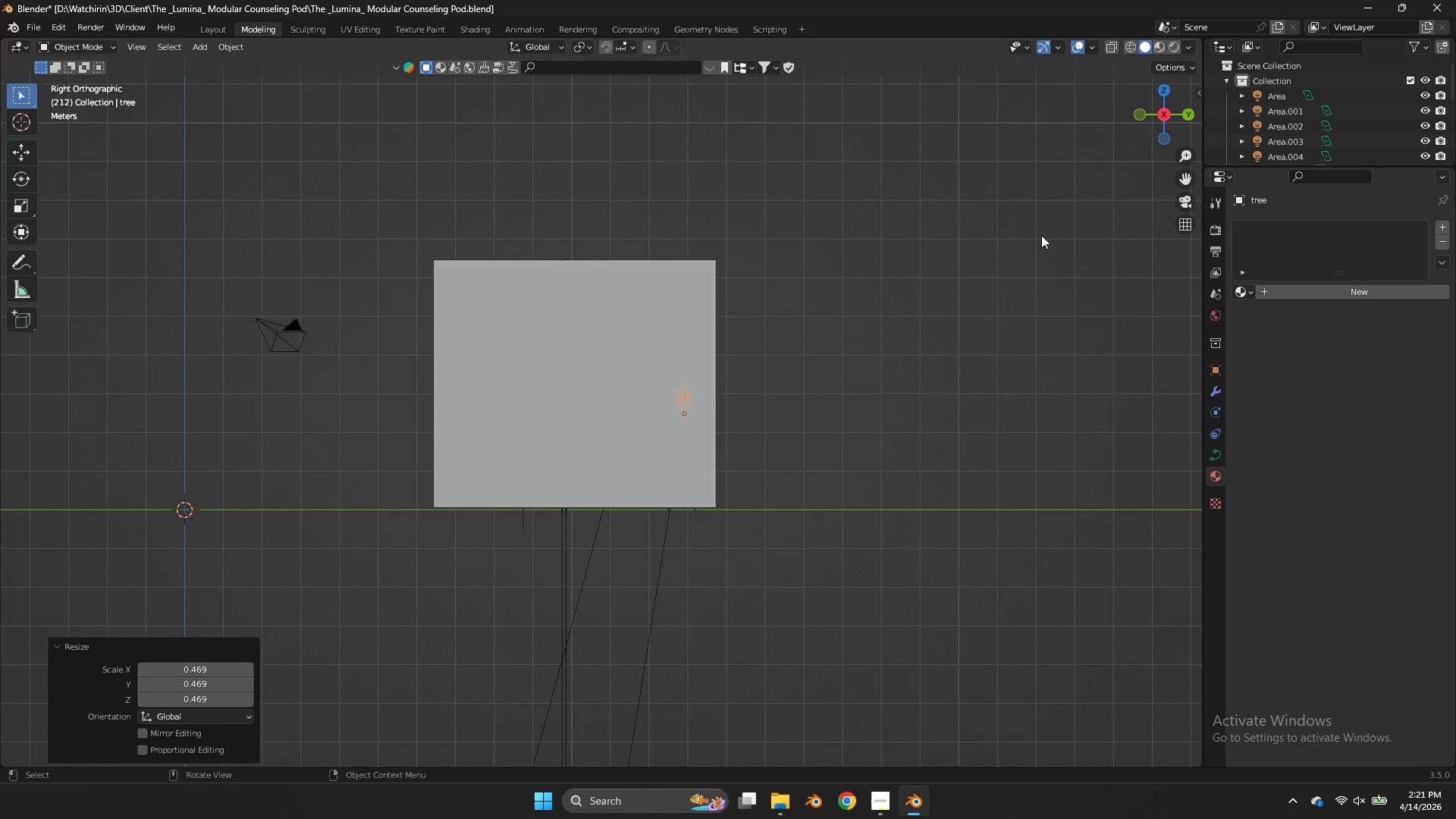 
left_click([565, 327])
 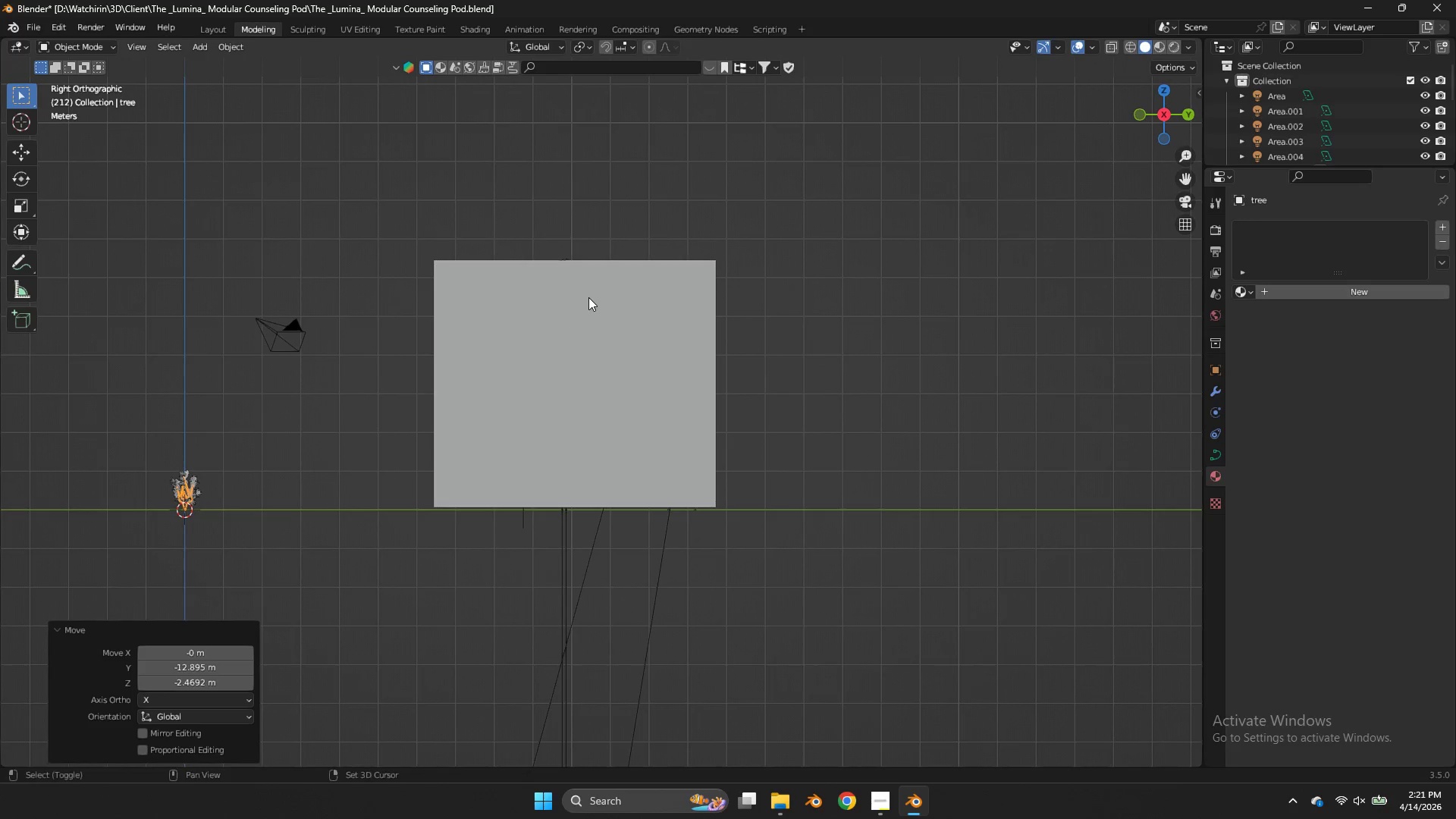 
hold_key(key=S, duration=1.52)
 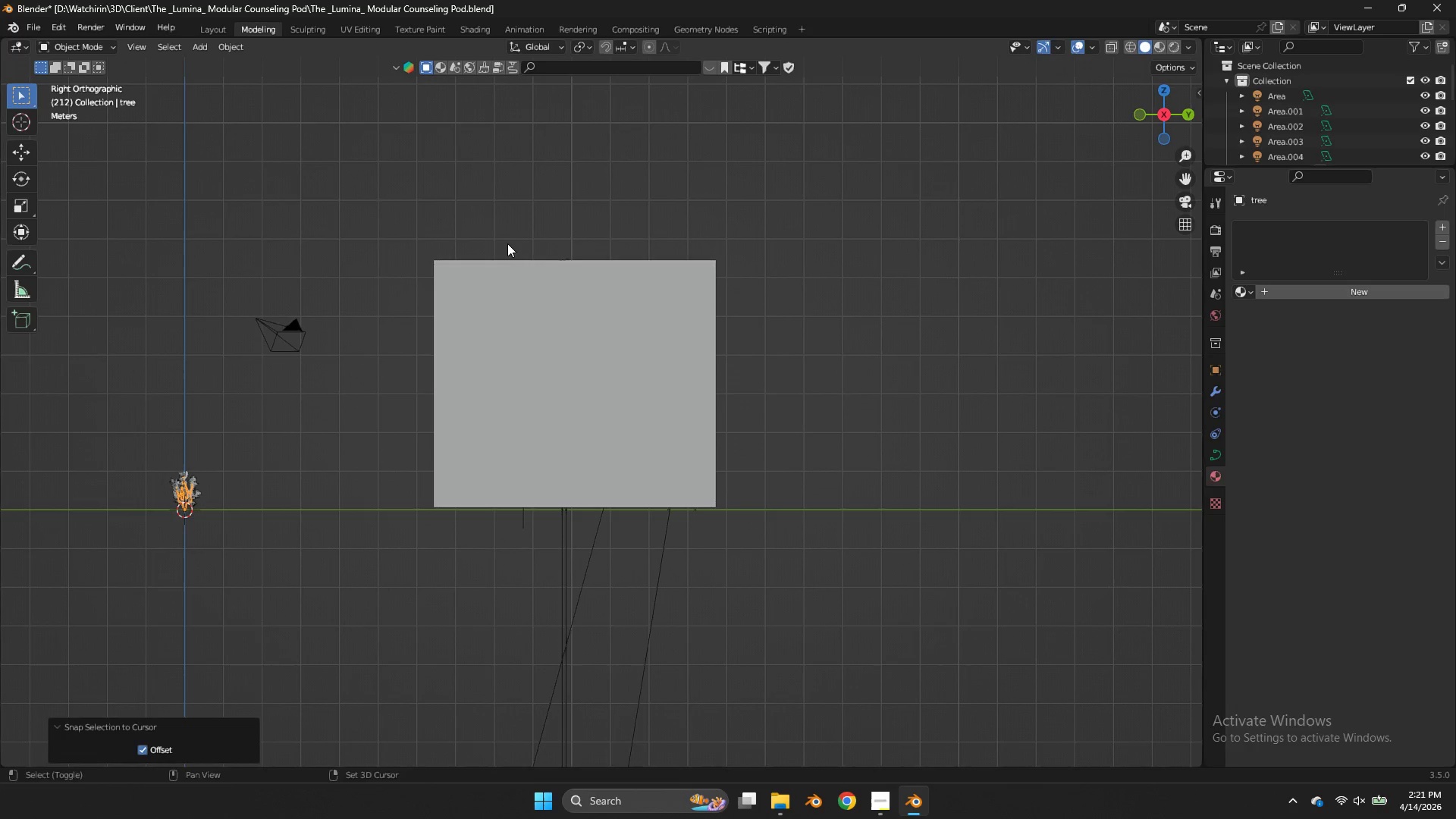 
type(SSSS)
 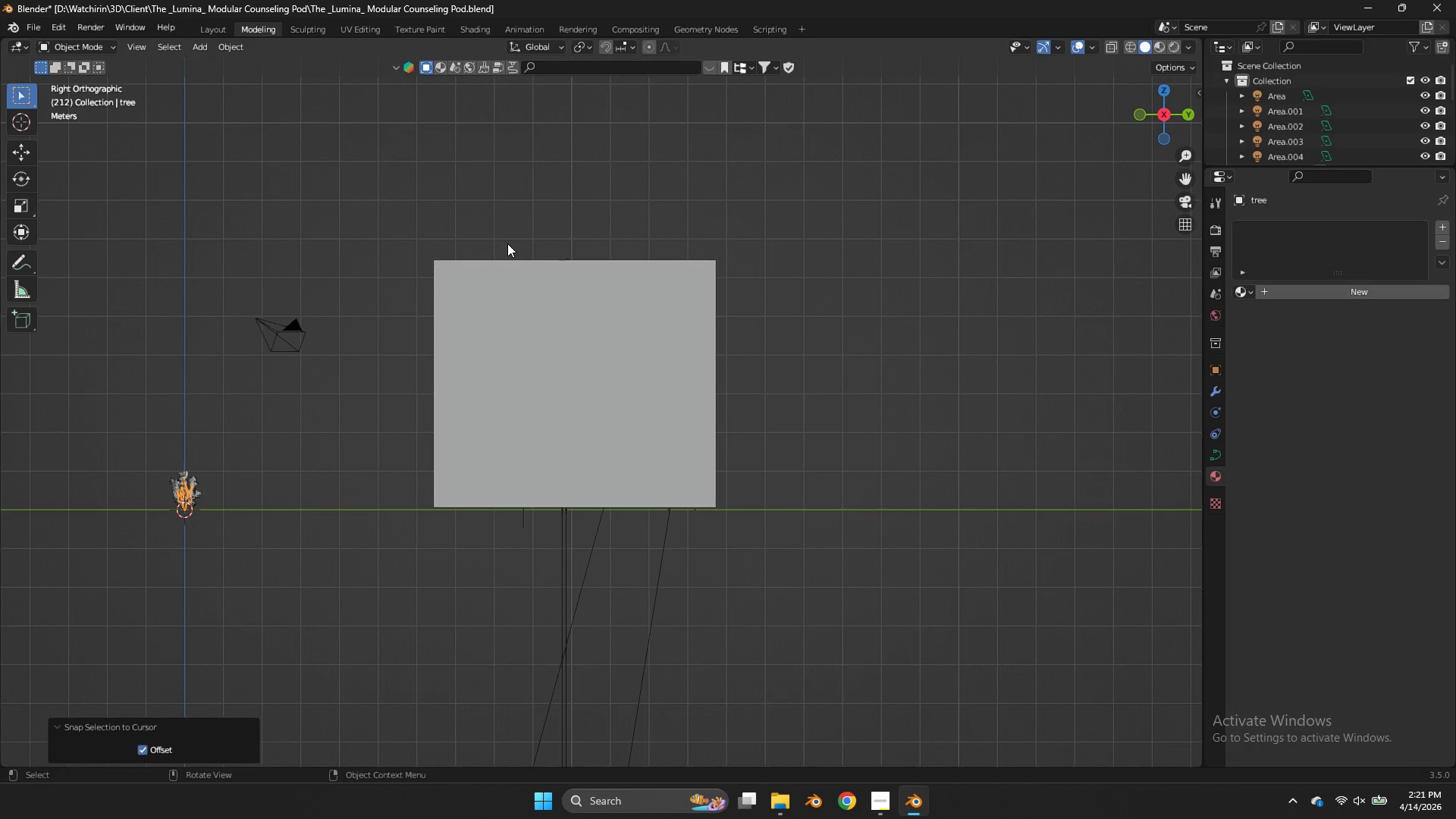 
wait(5.28)
 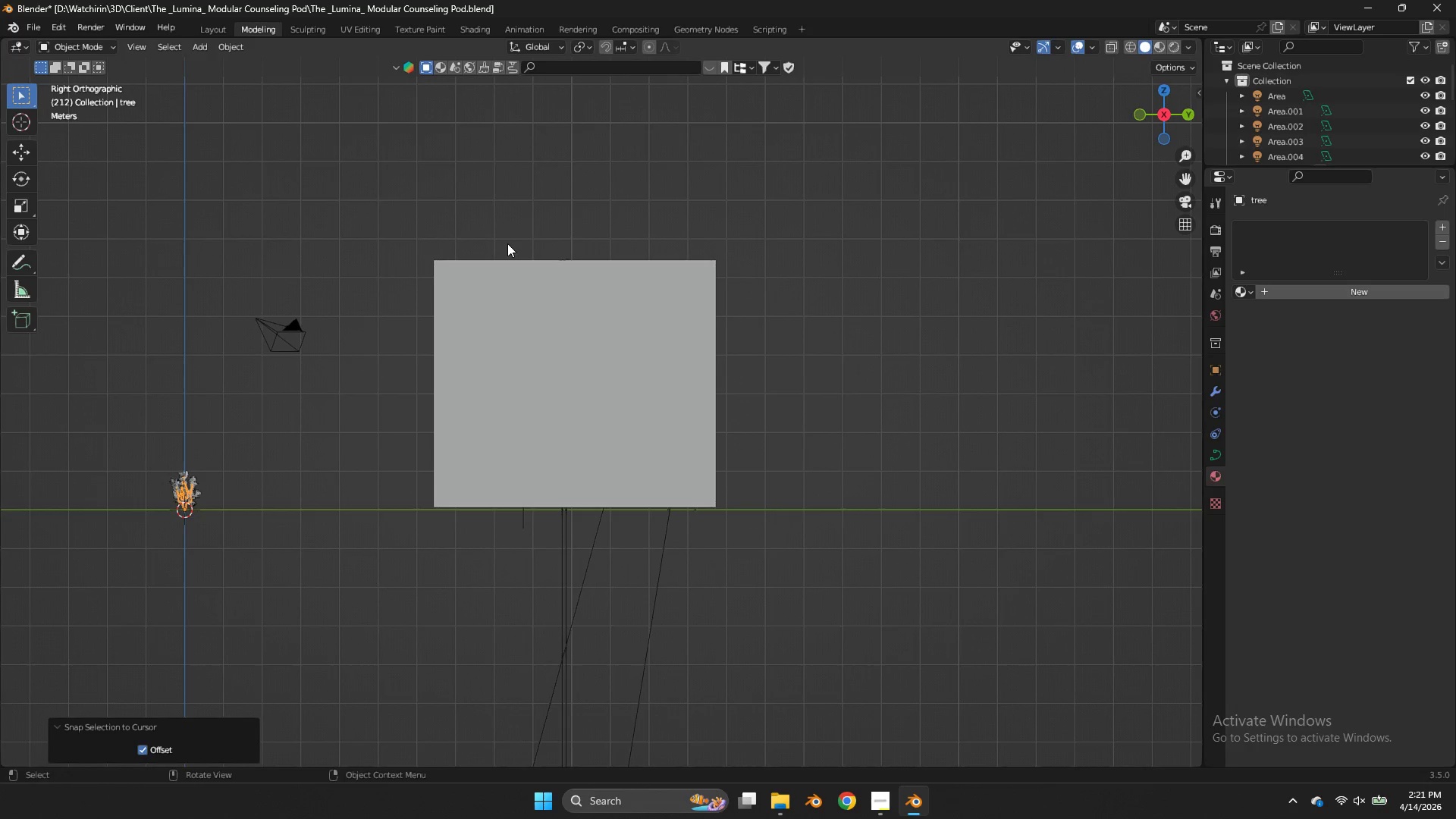 
left_click_drag(start_coordinate=[1181, 175], to_coordinate=[410, 120])
 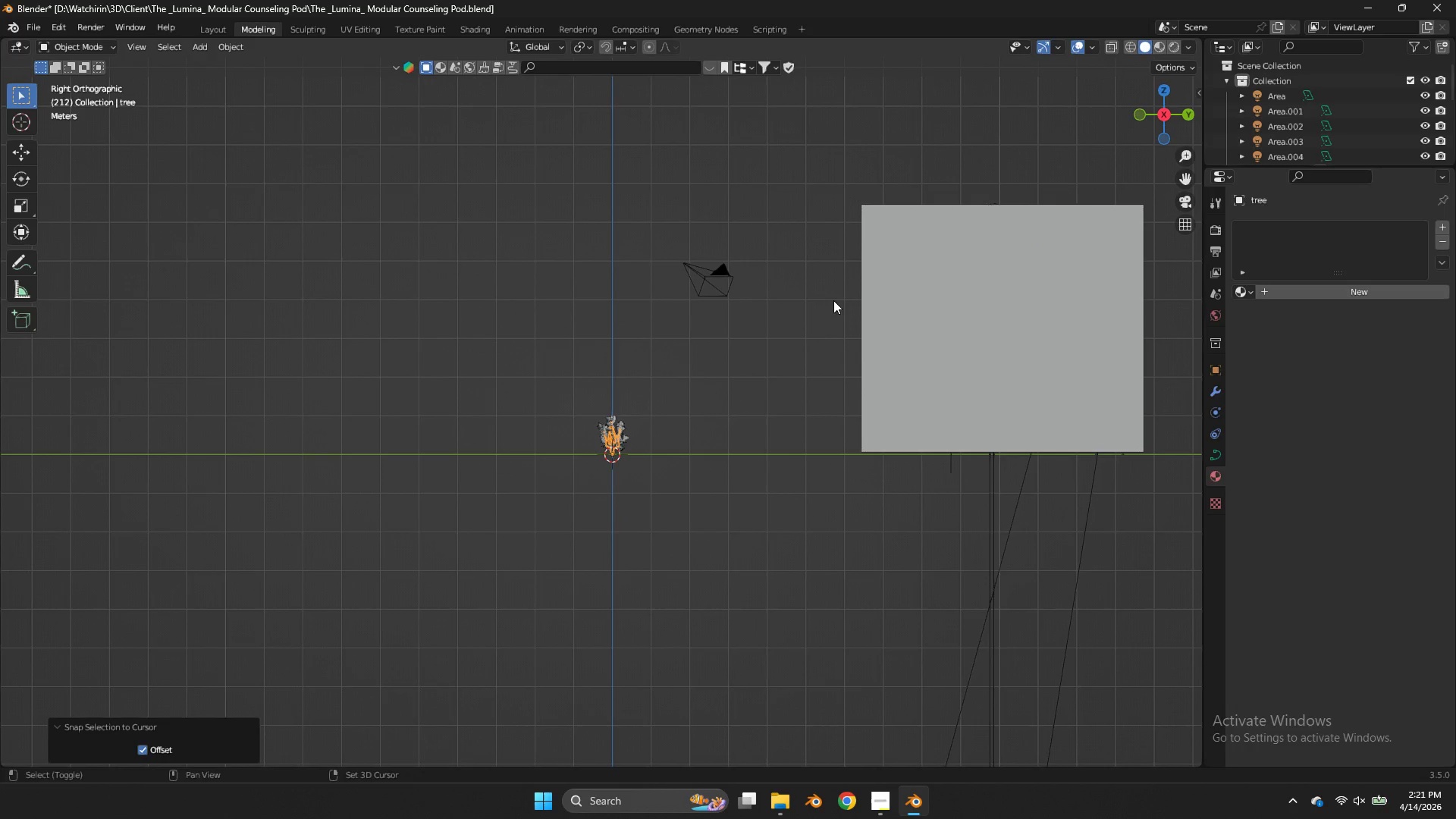 
key(Shift+ShiftLeft)
 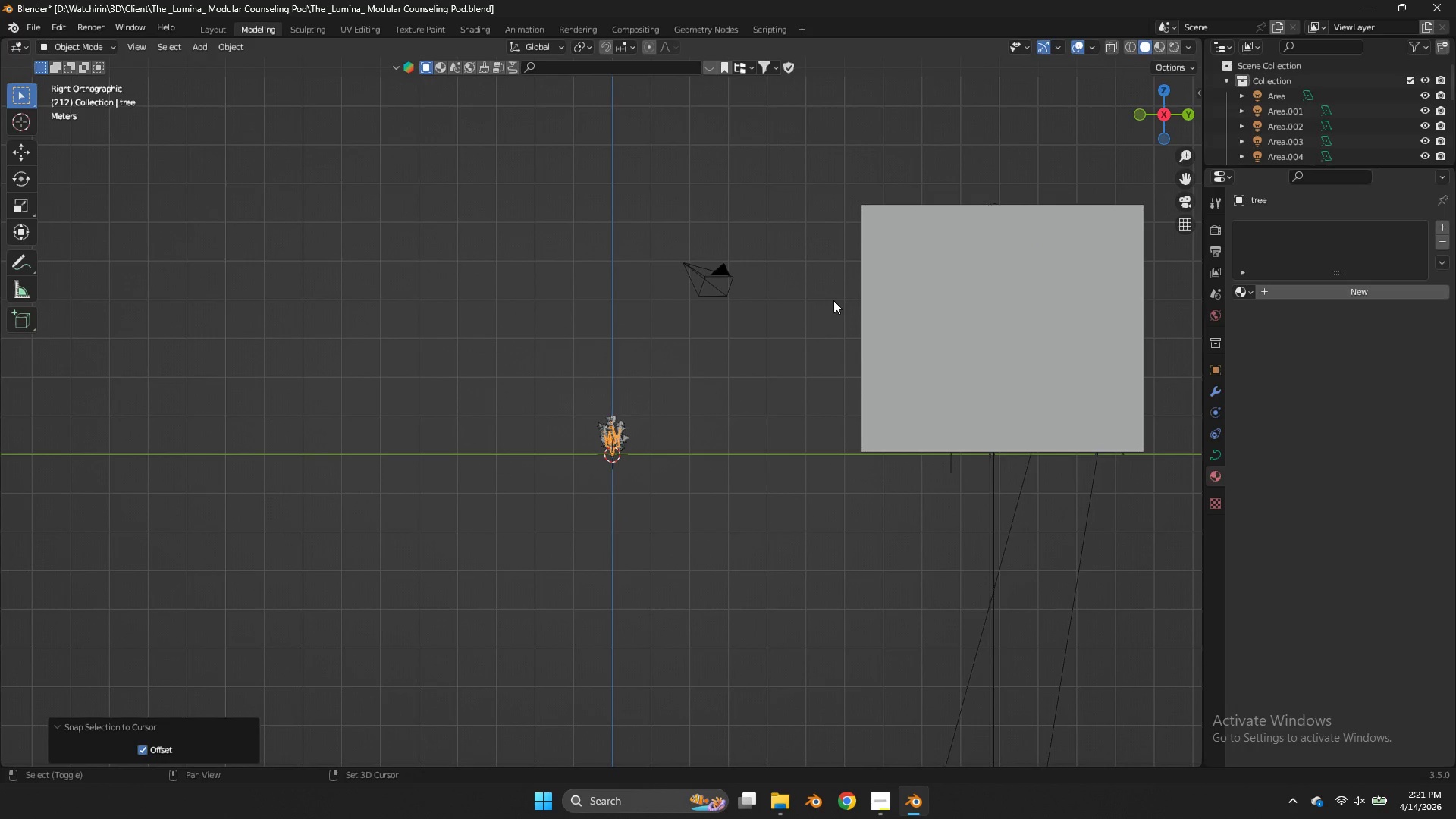 
key(Shift+A)
 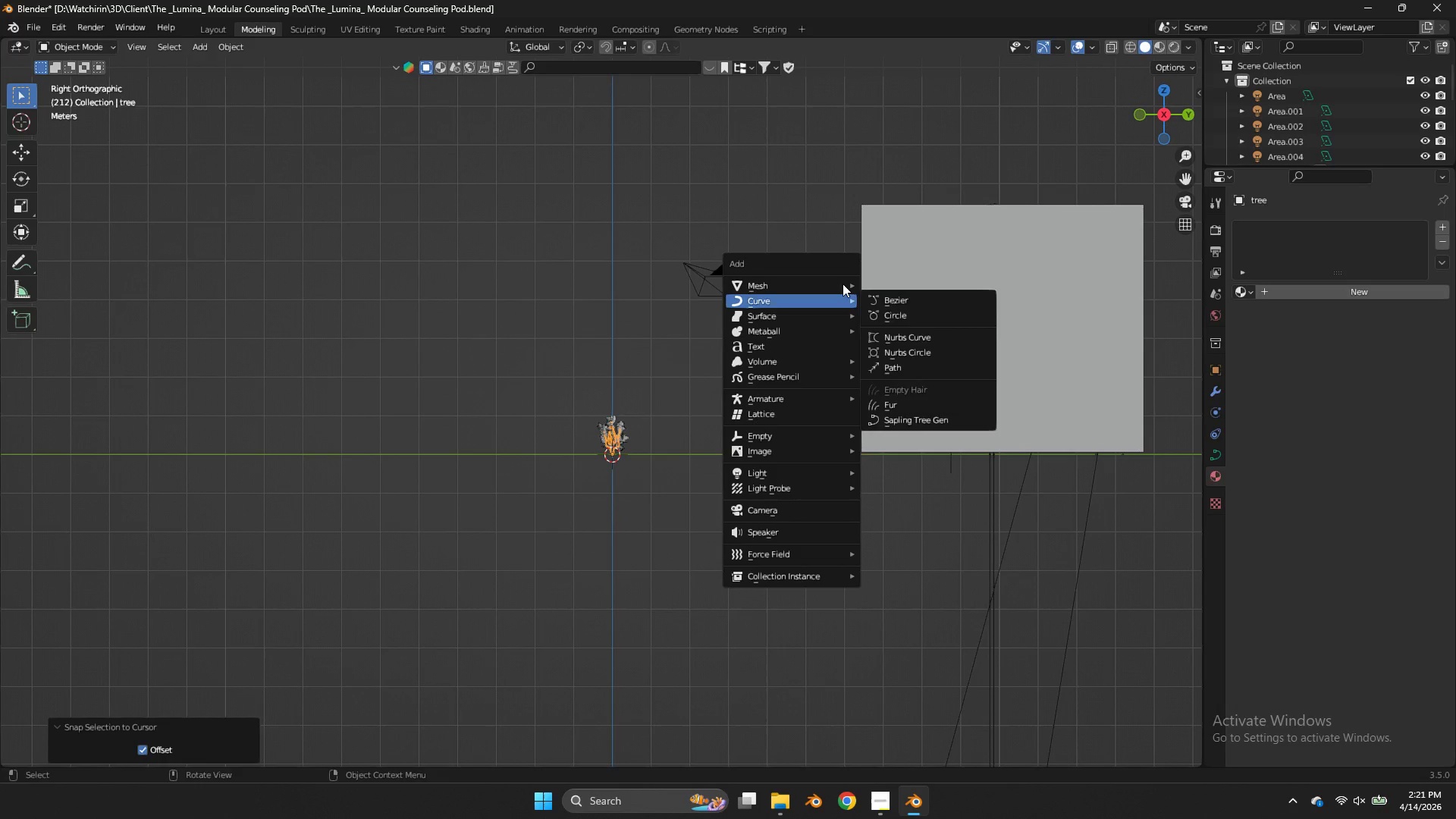 
left_click([843, 284])
 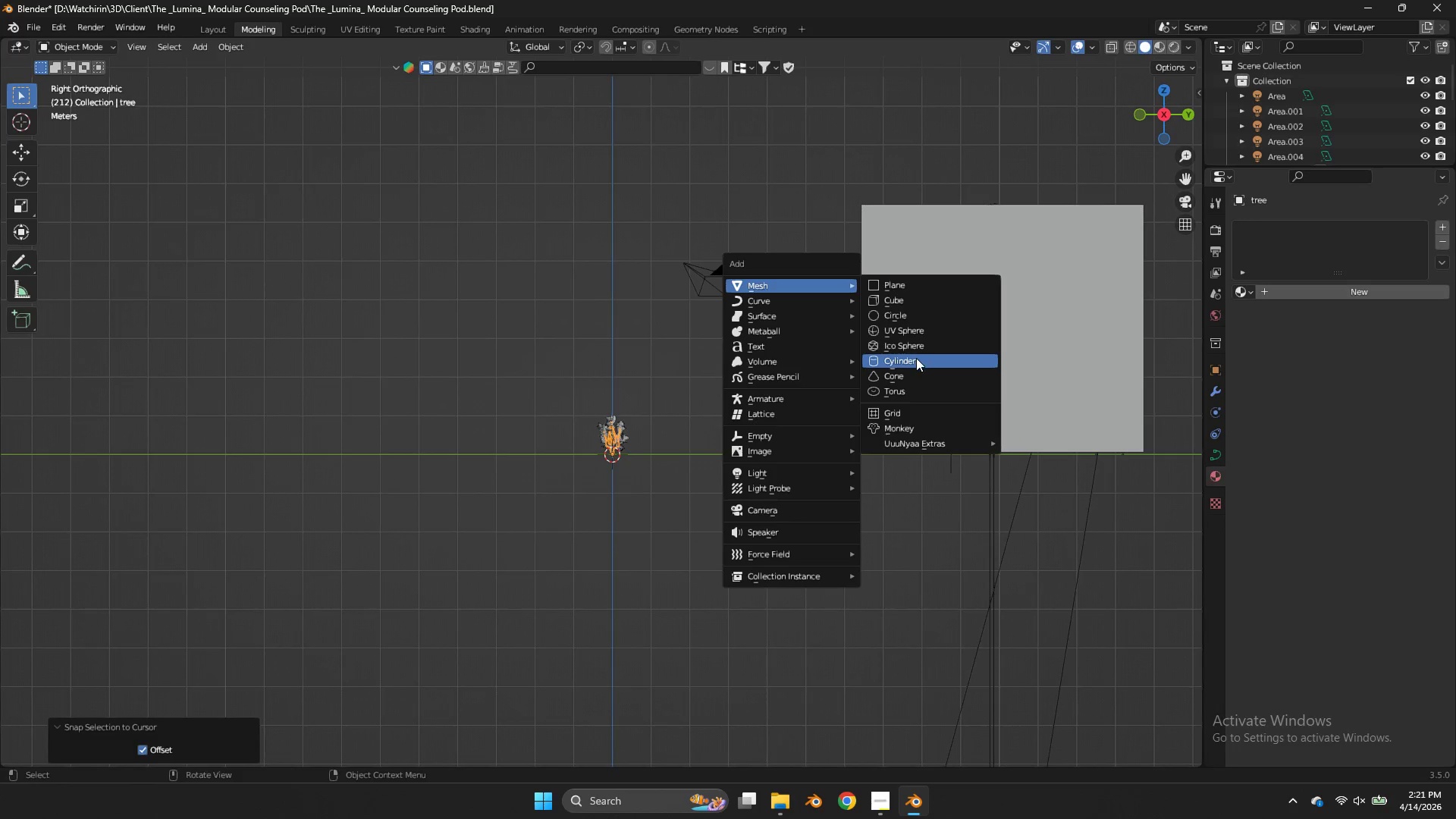 
double_click([843, 284])
 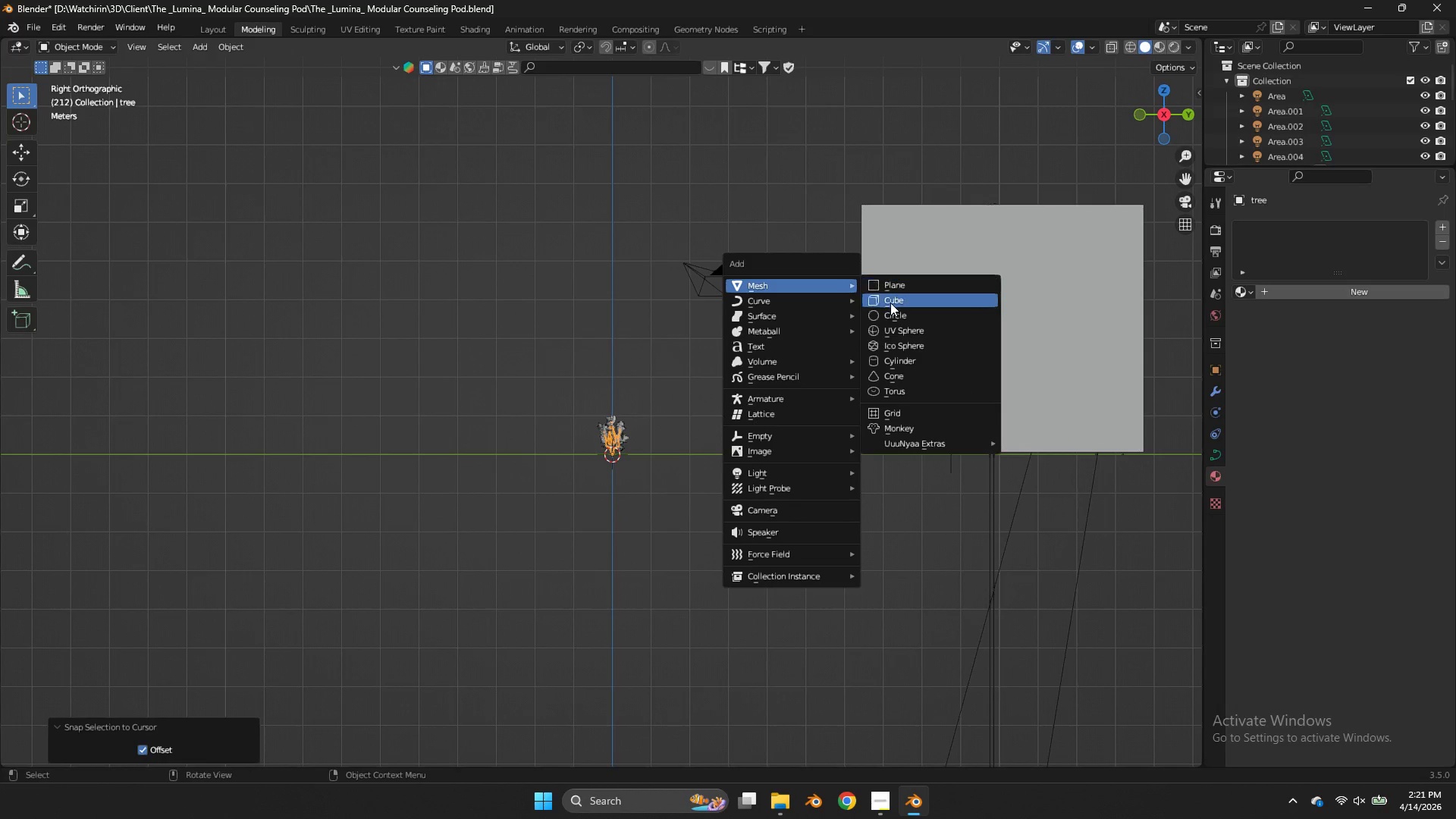 
left_click([916, 358])
 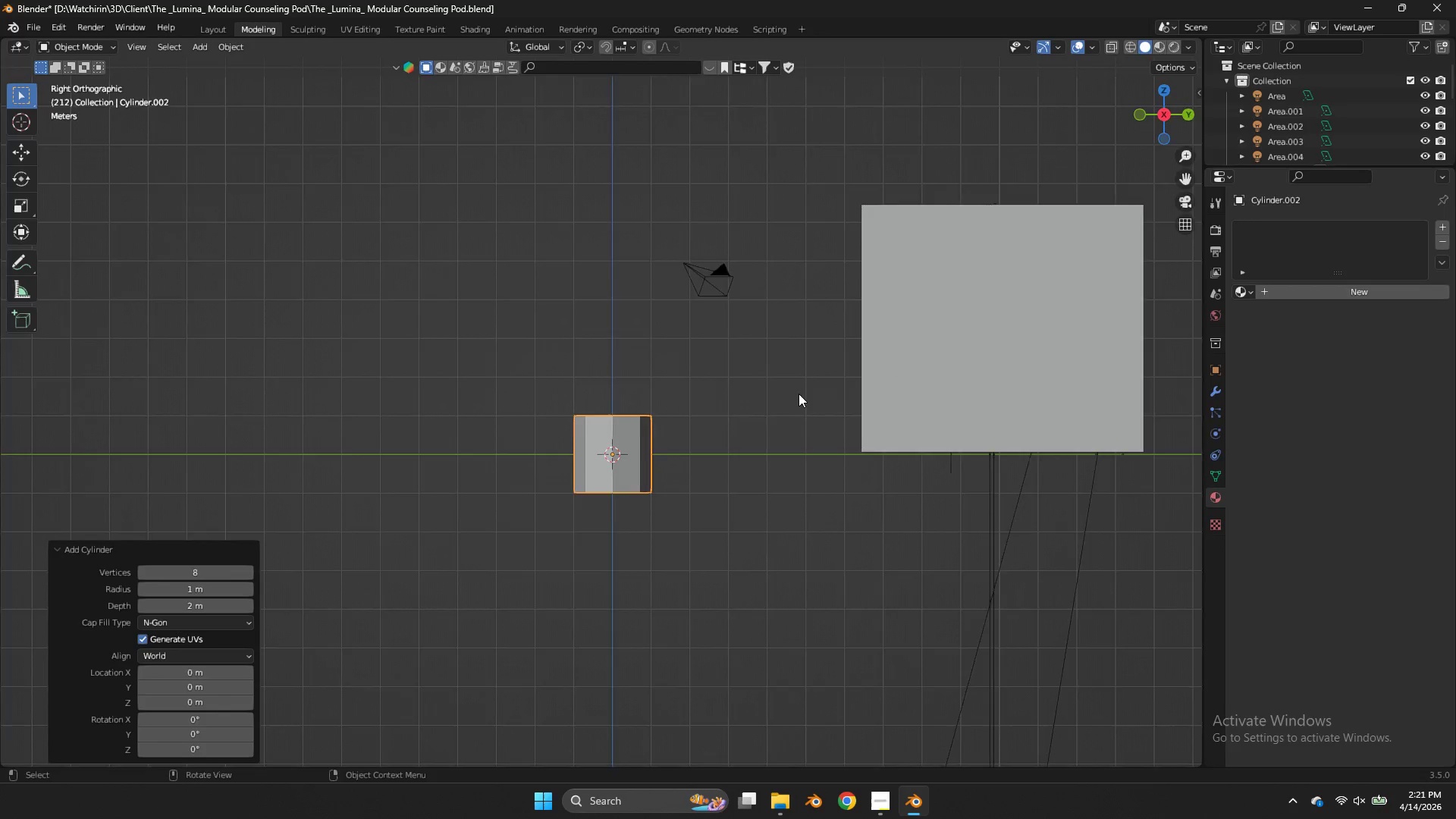 
scroll: coordinate [799, 394], scroll_direction: up, amount: 3.0
 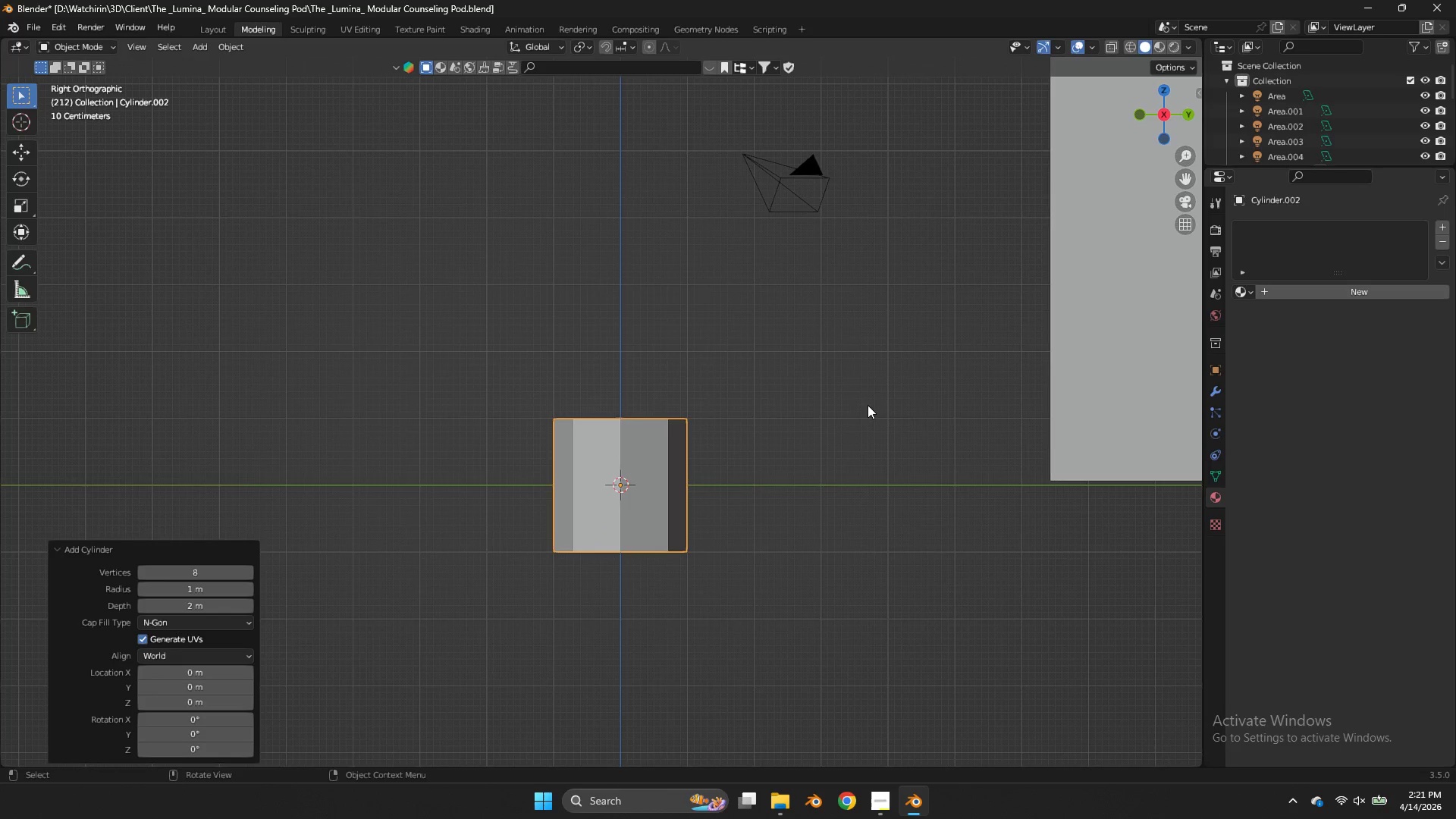 
key(Z)
 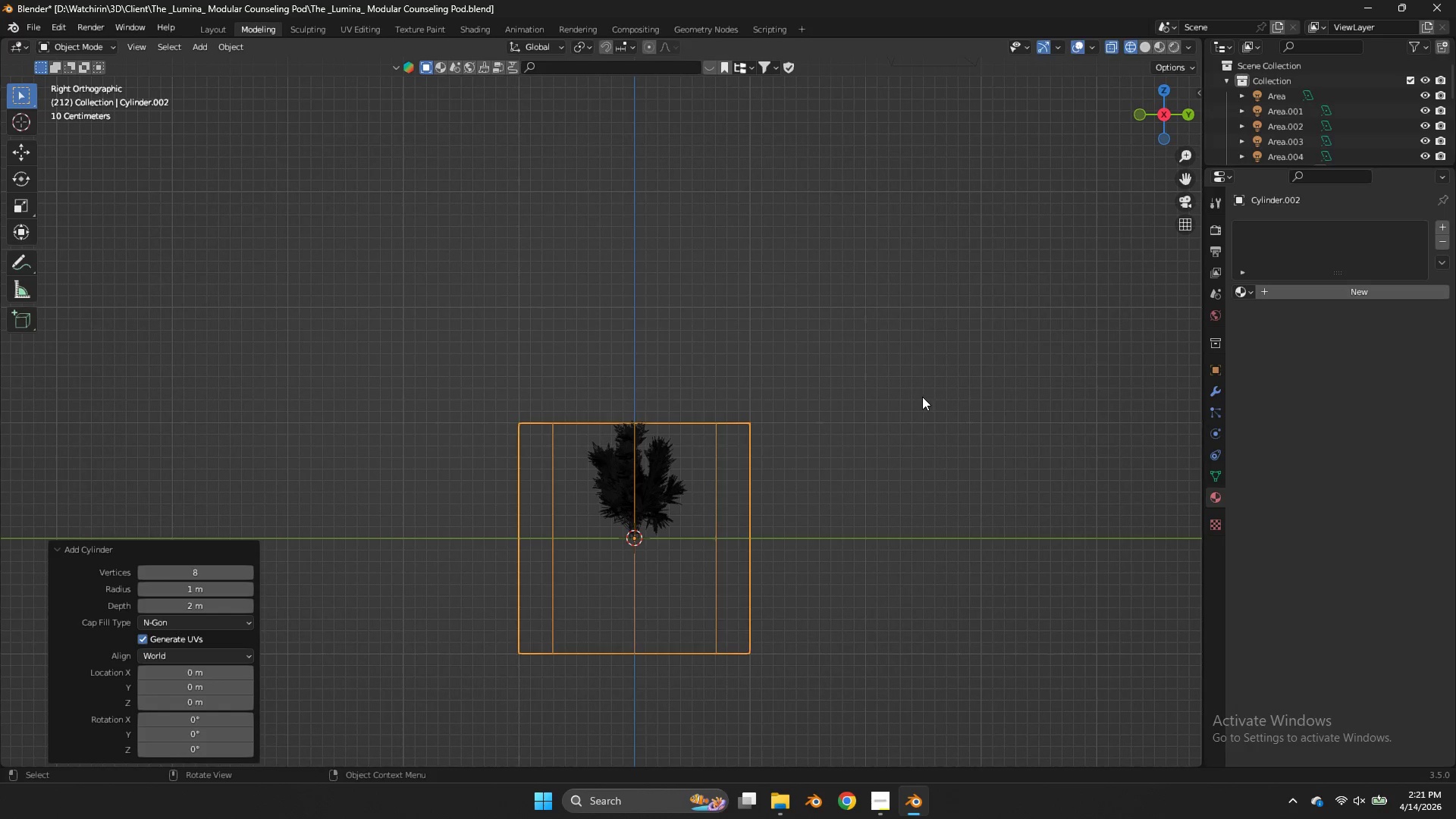 
scroll: coordinate [821, 416], scroll_direction: up, amount: 3.0
 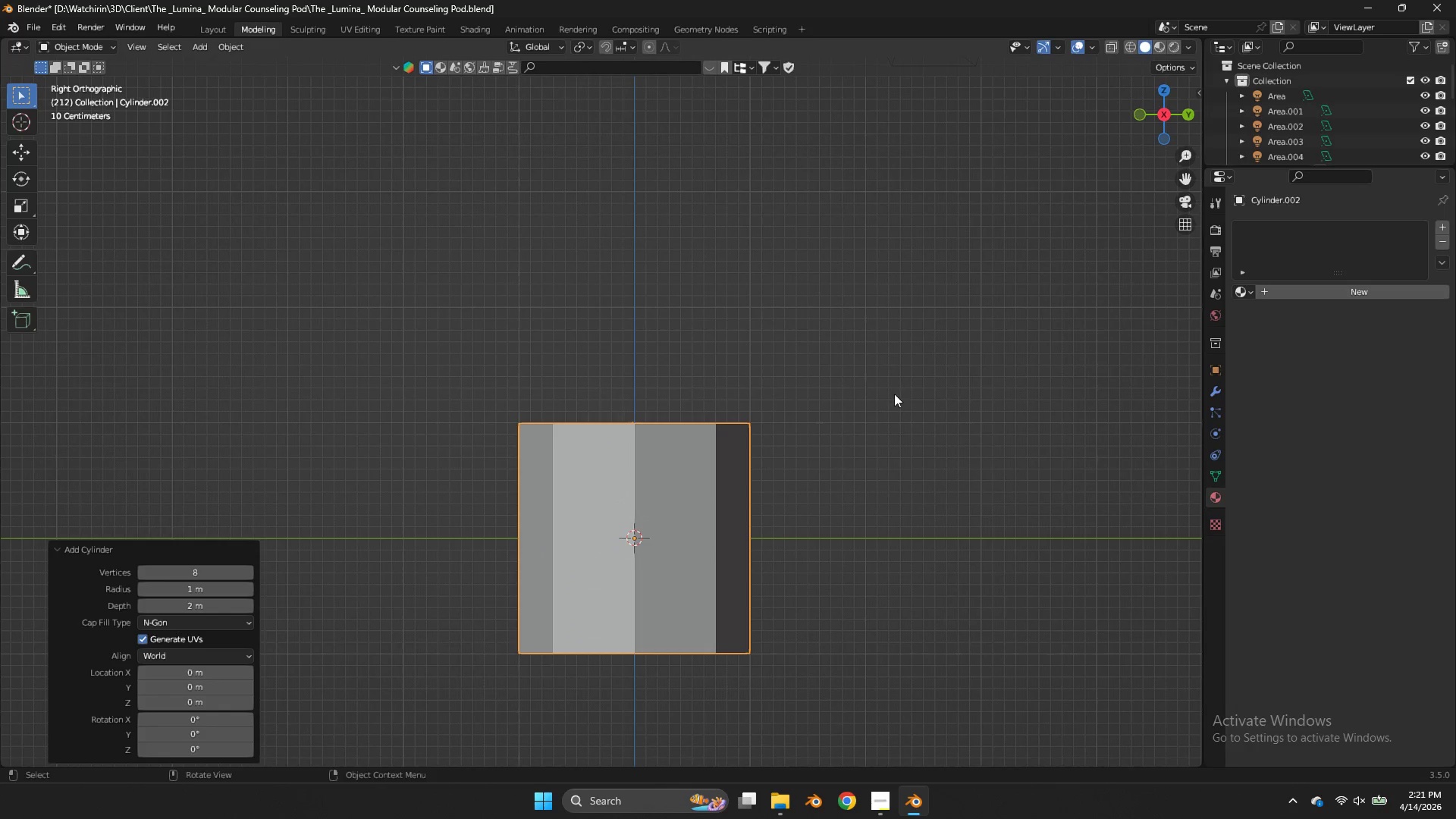 
key(S)
 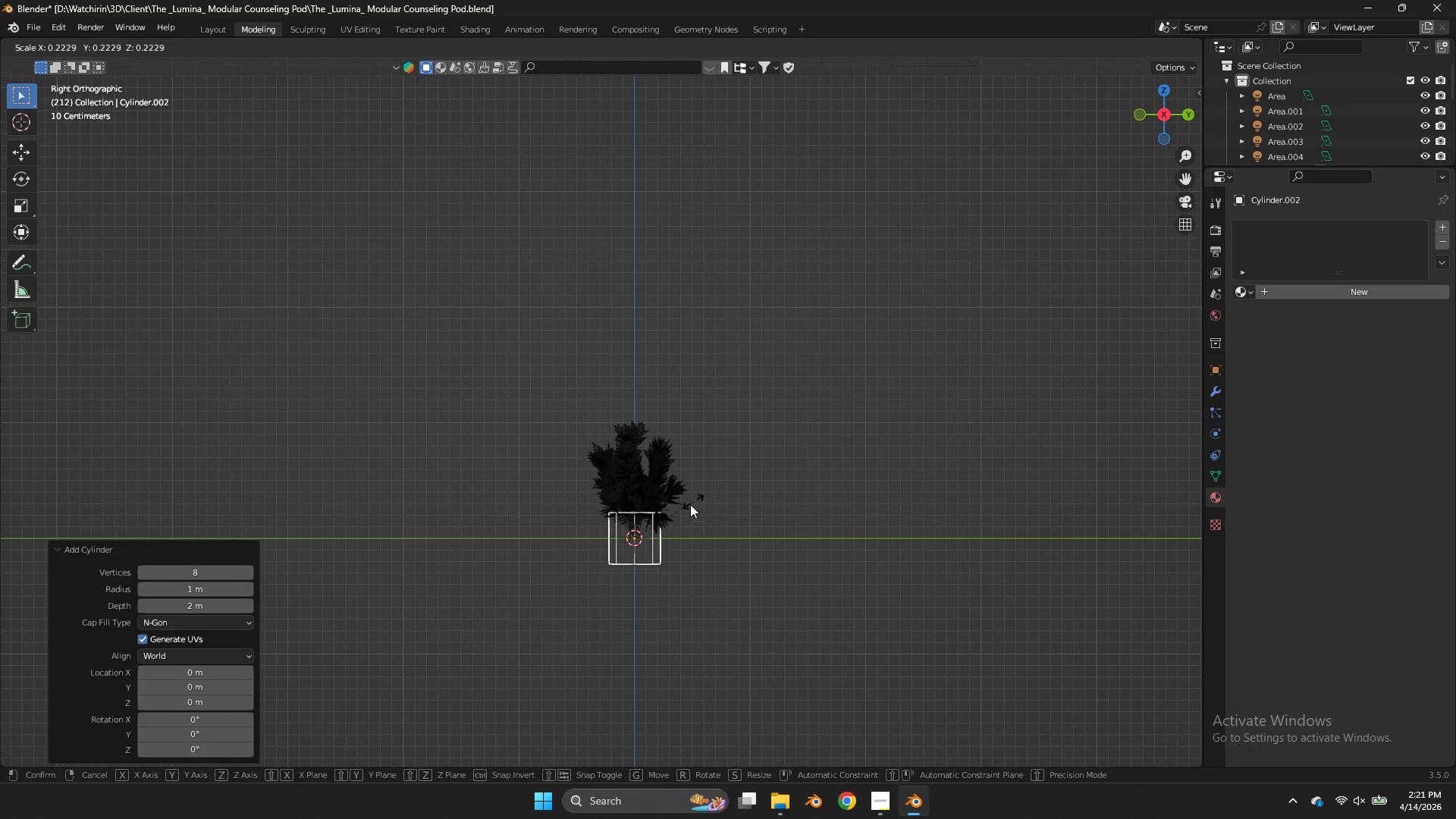 
double_click([686, 507])
 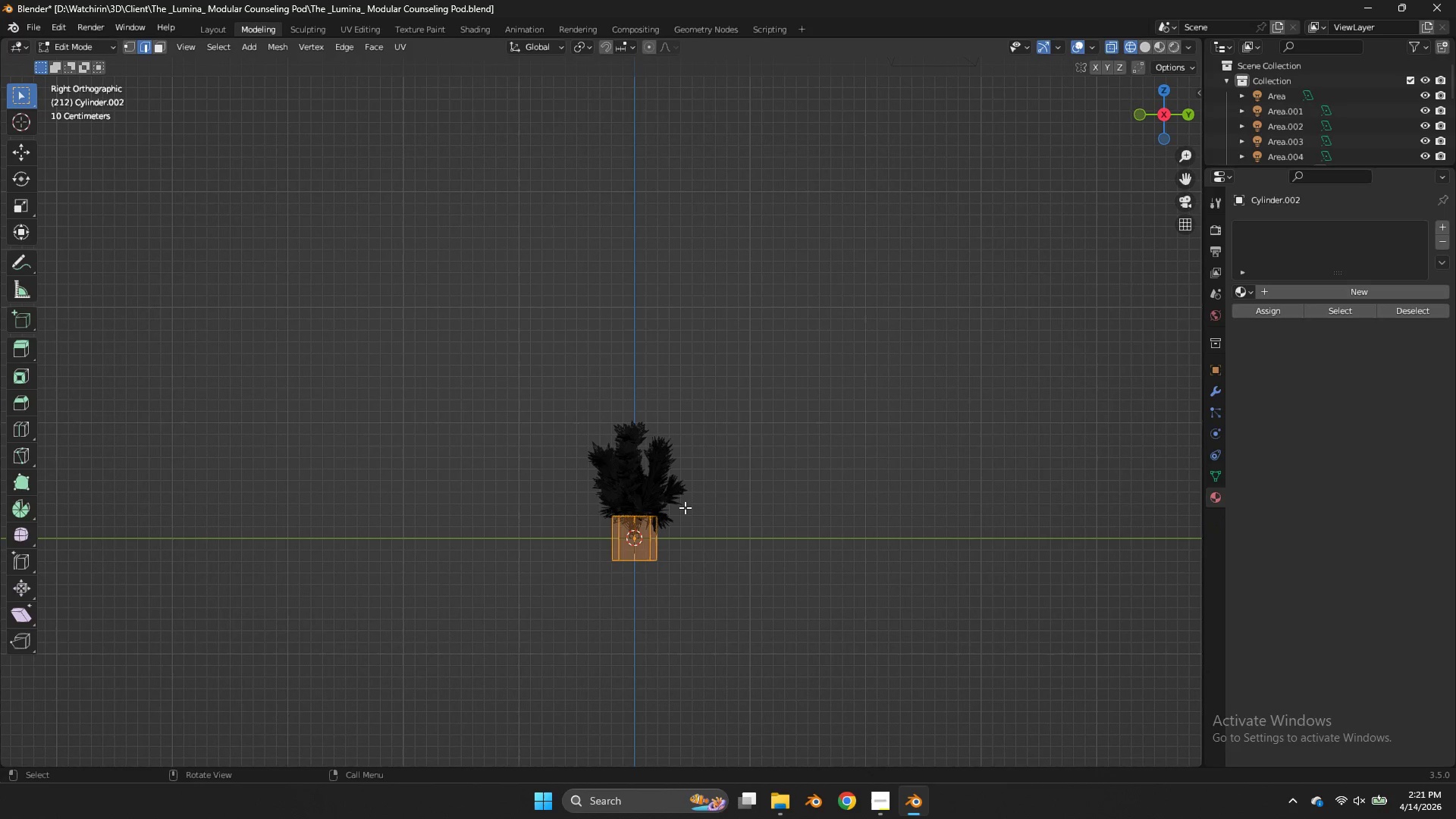 
key(Tab)
 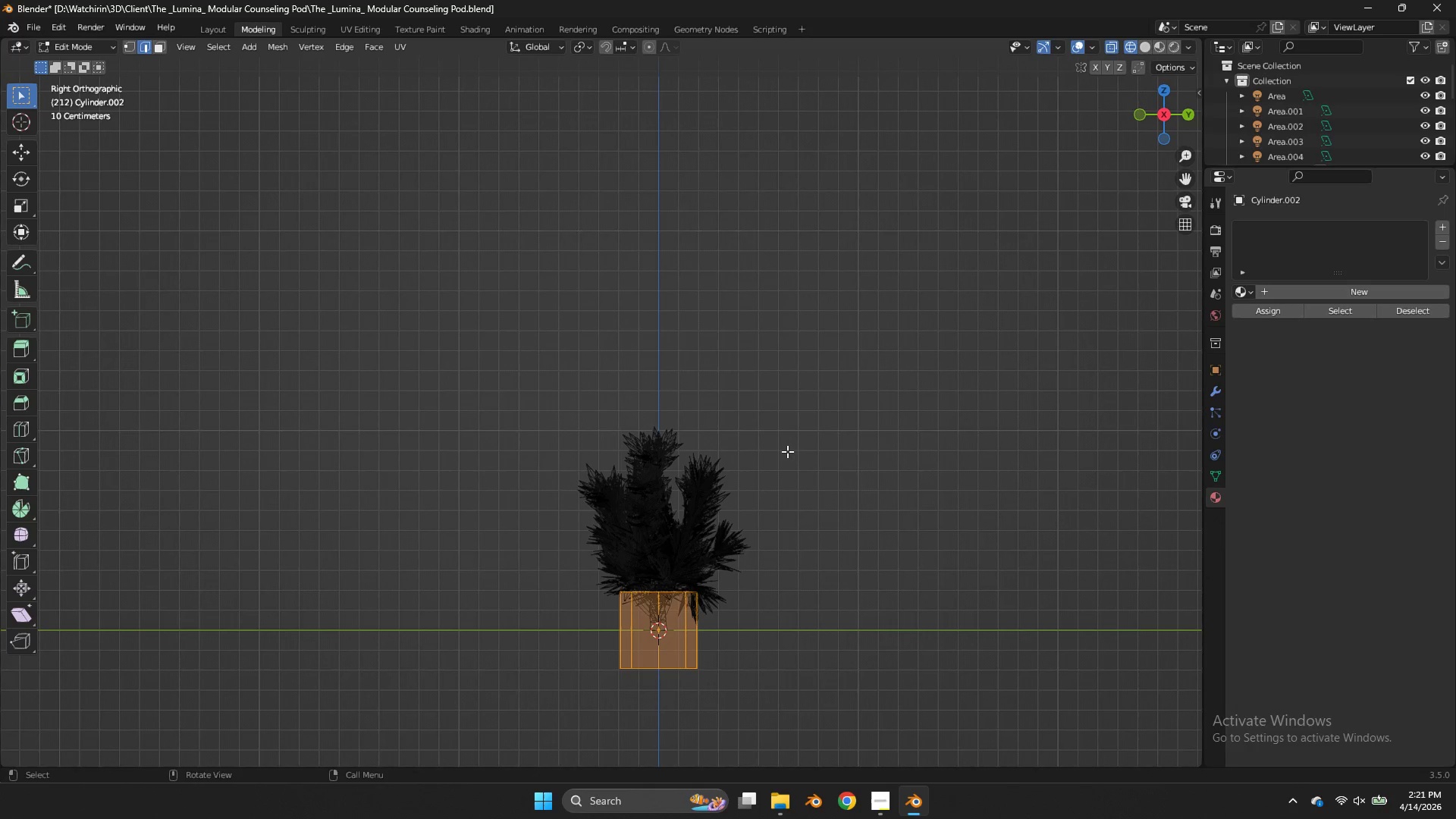 
scroll: coordinate [787, 451], scroll_direction: up, amount: 3.0
 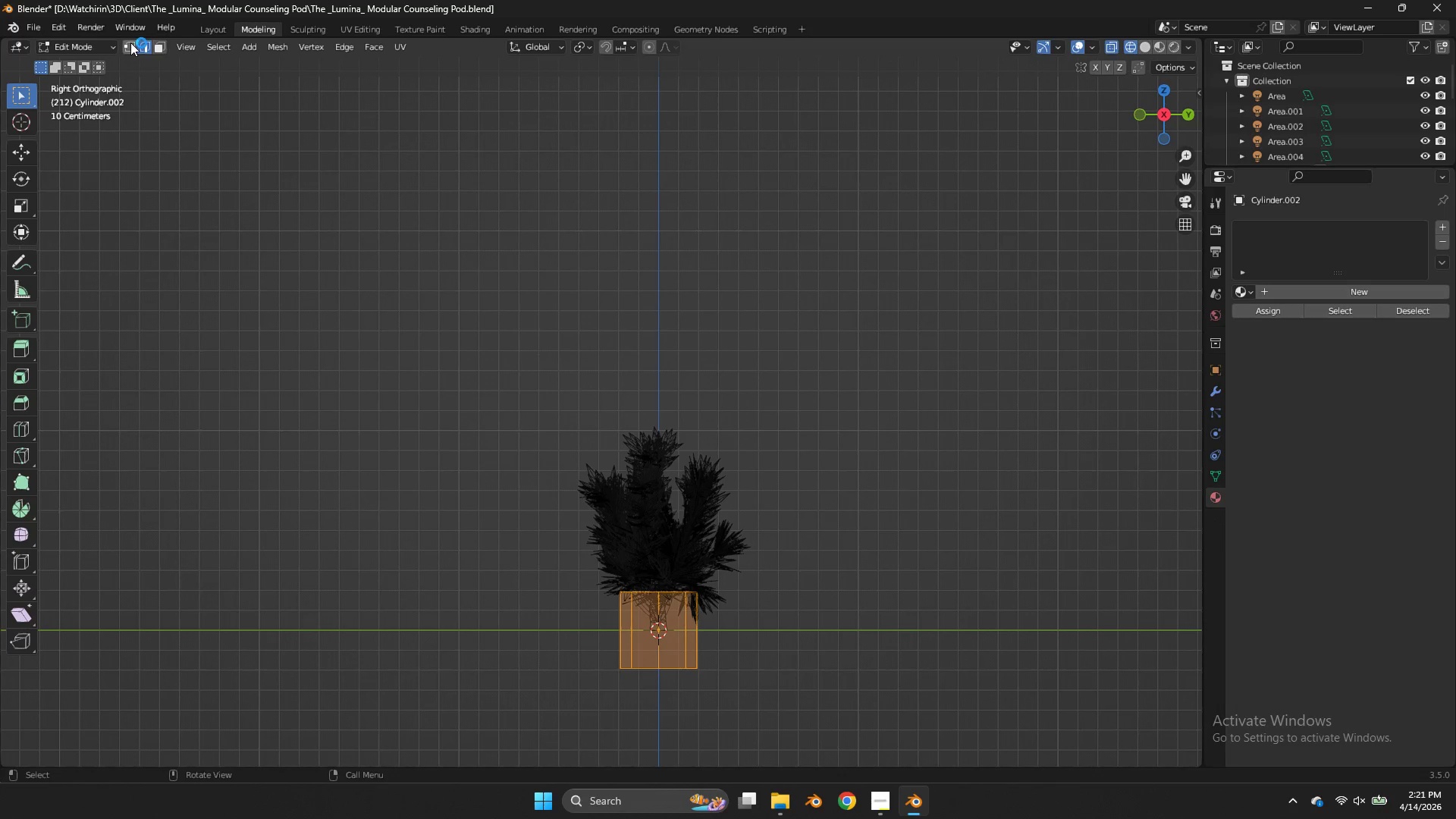 
left_click([128, 40])
 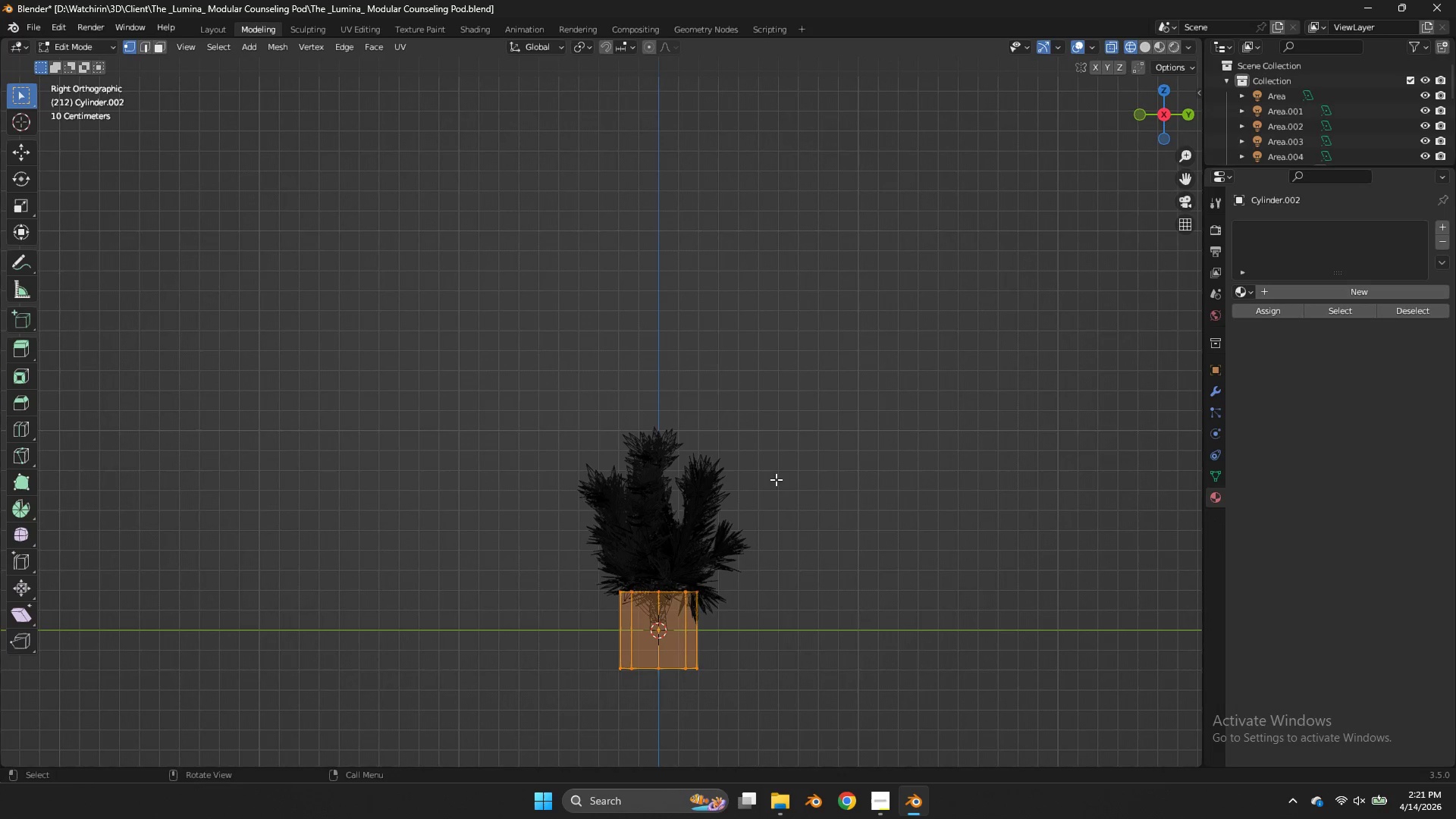 
left_click_drag(start_coordinate=[762, 504], to_coordinate=[570, 601])
 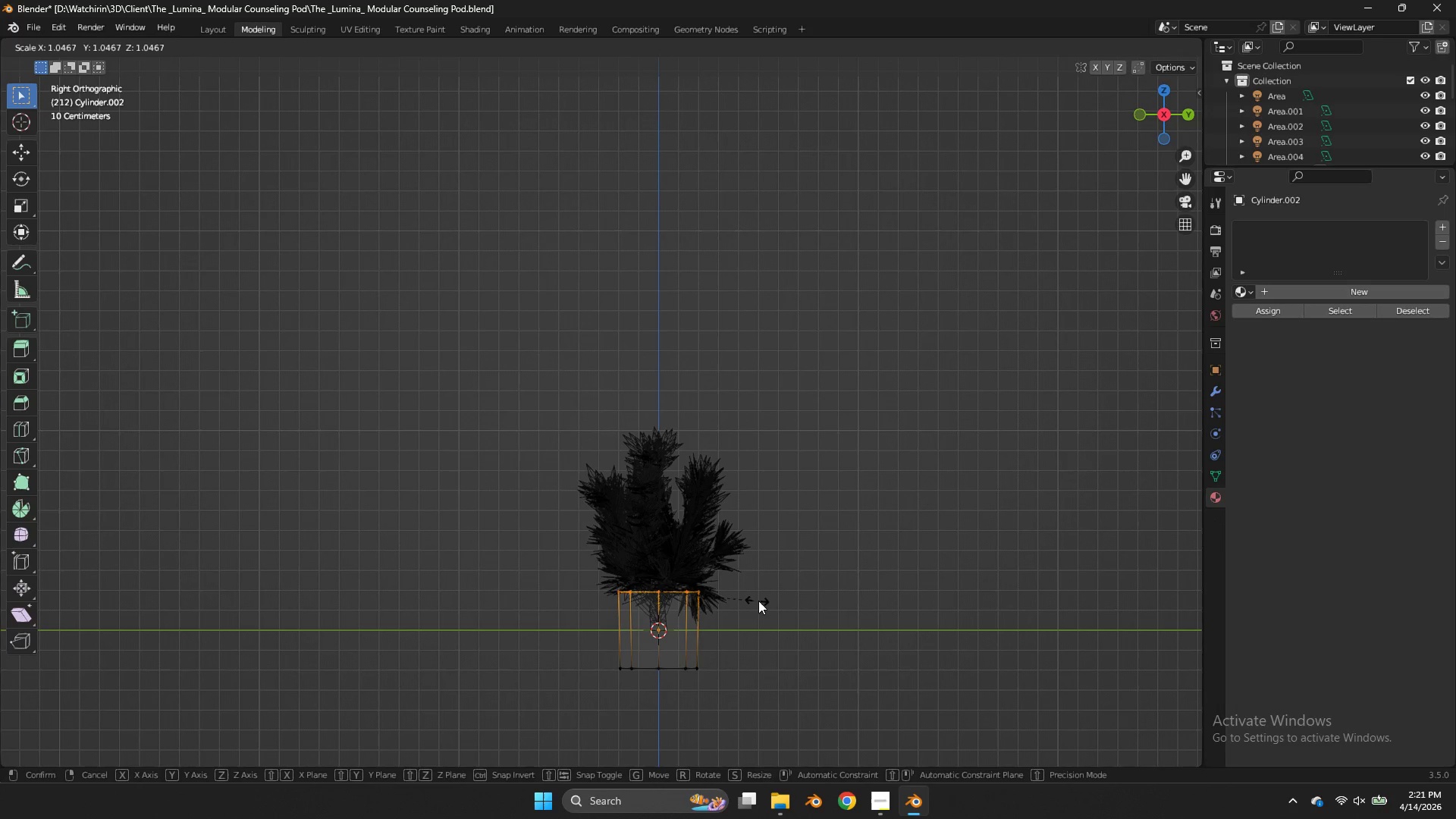 
key(S)
 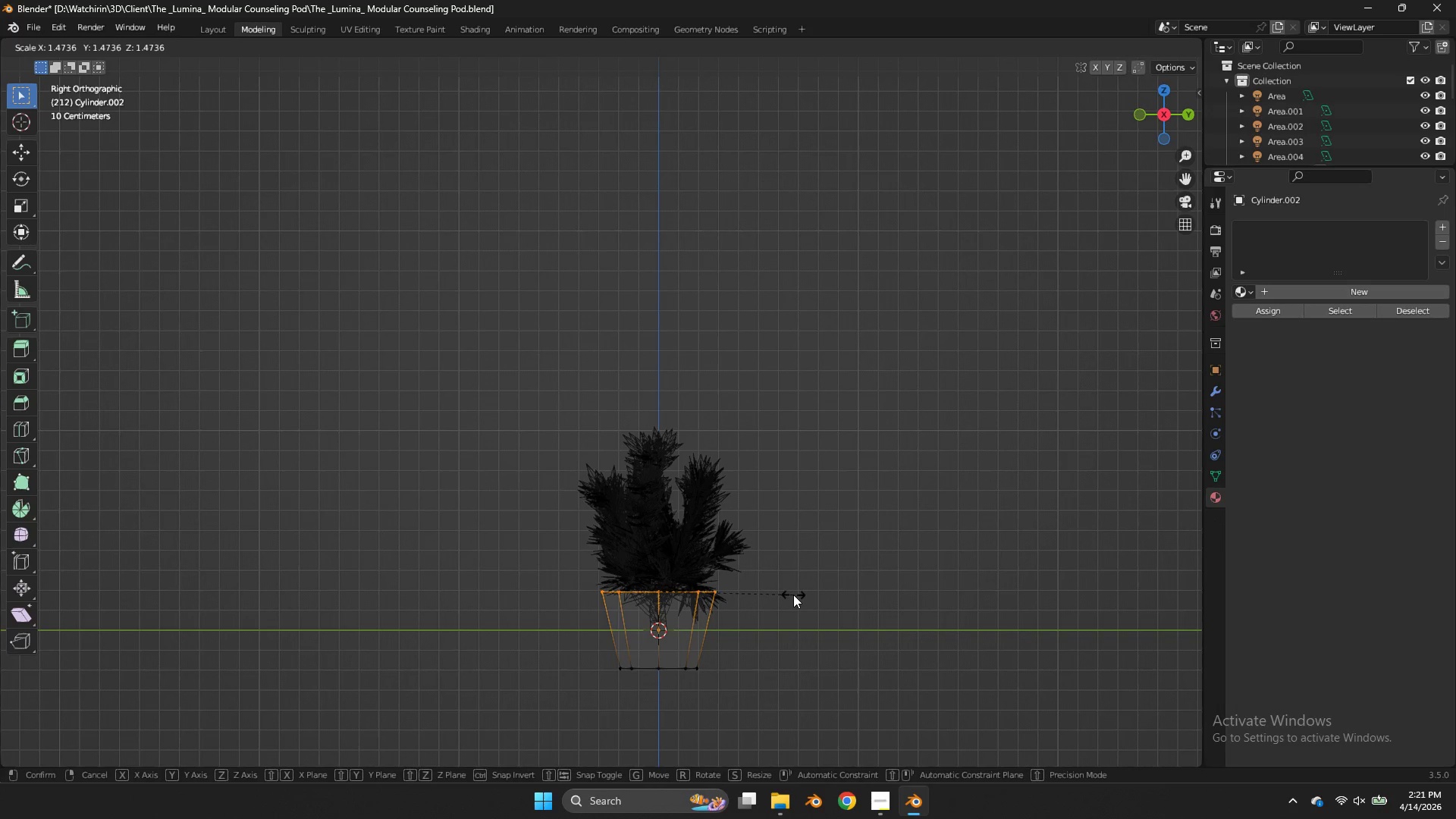 
left_click([793, 595])
 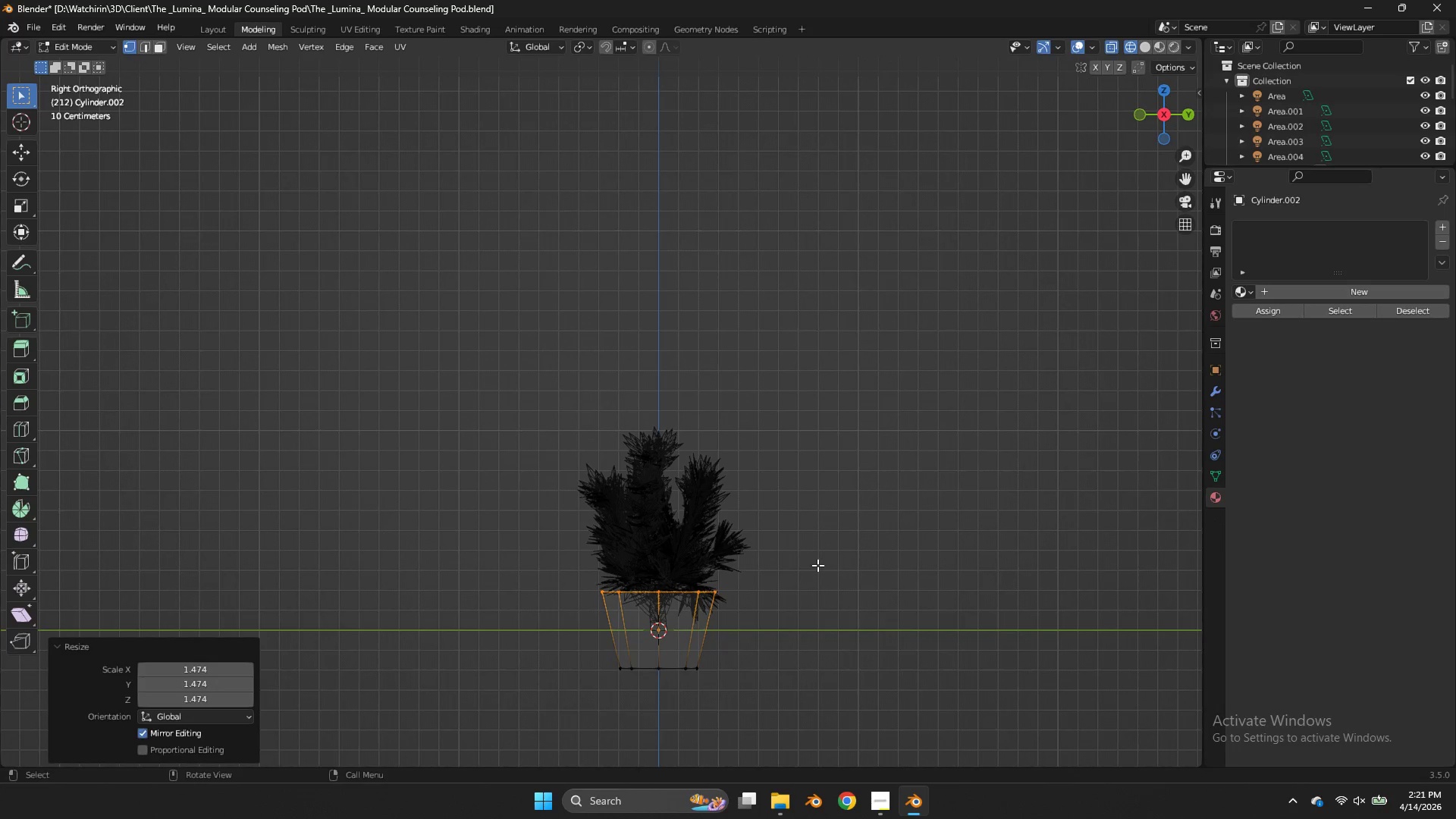 
key(E)
 